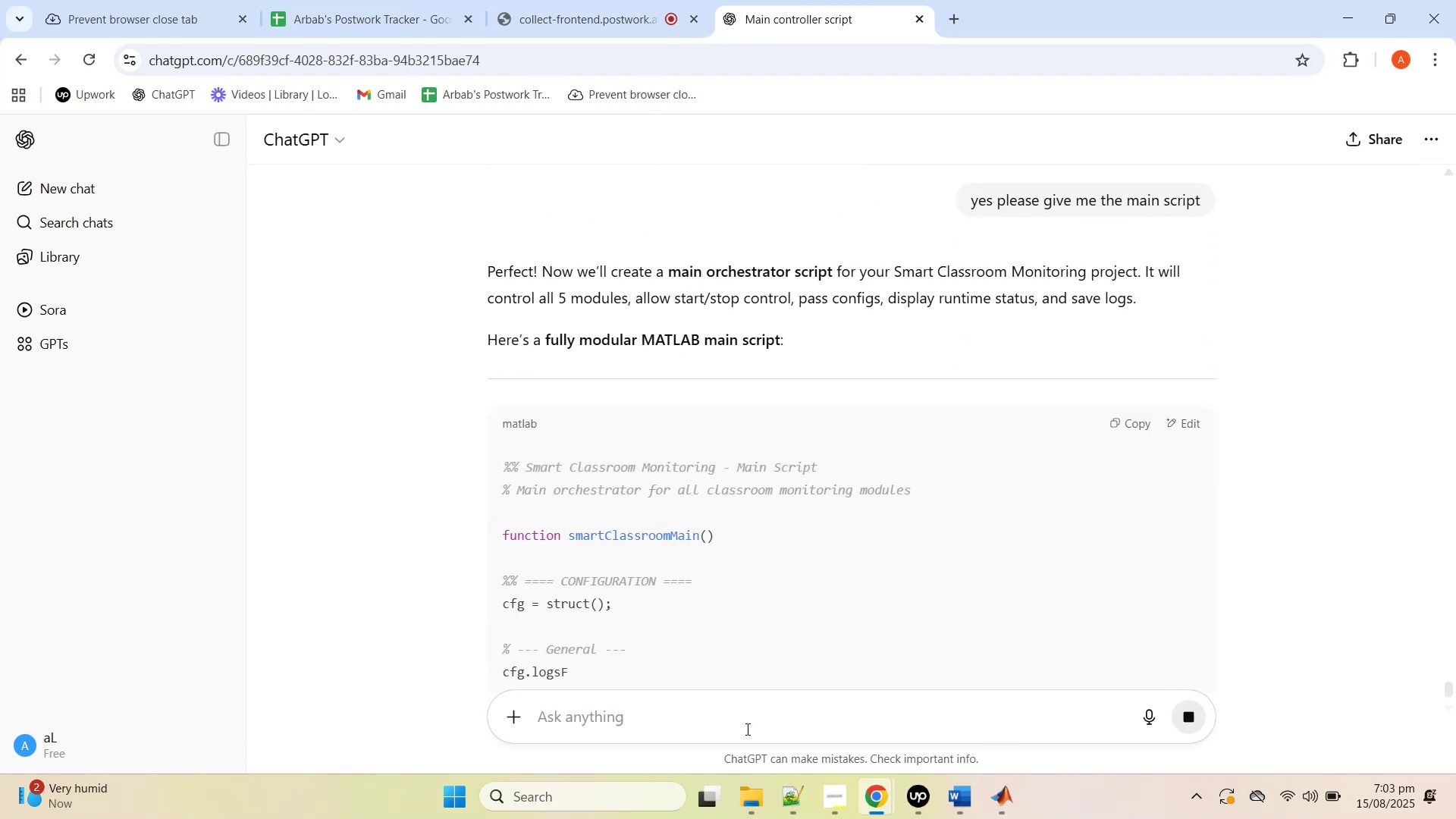 
scroll: coordinate [696, 482], scroll_direction: down, amount: 2.0
 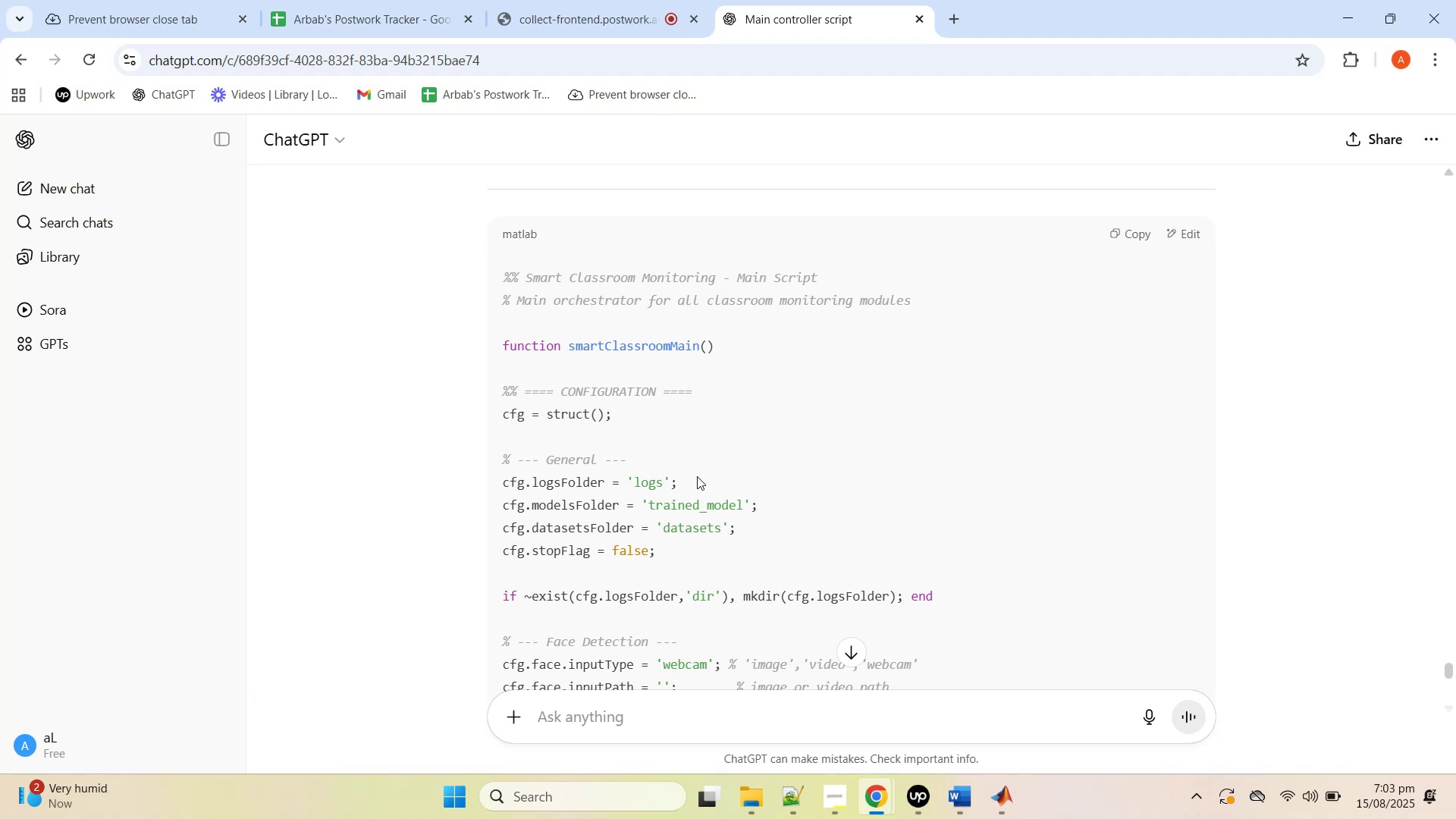 
wait(21.24)
 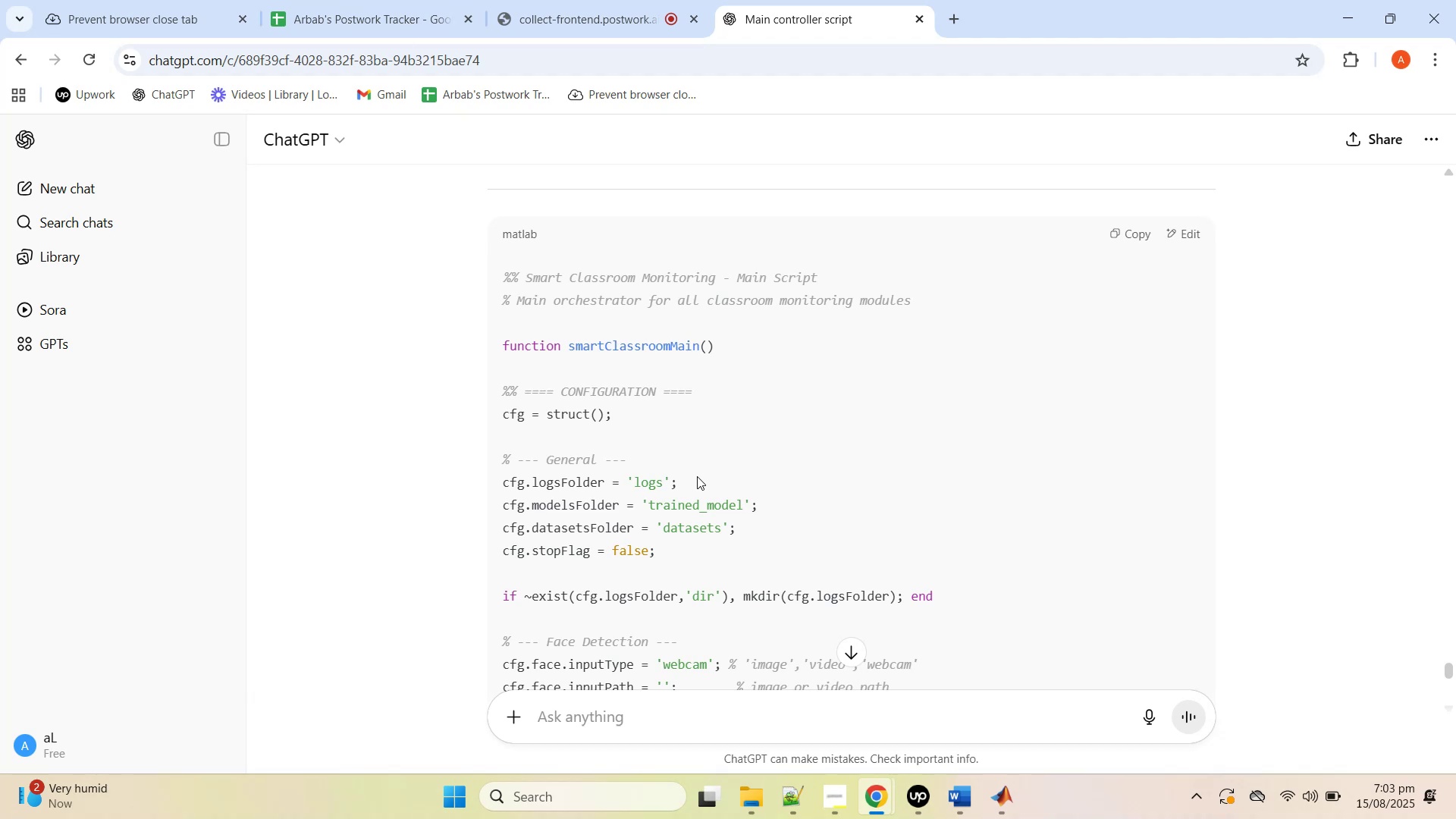 
scroll: coordinate [1071, 447], scroll_direction: down, amount: 10.0
 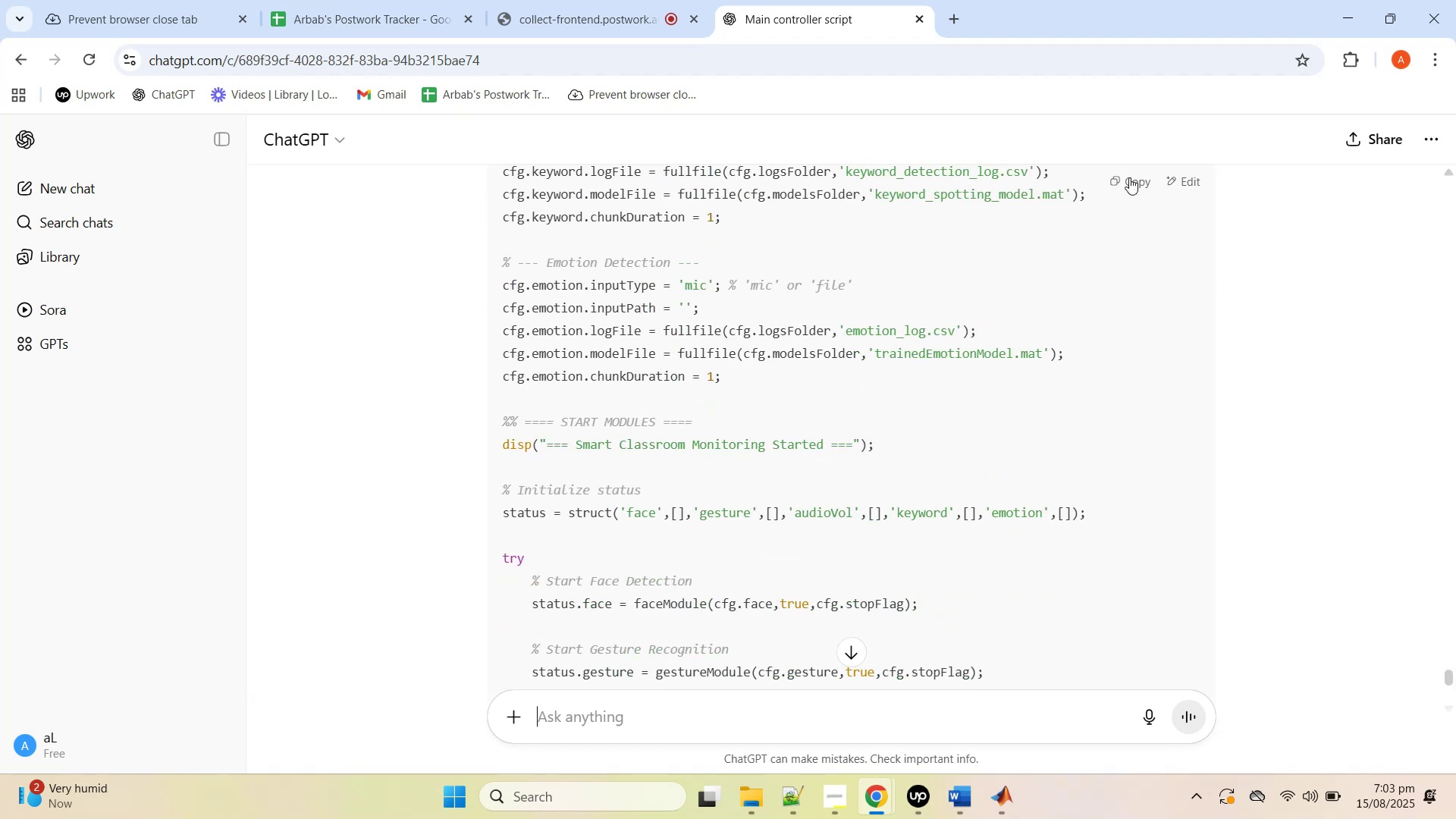 
left_click([1129, 177])
 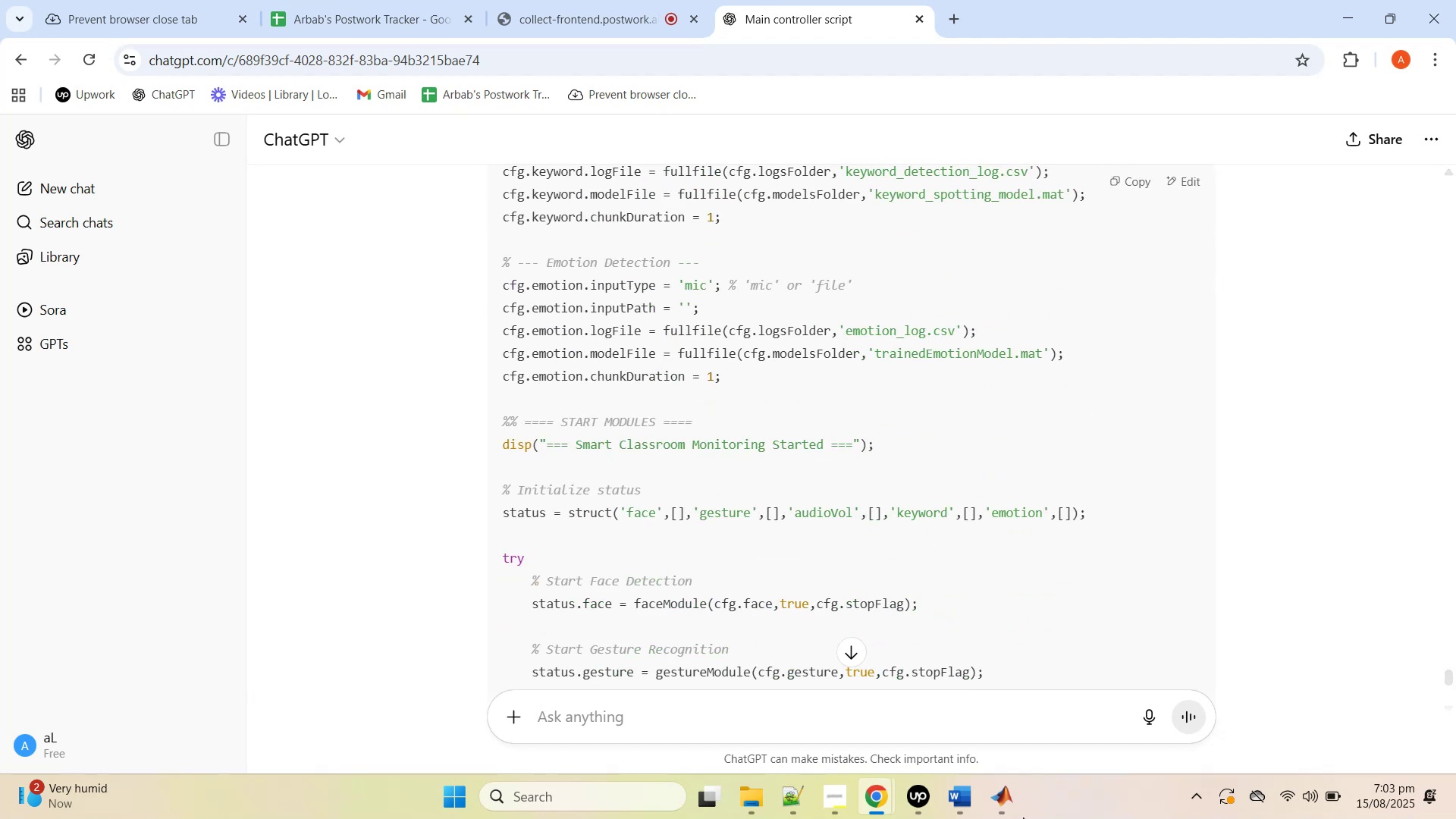 
left_click([998, 802])
 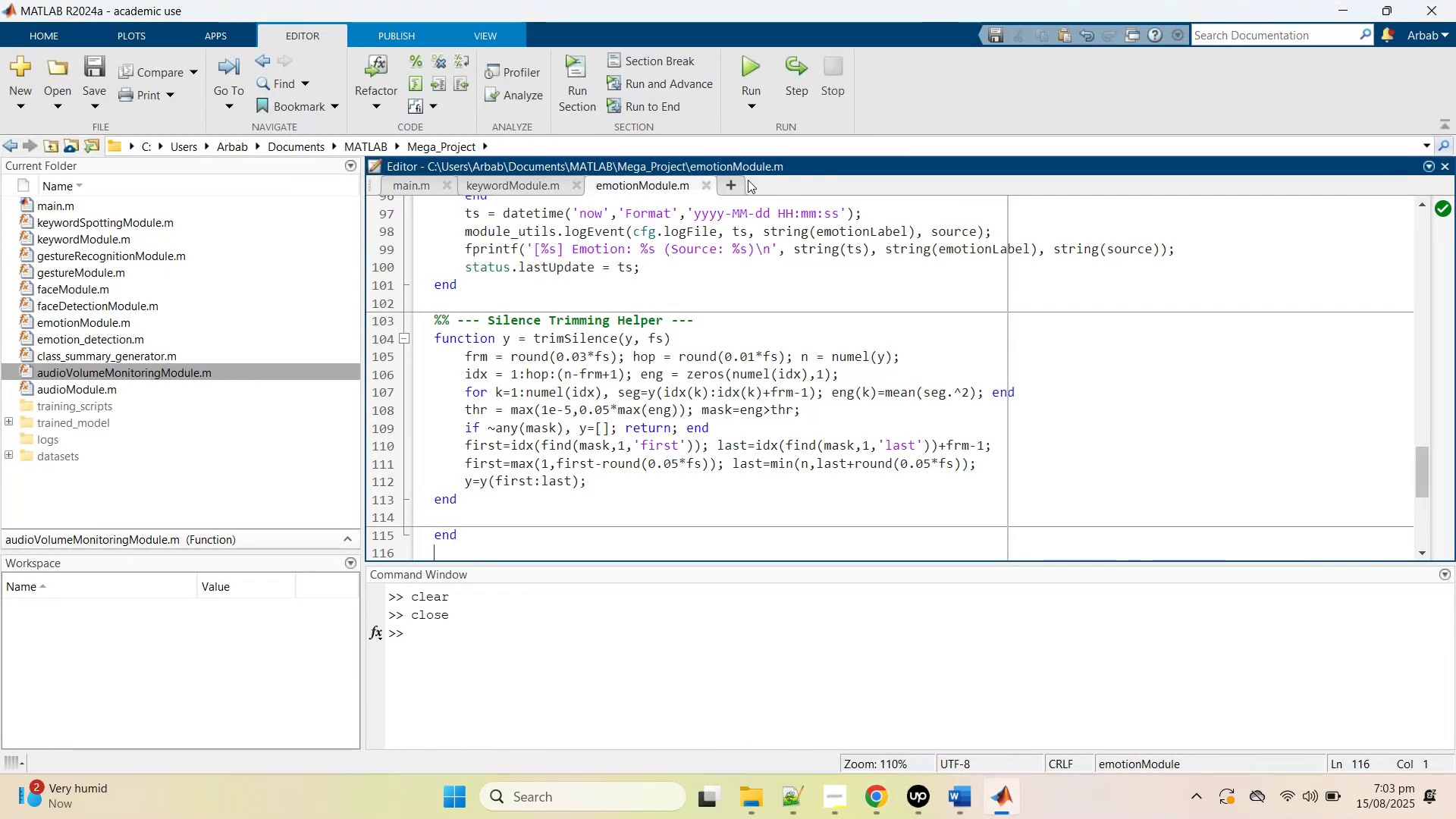 
left_click([728, 181])
 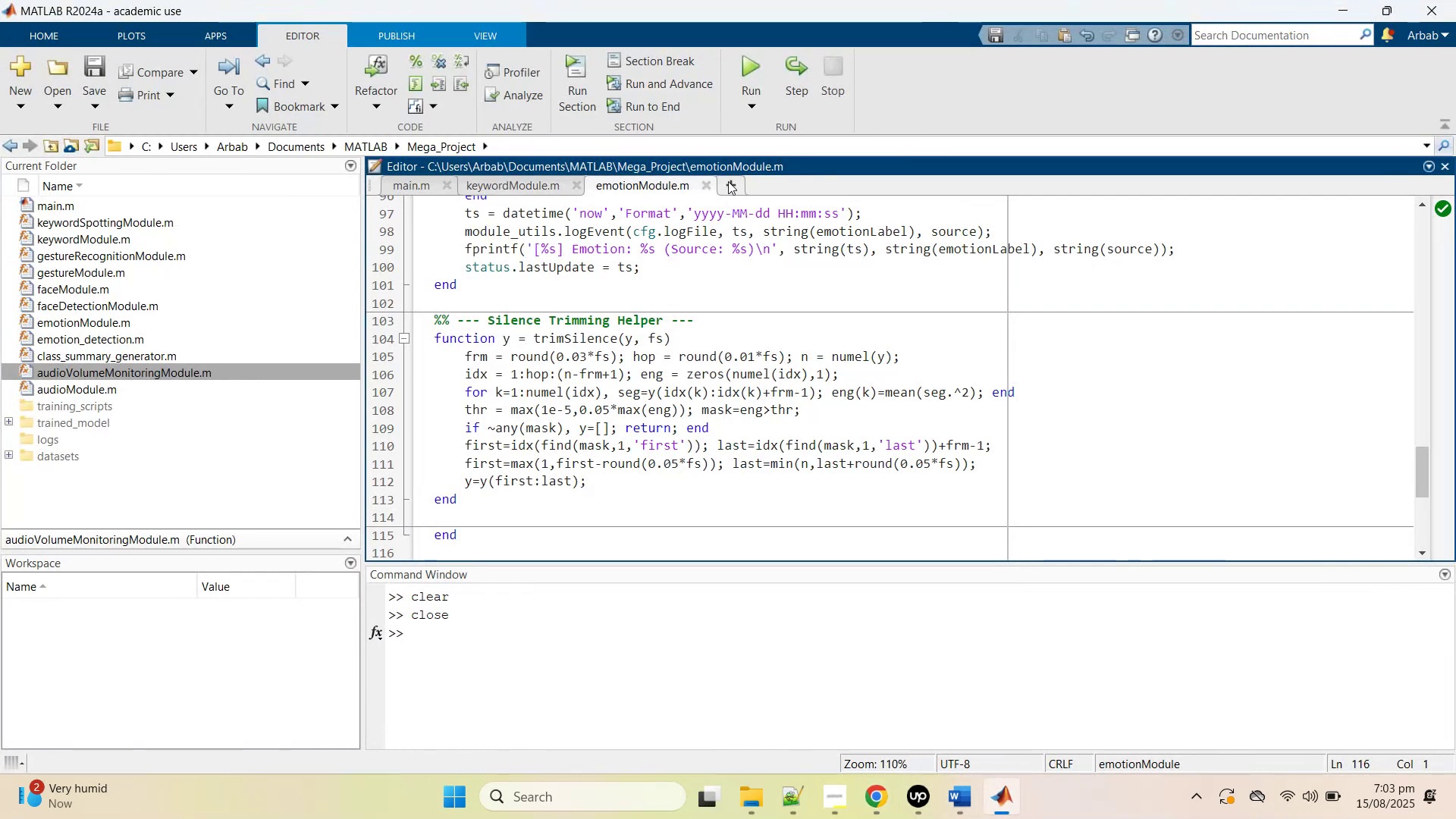 
key(Control+V)
 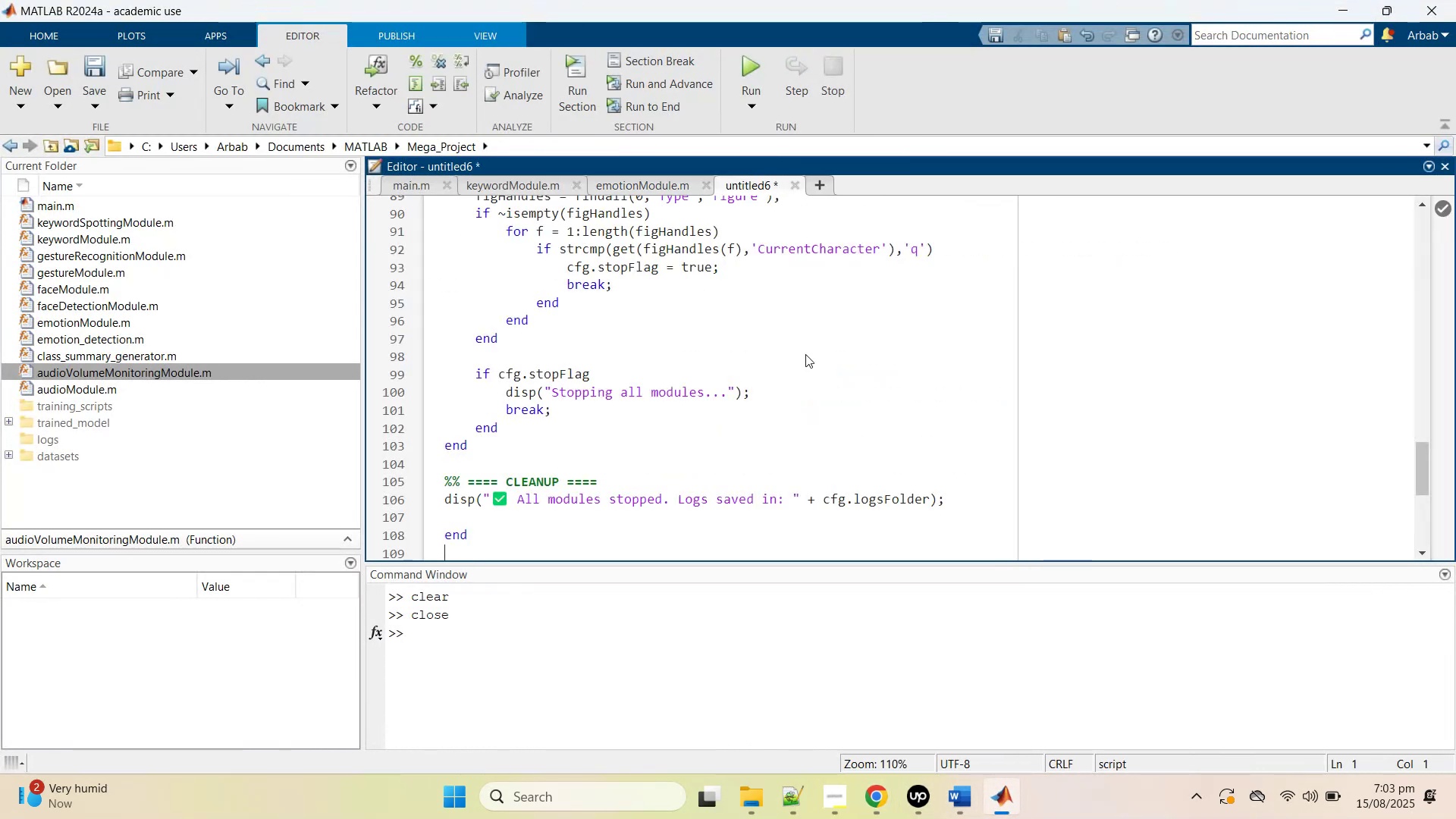 
scroll: coordinate [730, 416], scroll_direction: up, amount: 23.0
 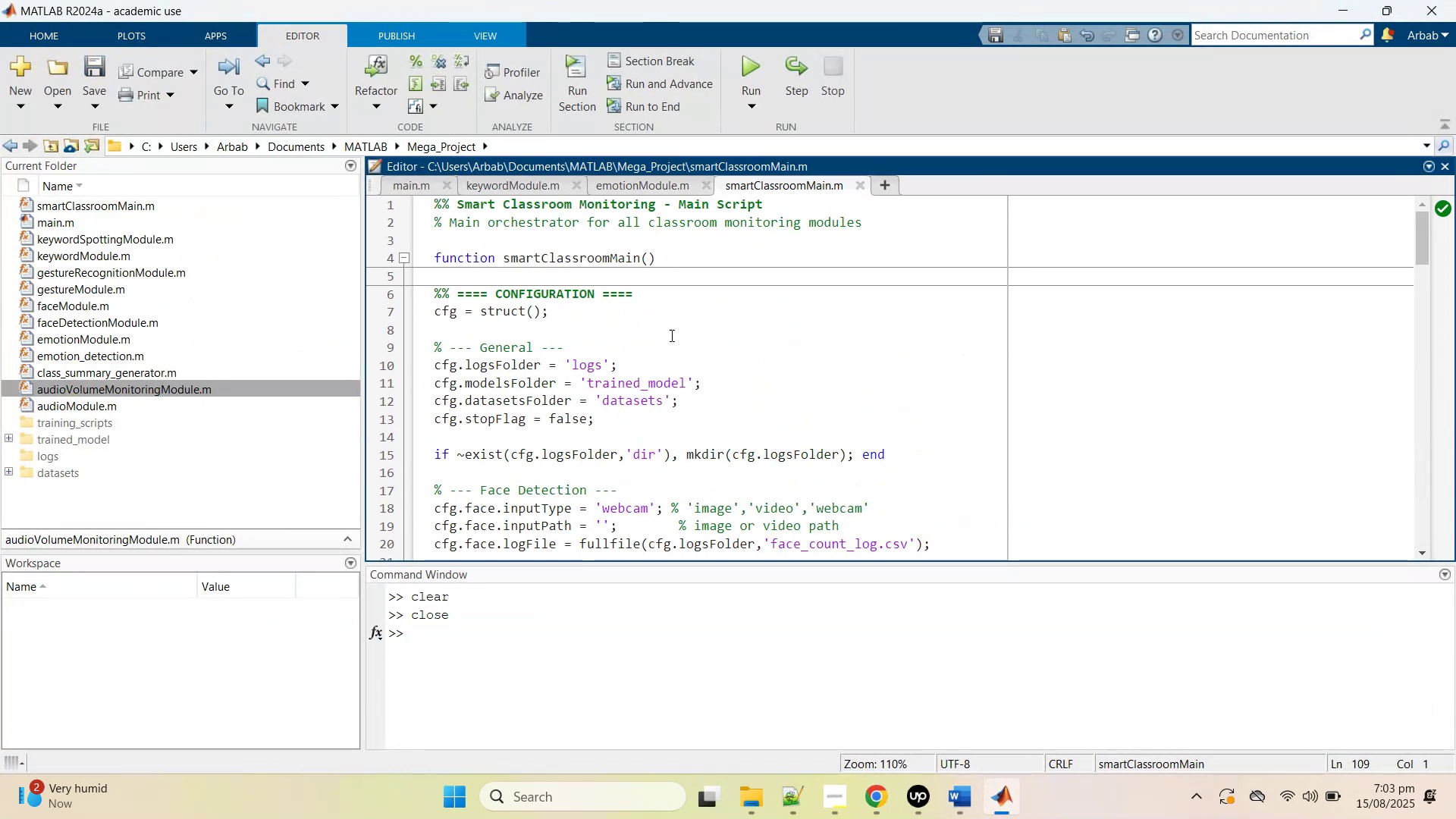 
scroll: coordinate [547, 356], scroll_direction: down, amount: 2.0
 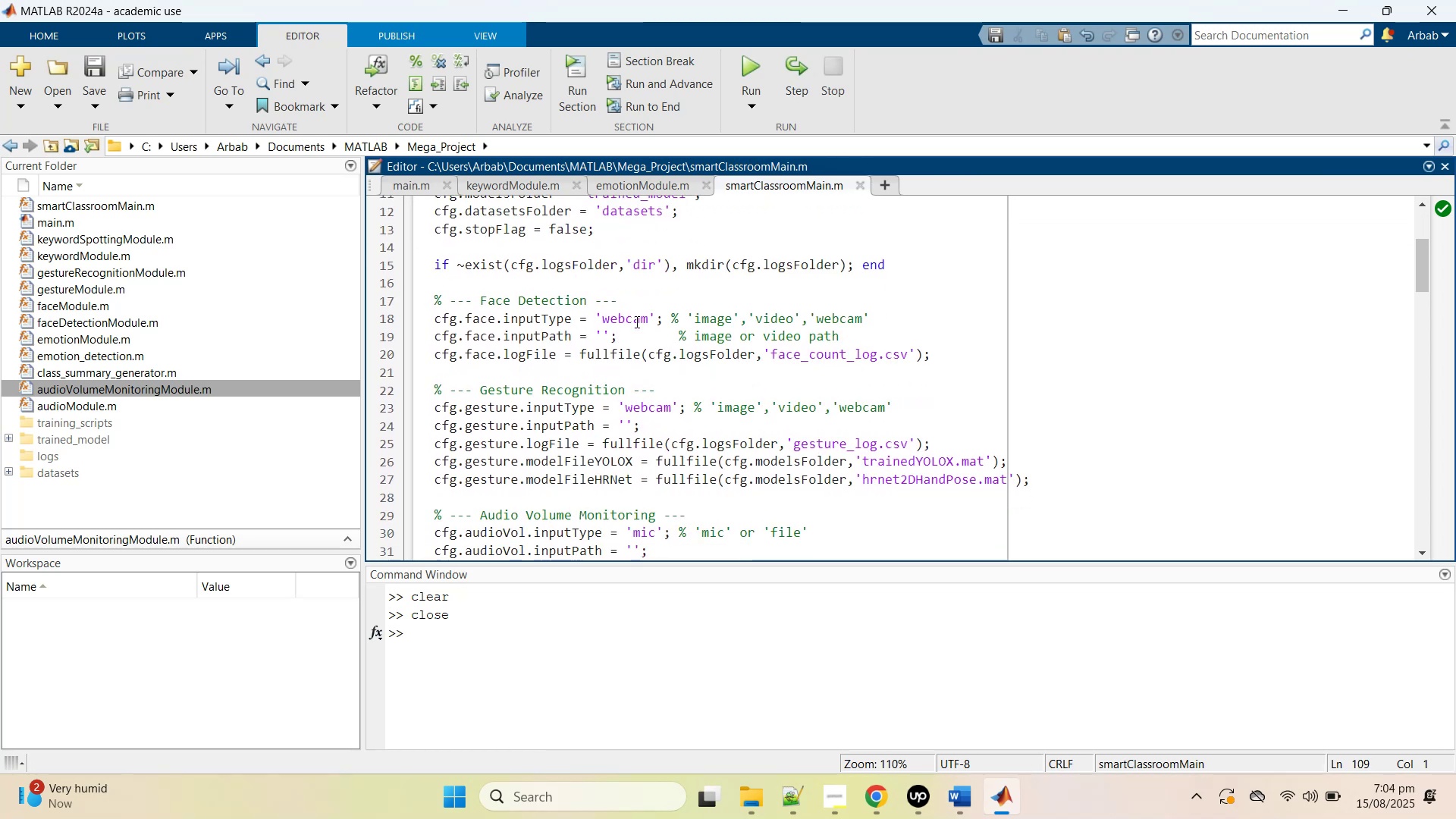 
wait(5.06)
 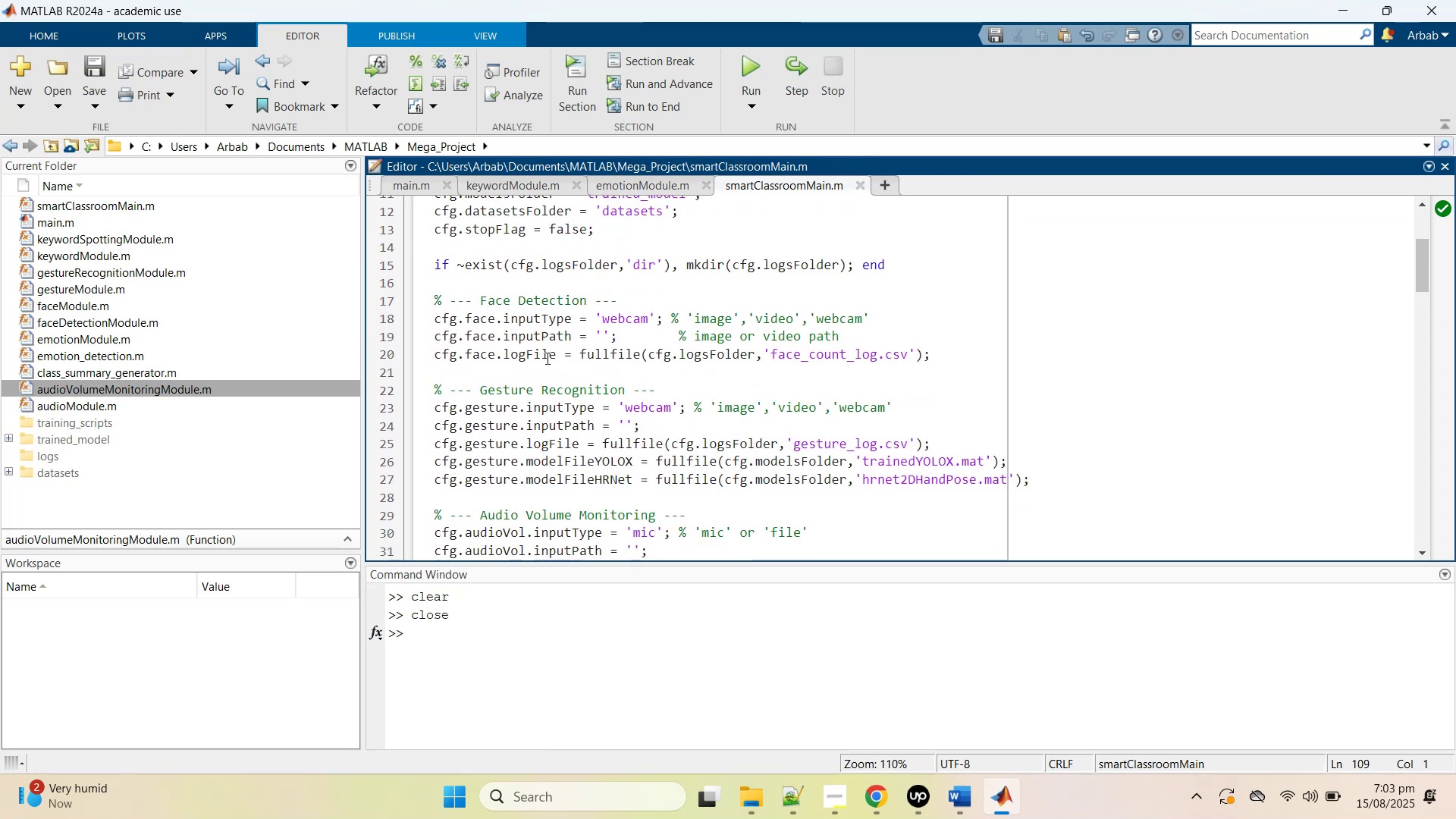 
double_click([634, 316])
 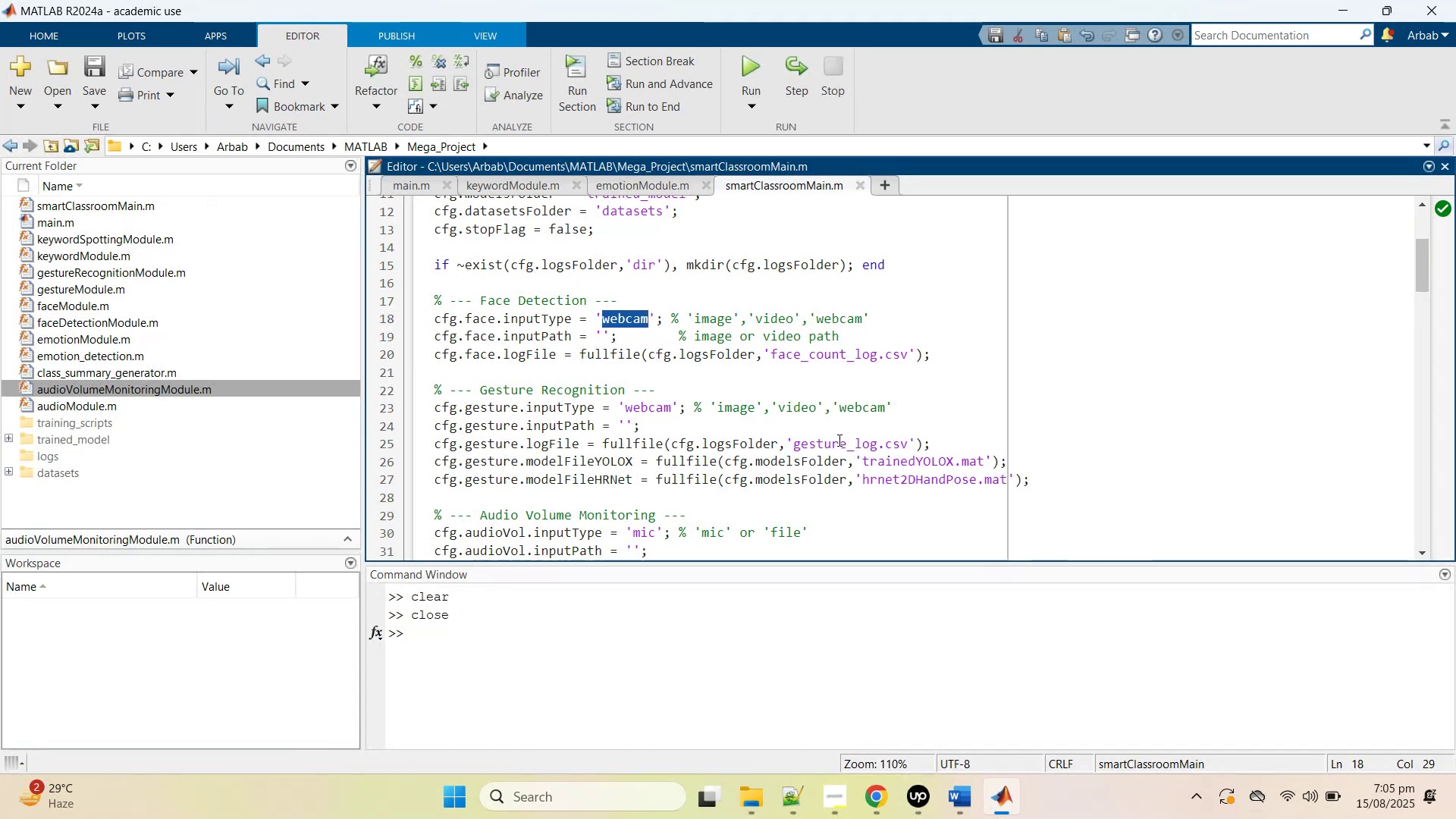 
wait(81.45)
 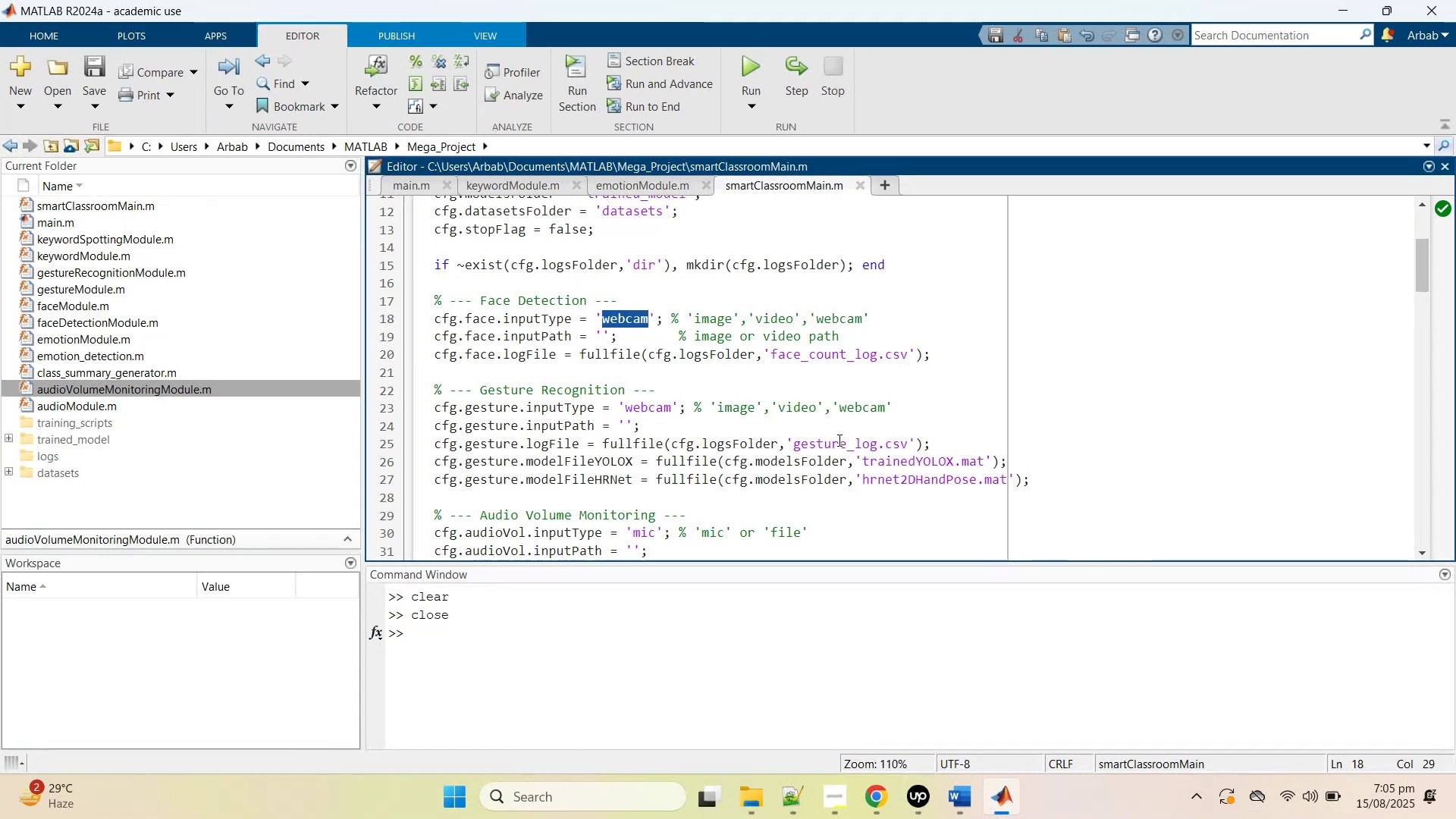 
double_click([618, 320])
 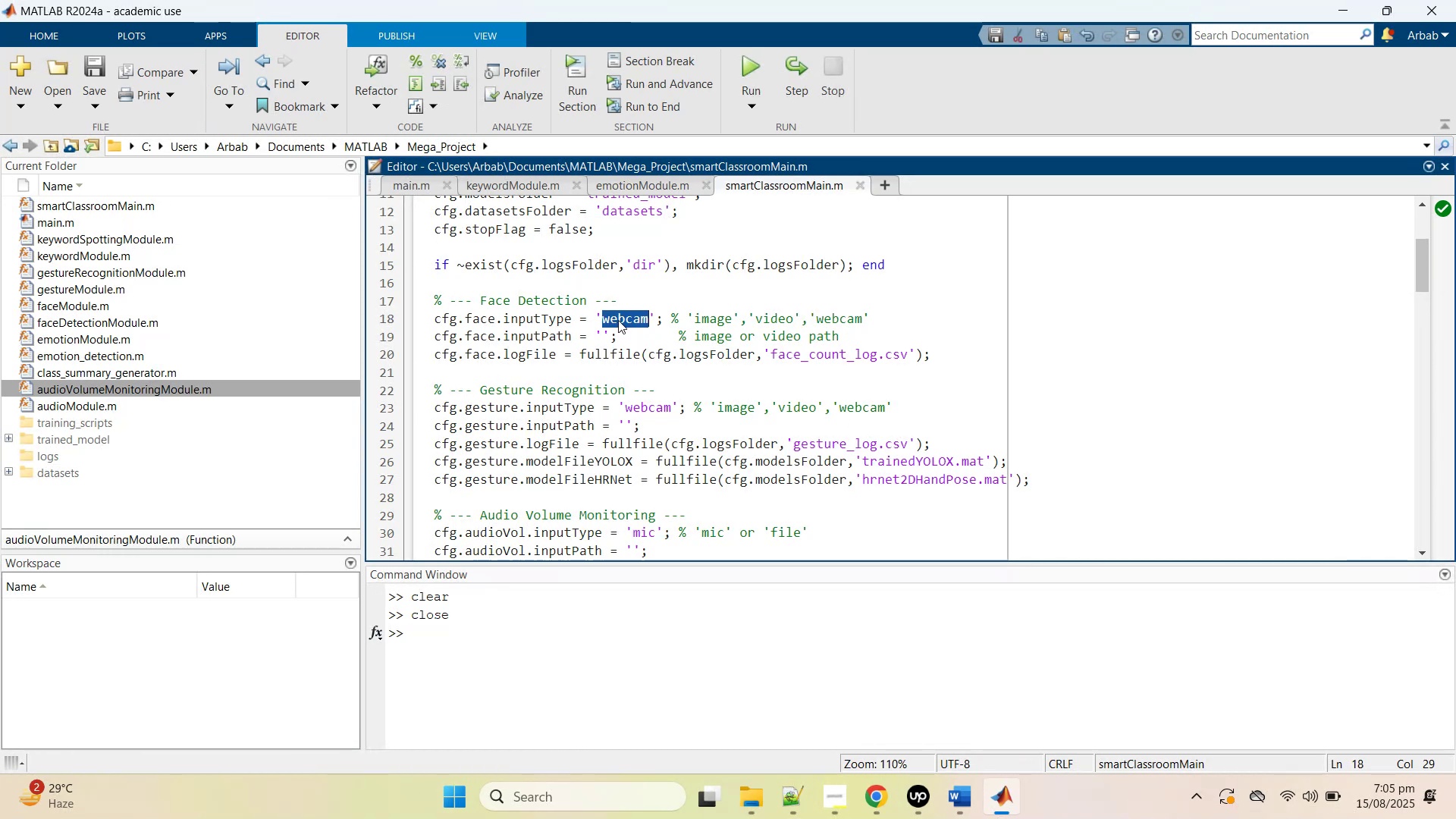 
type(video)
 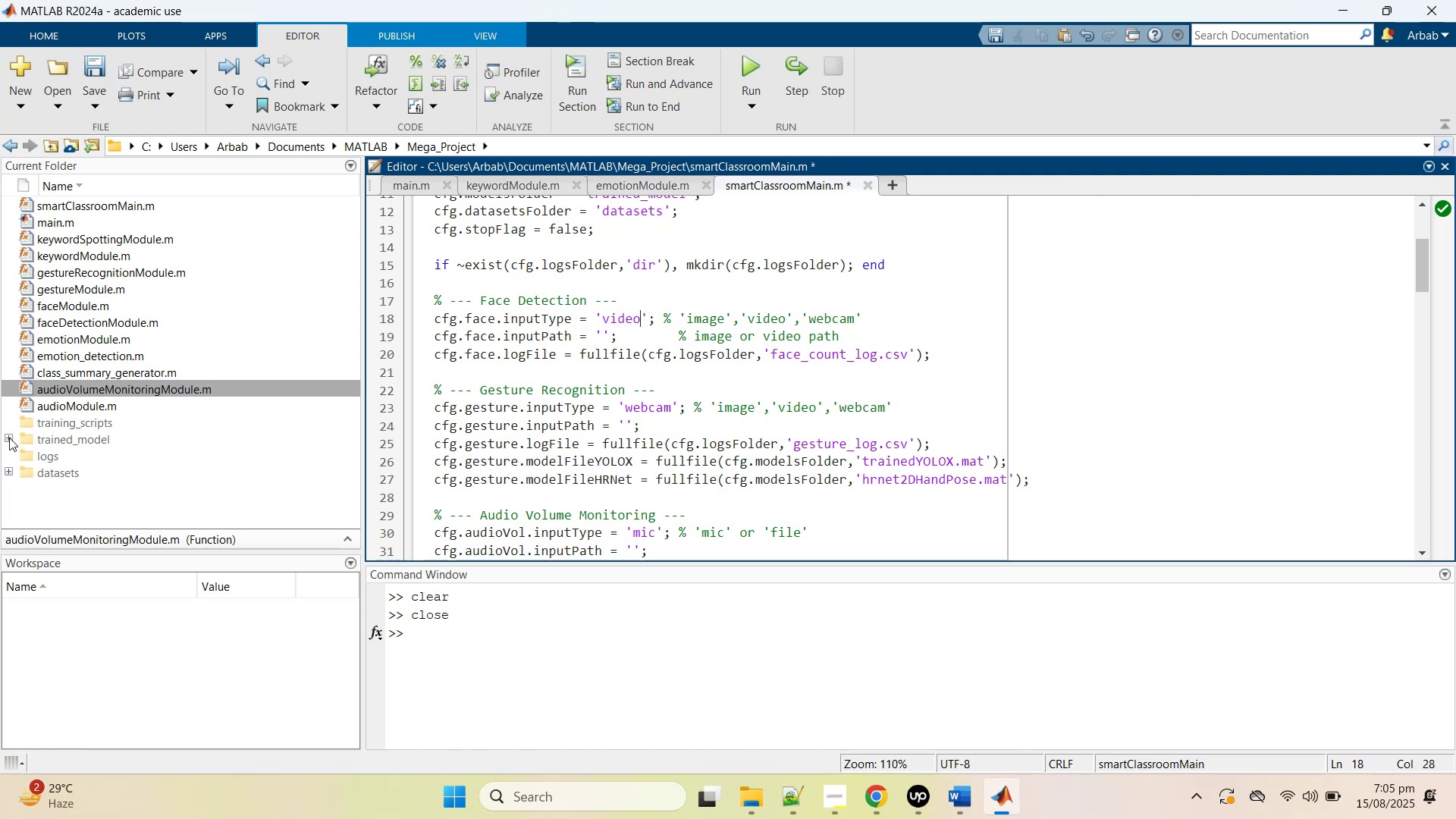 
wait(5.42)
 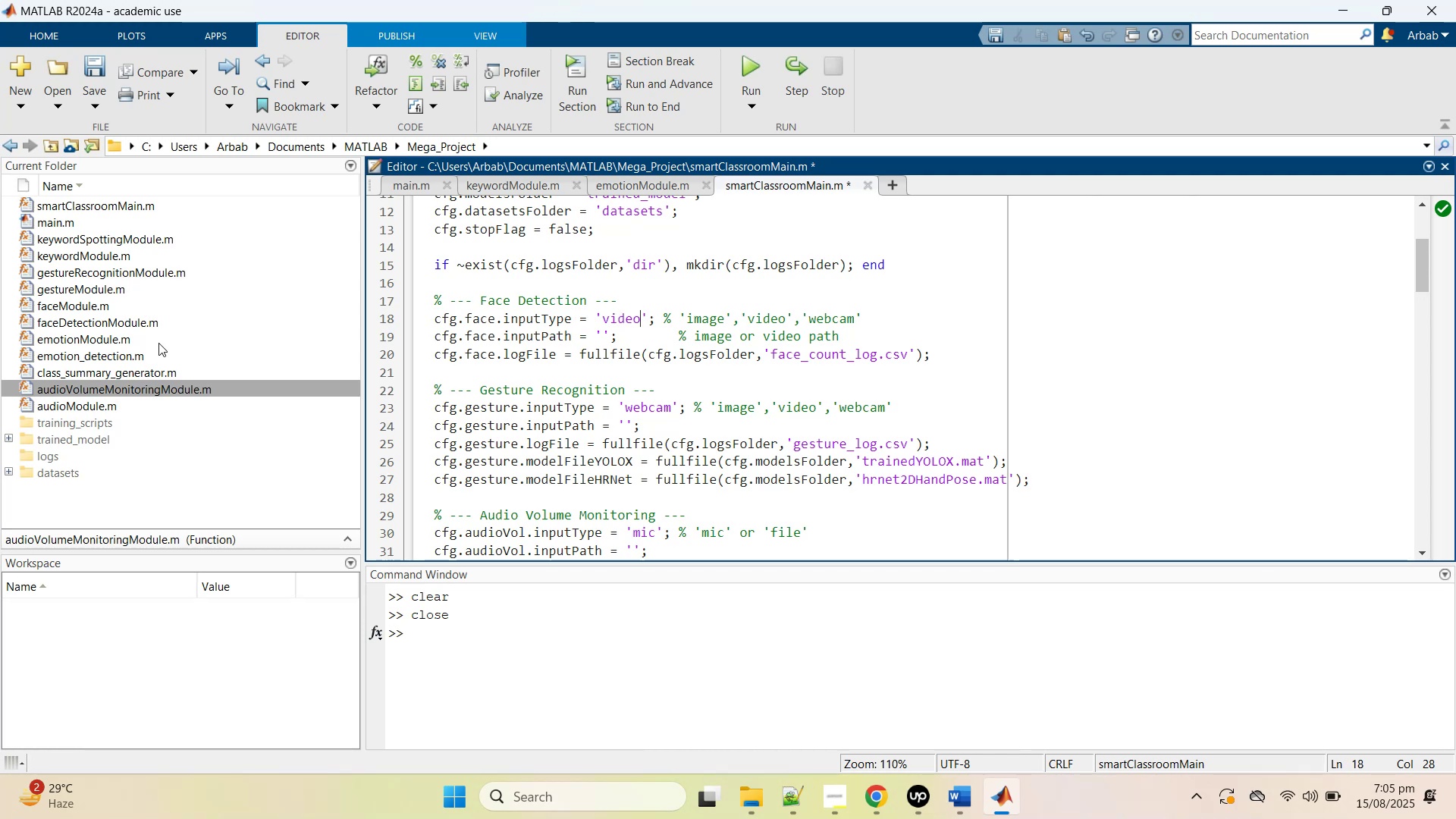 
left_click([11, 467])
 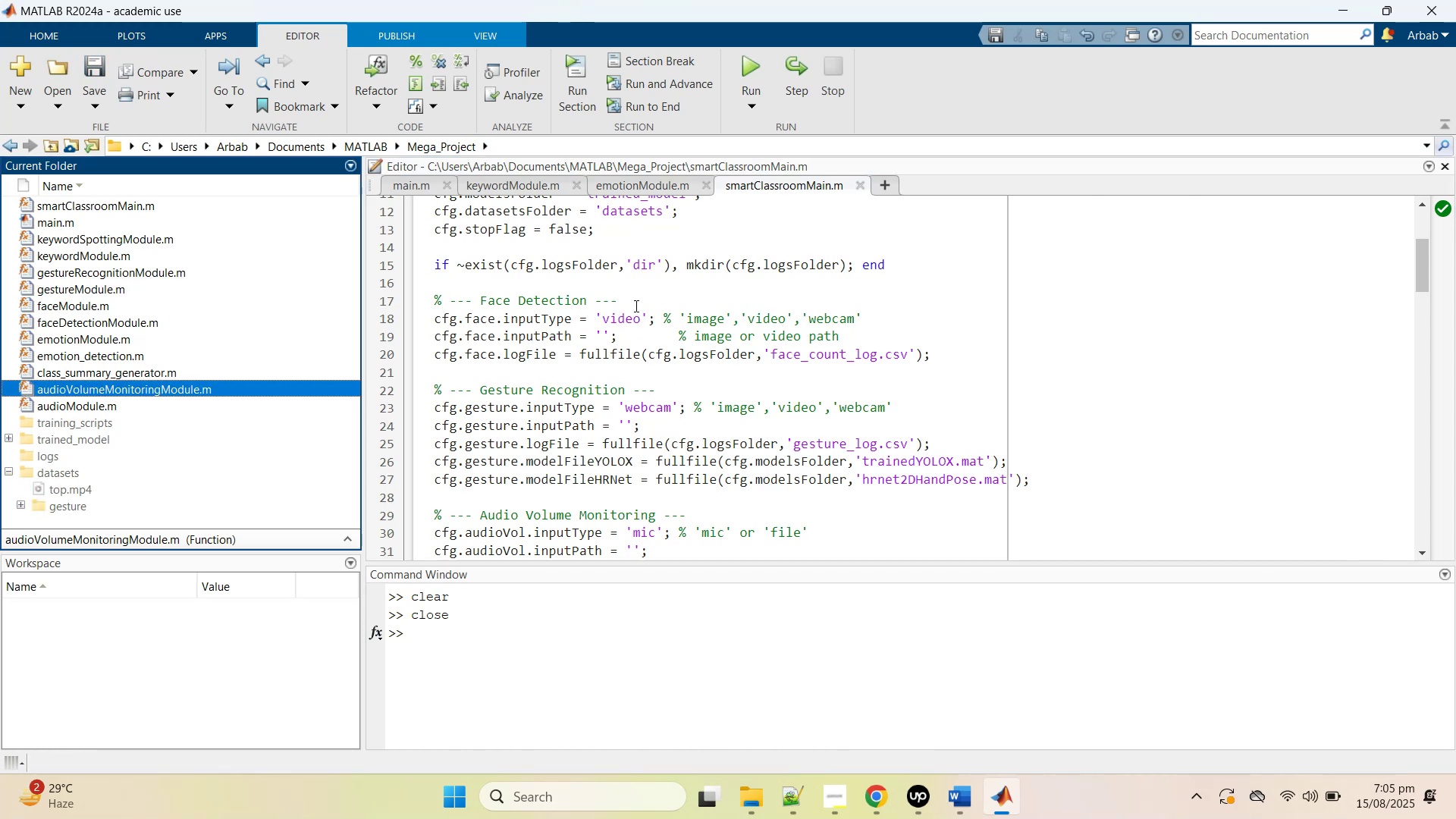 
left_click([638, 321])
 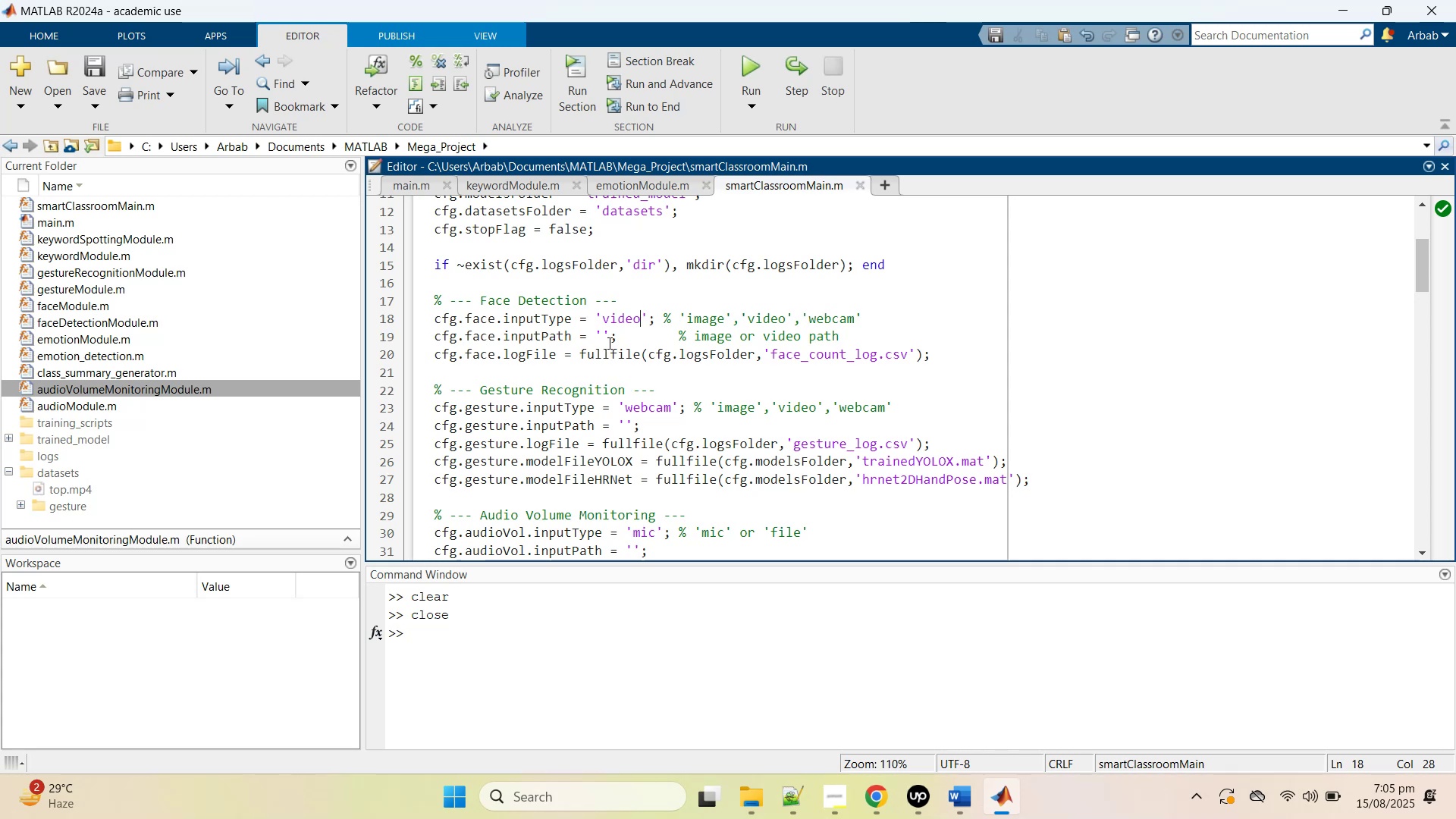 
left_click([602, 337])
 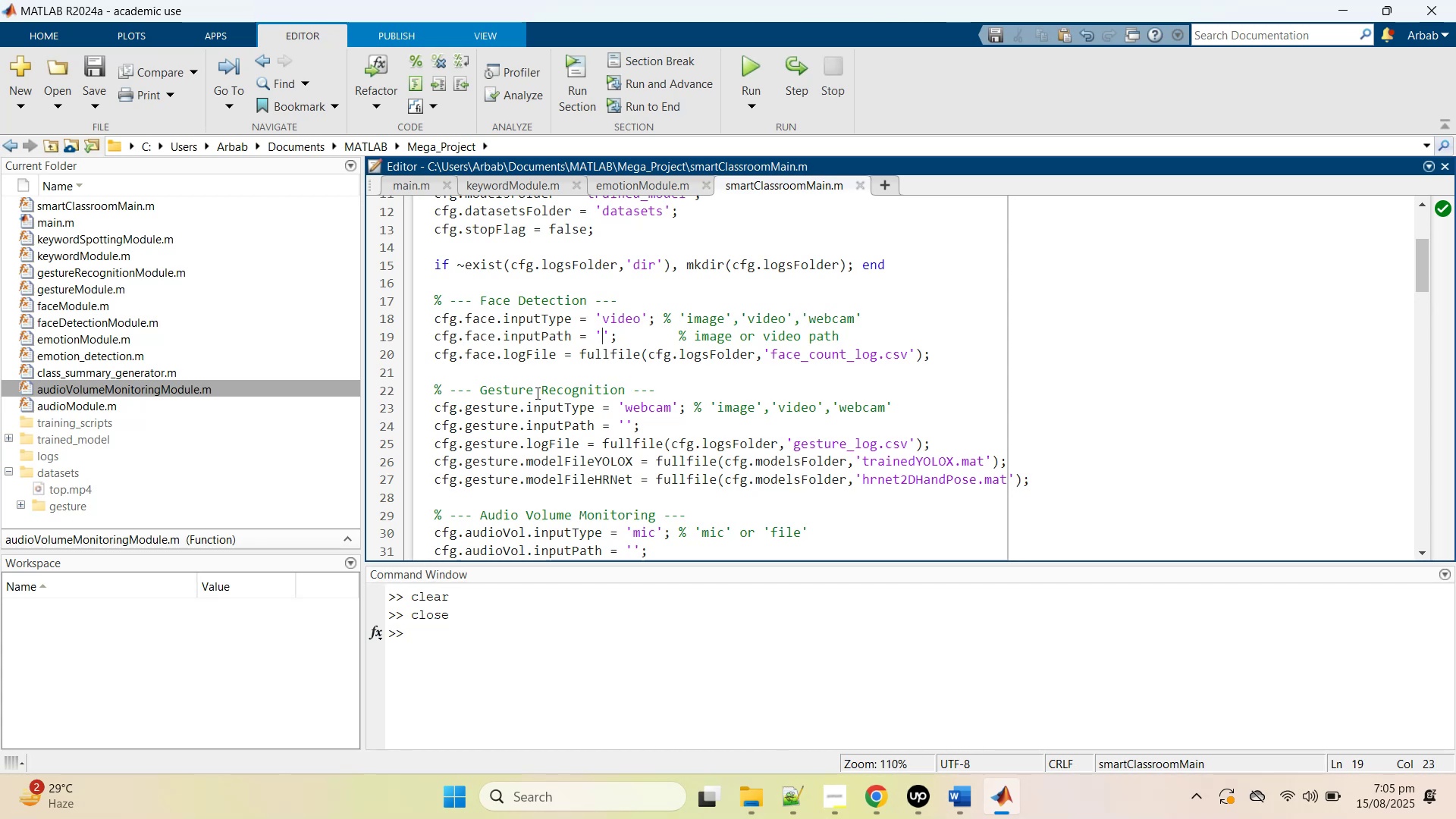 
wait(12.31)
 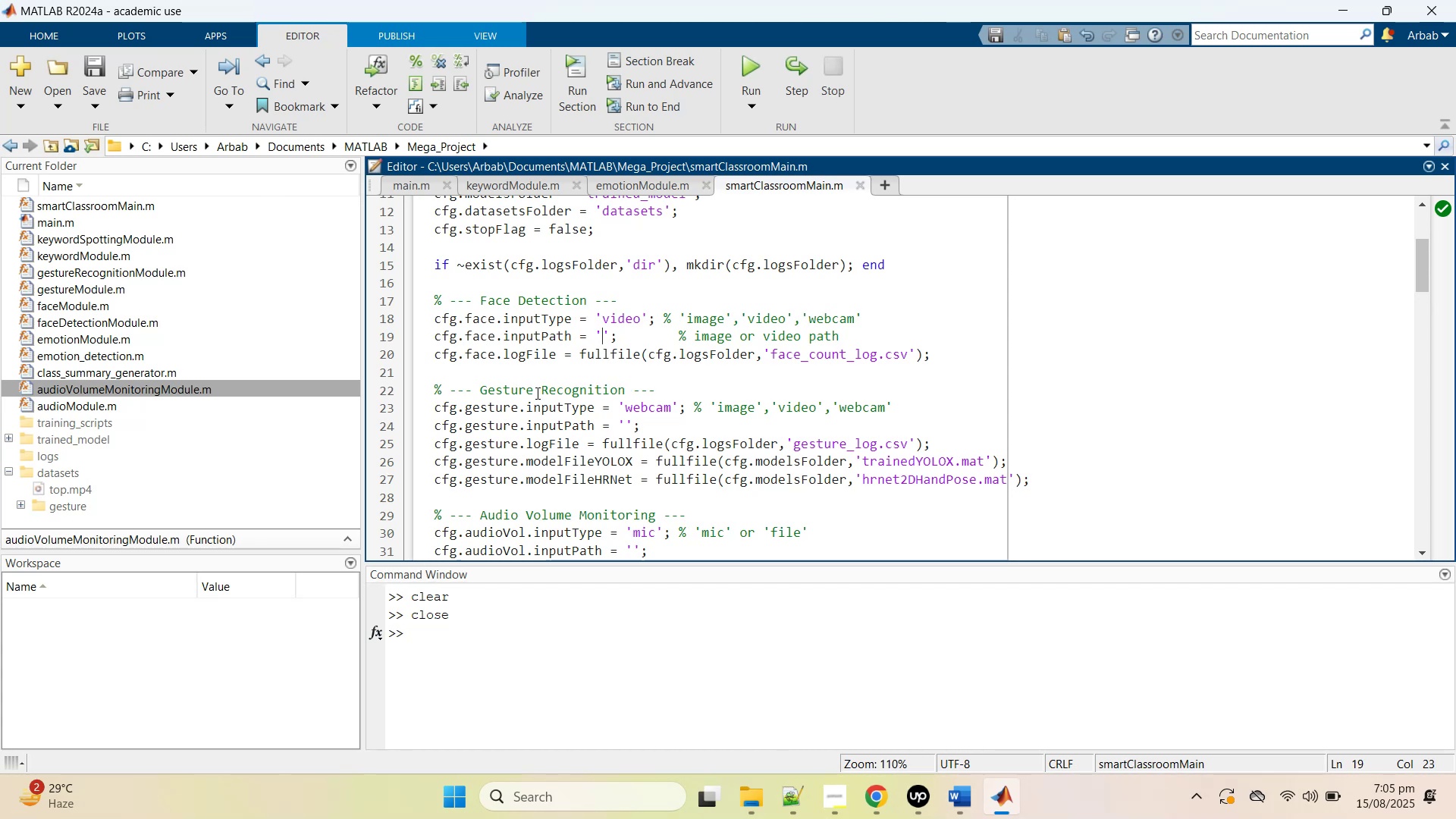 
type(top.mp4)
 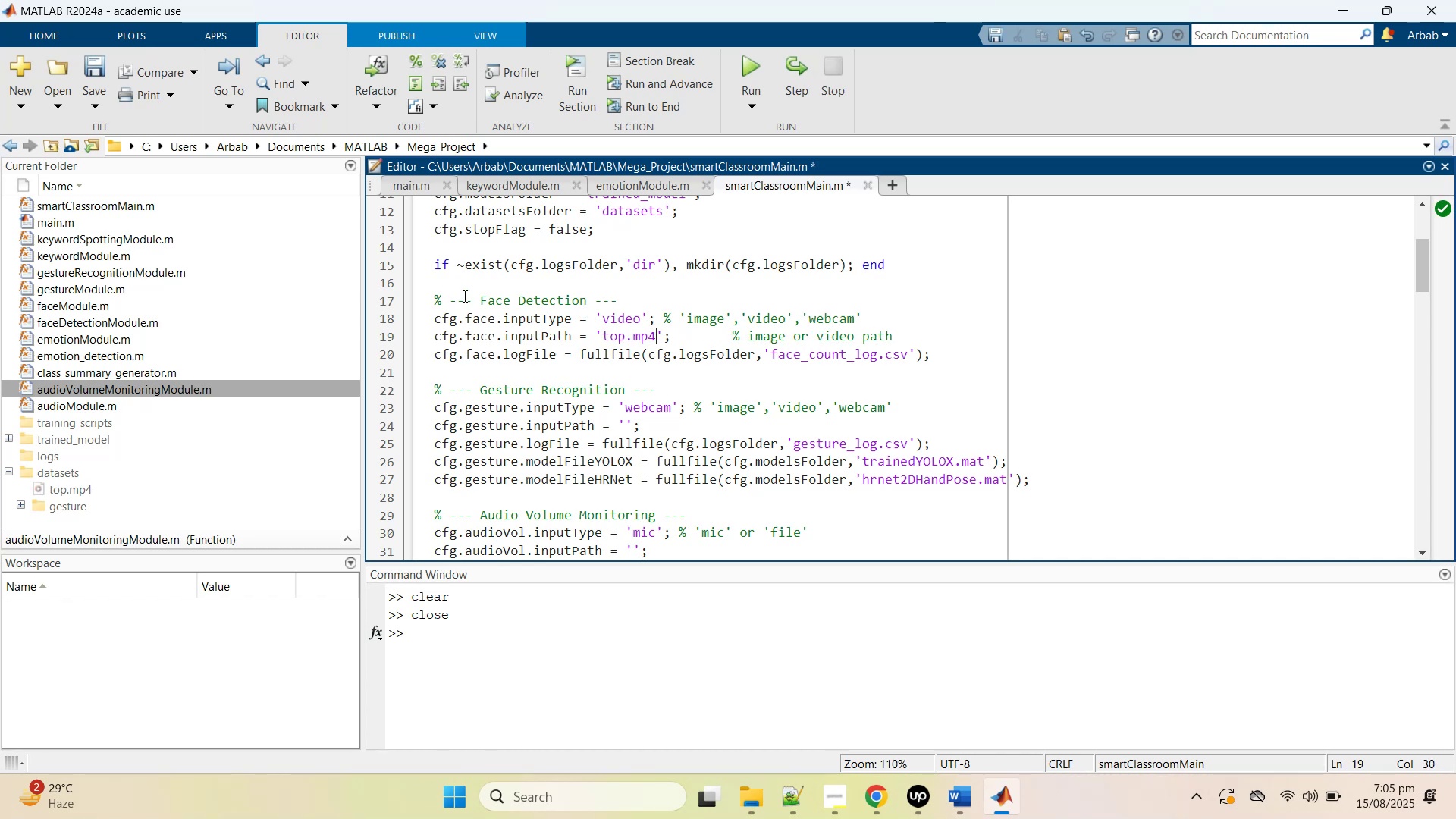 
scroll: coordinate [615, 354], scroll_direction: down, amount: 4.0
 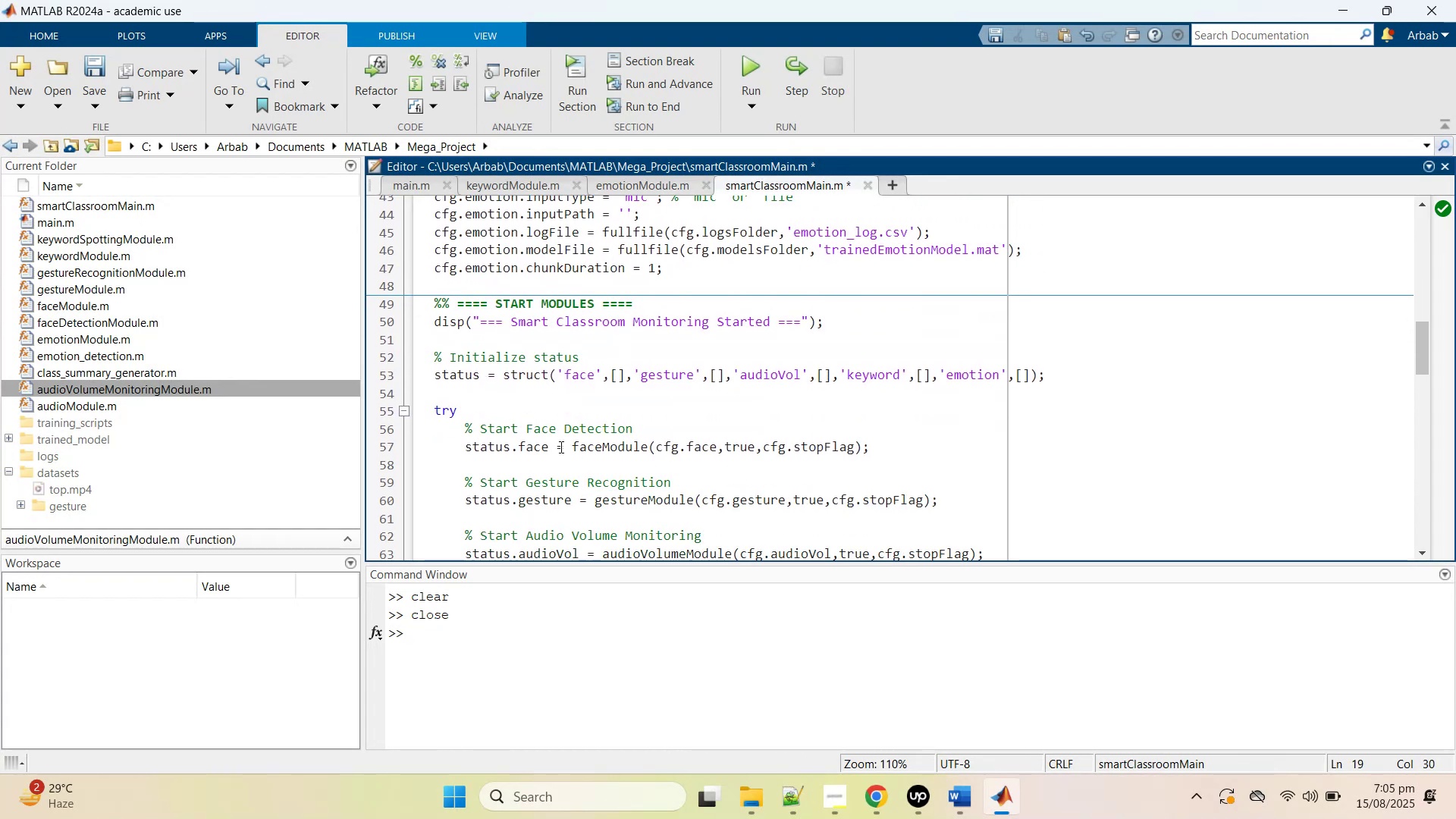 
scroll: coordinate [560, 437], scroll_direction: up, amount: 6.0
 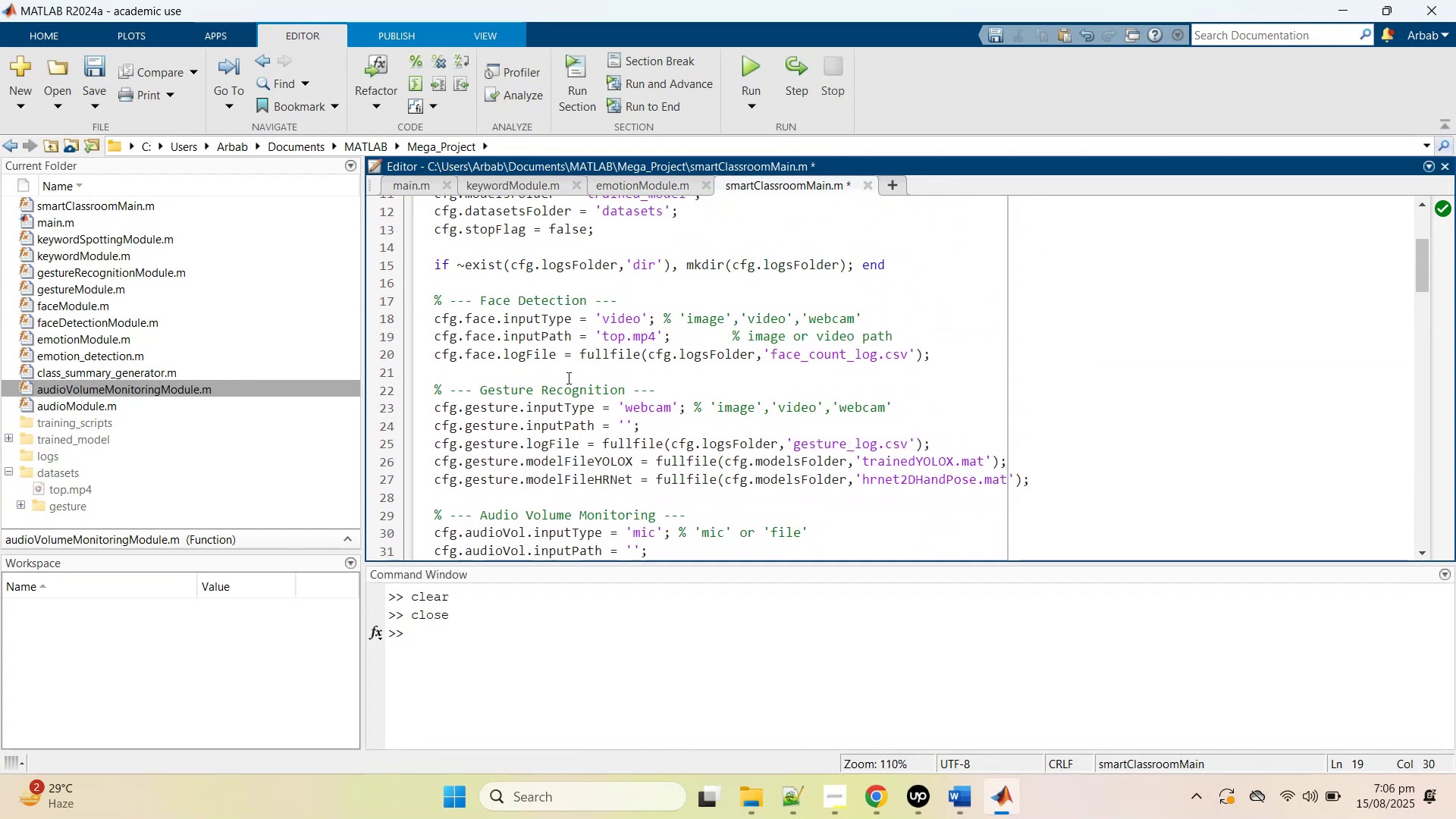 
wait(8.69)
 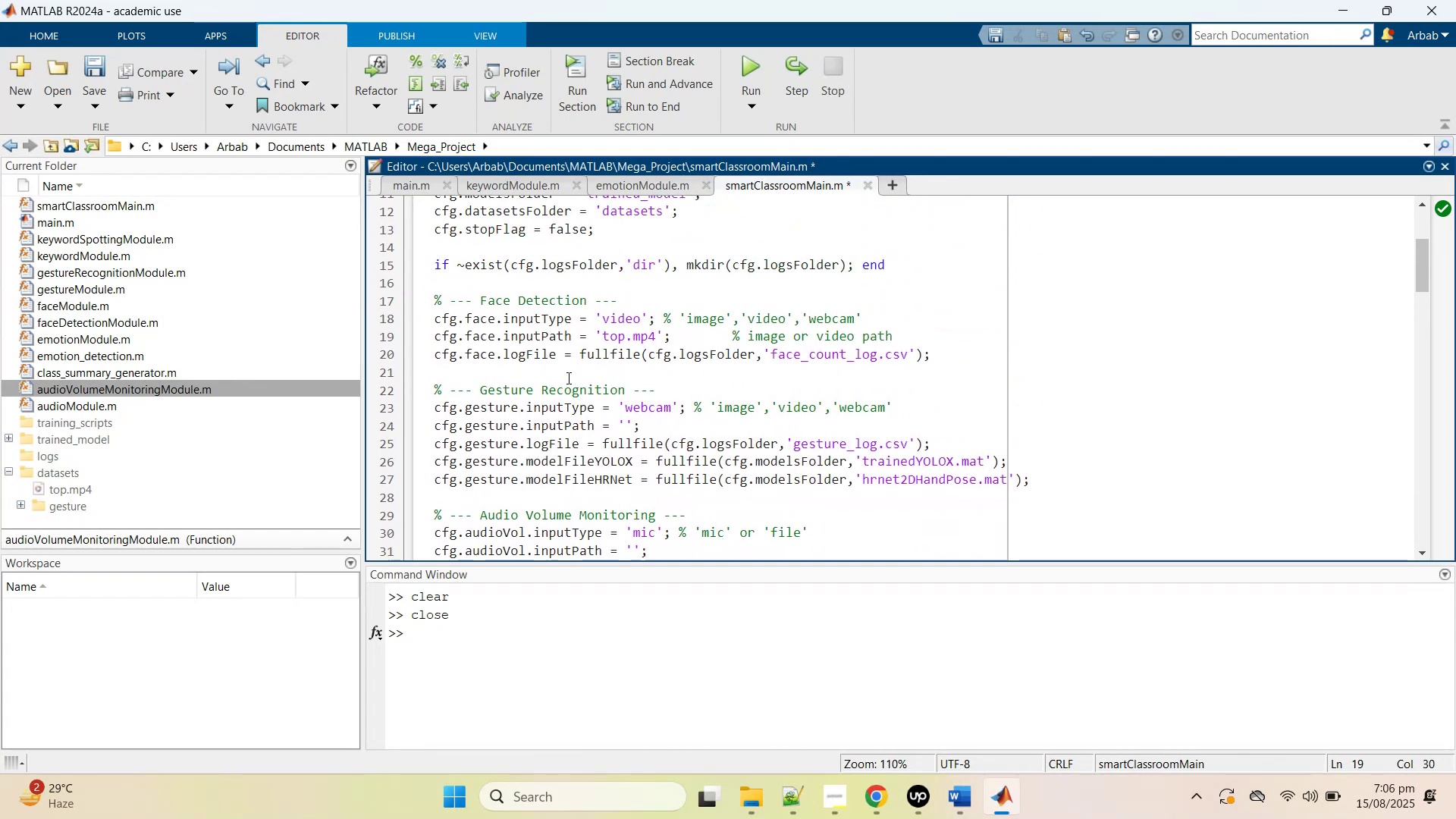 
double_click([643, 416])
 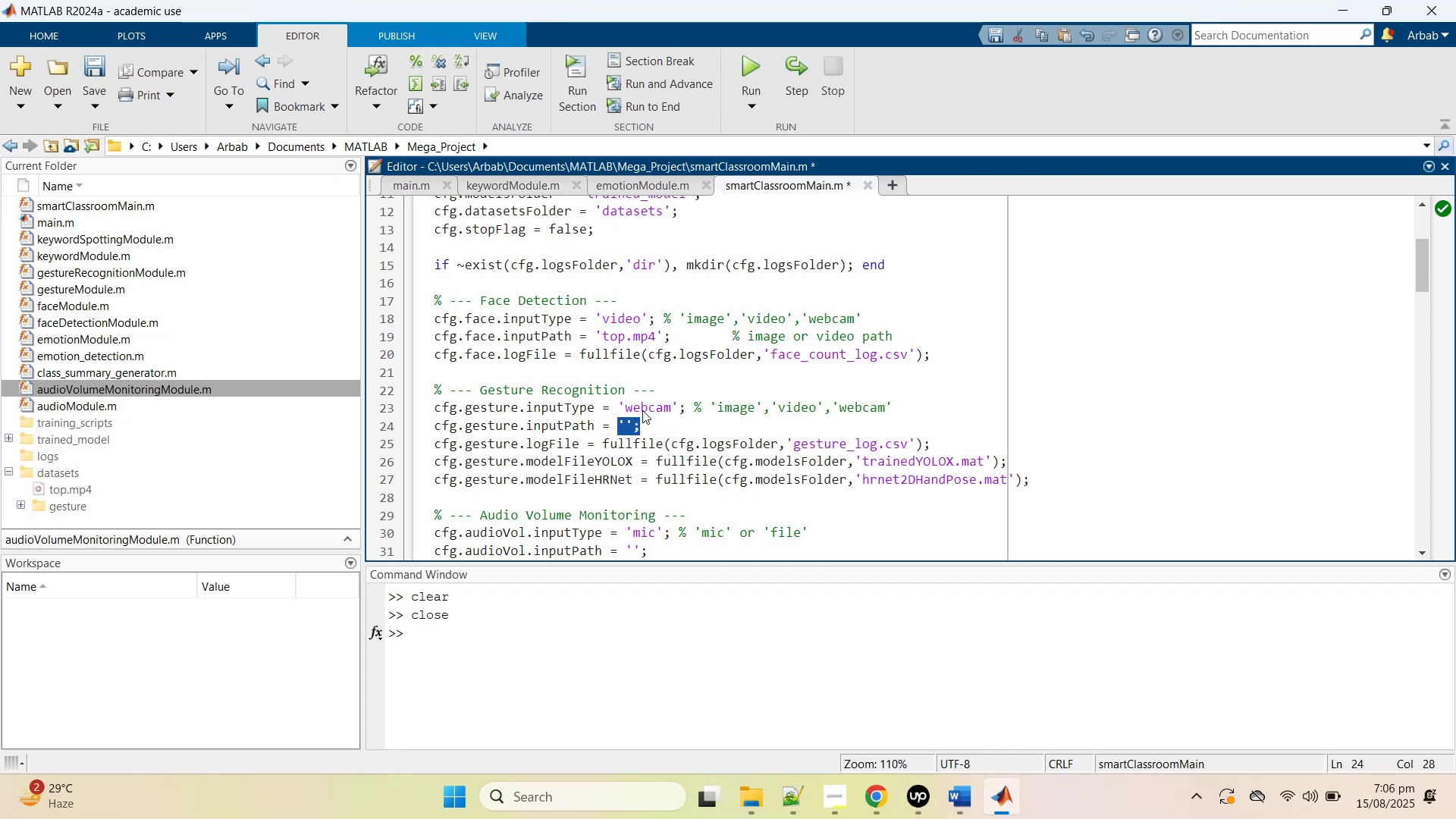 
double_click([642, 410])
 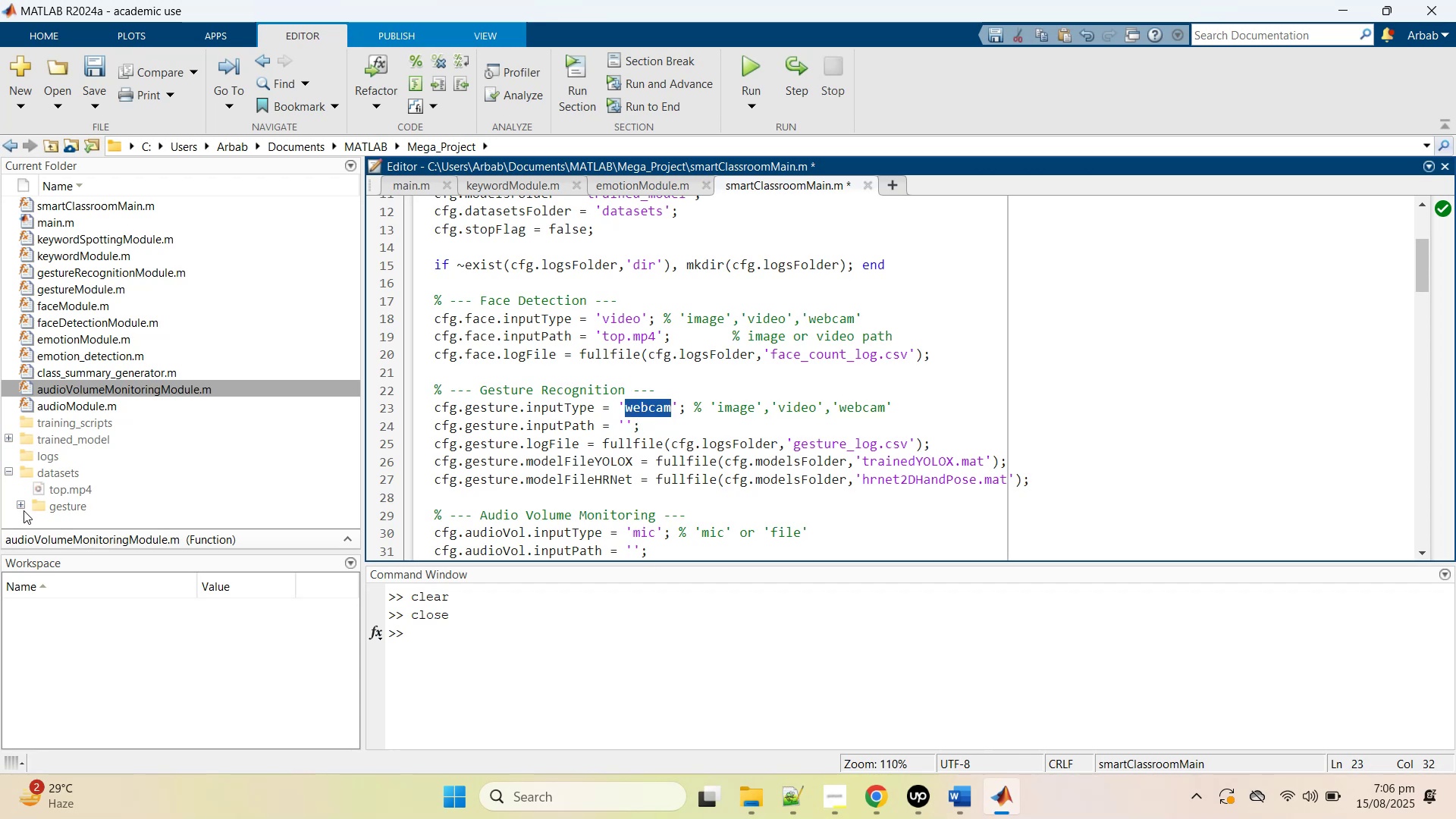 
left_click([23, 504])
 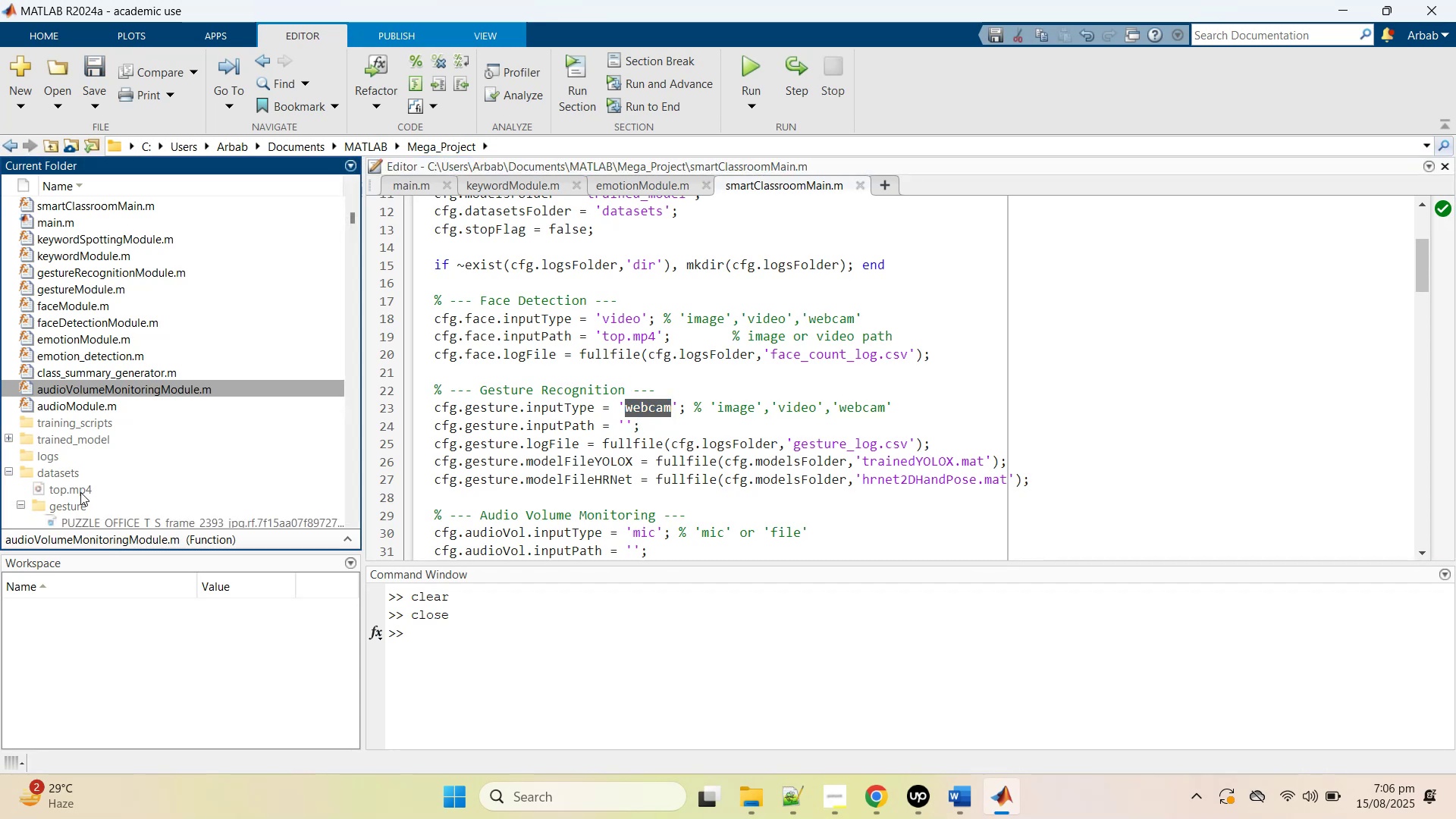 
scroll: coordinate [127, 482], scroll_direction: down, amount: 67.0
 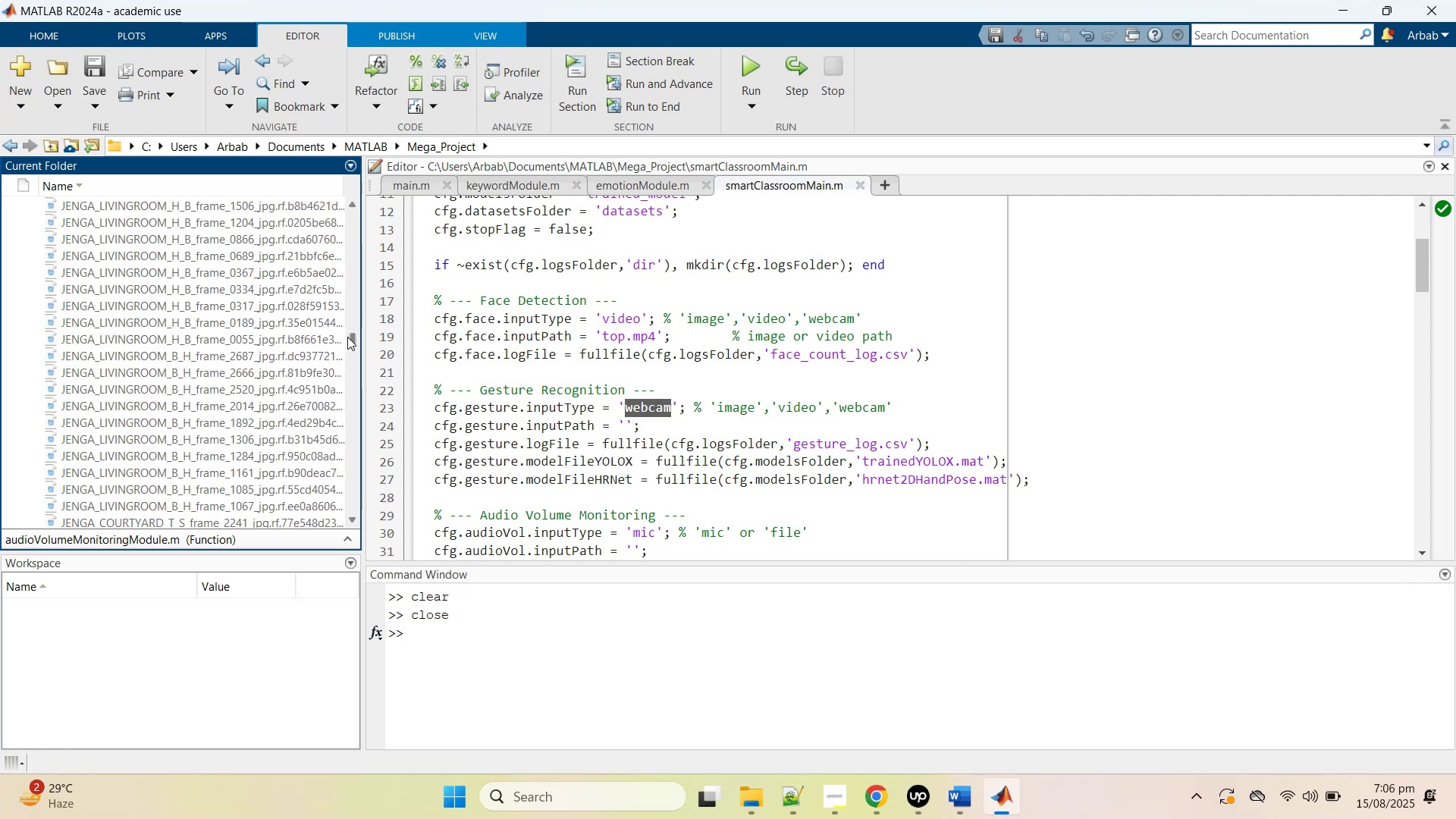 
left_click_drag(start_coordinate=[351, 338], to_coordinate=[344, 519])
 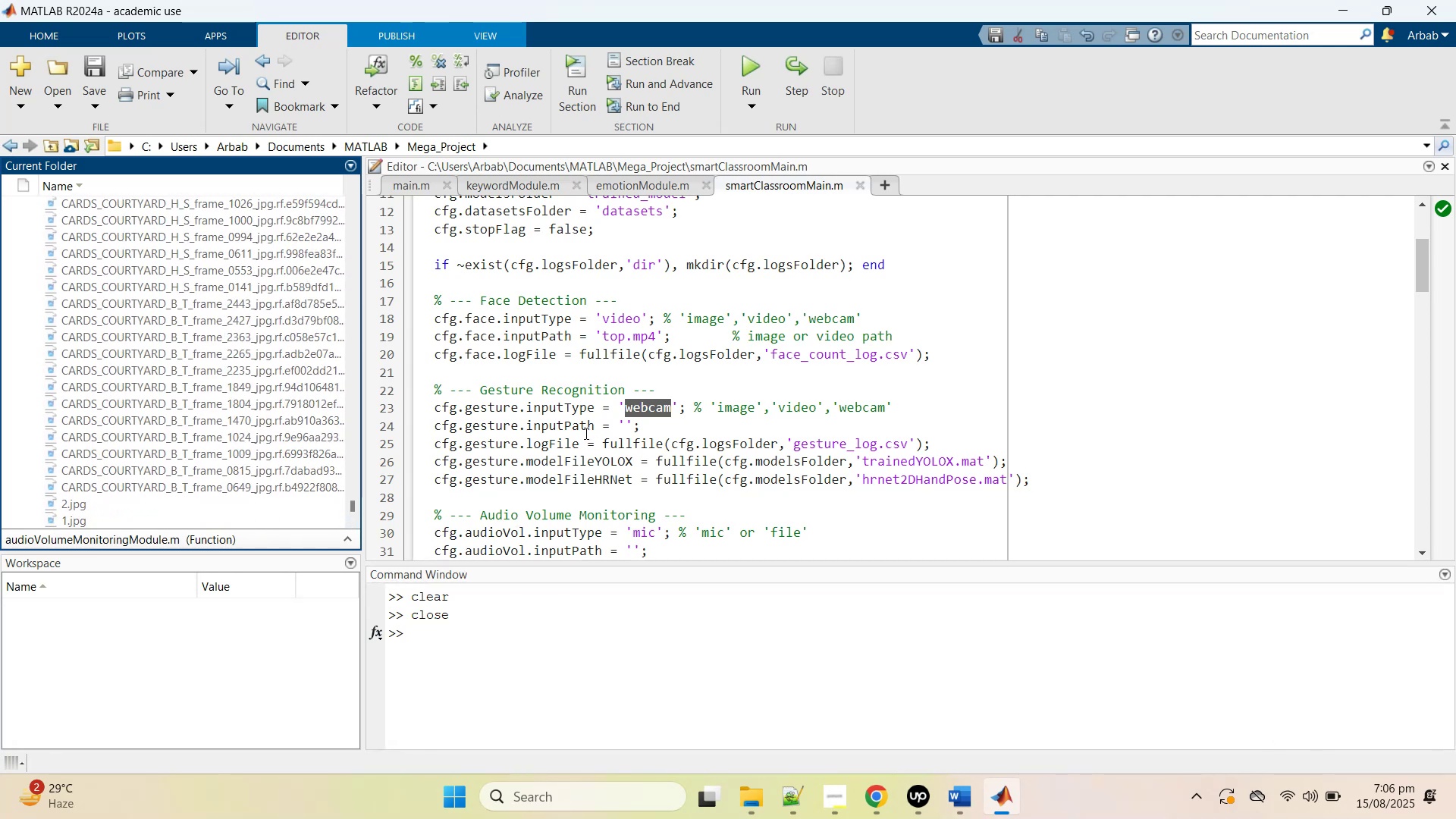 
type(ge)
 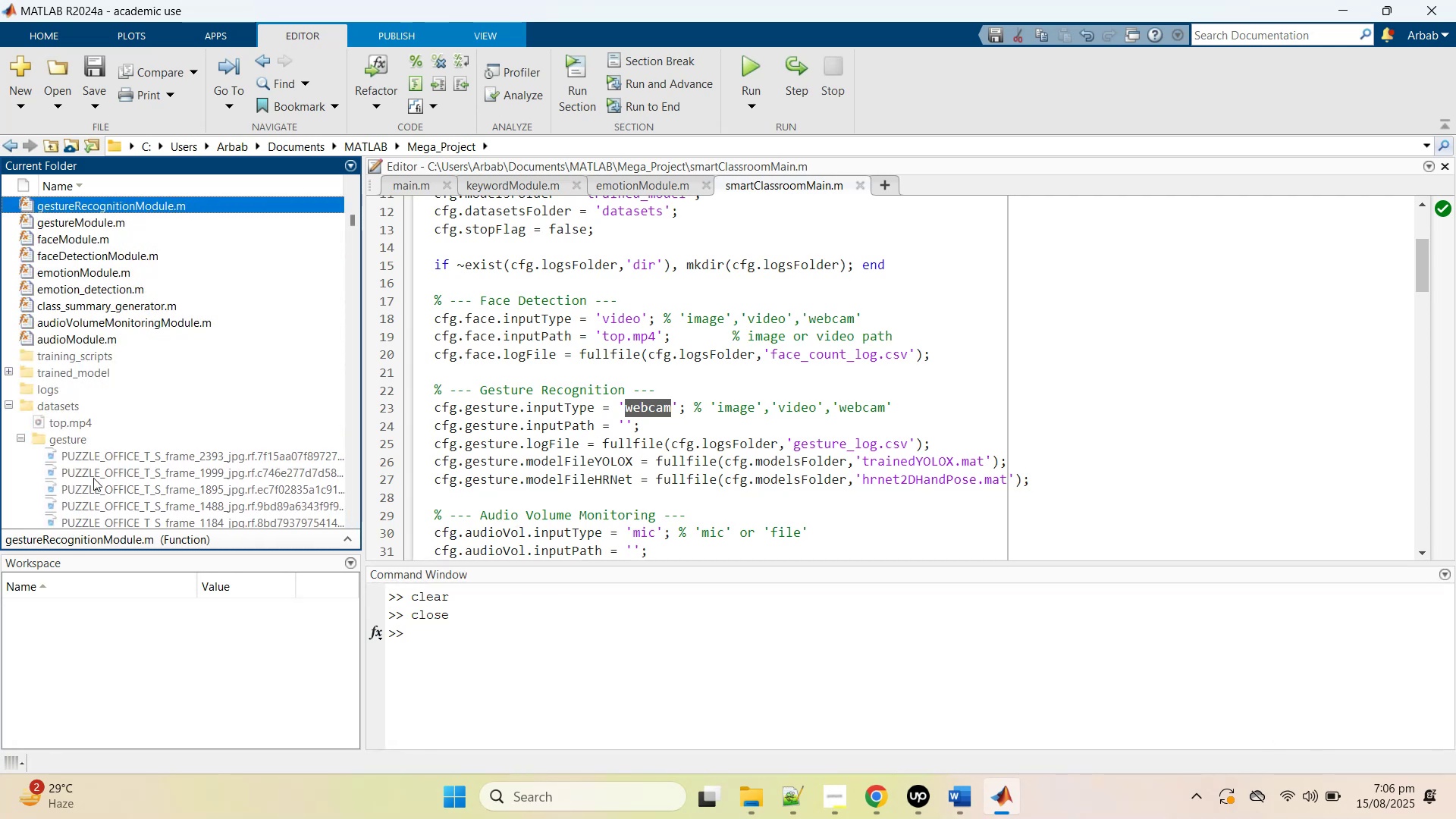 
left_click([96, 450])
 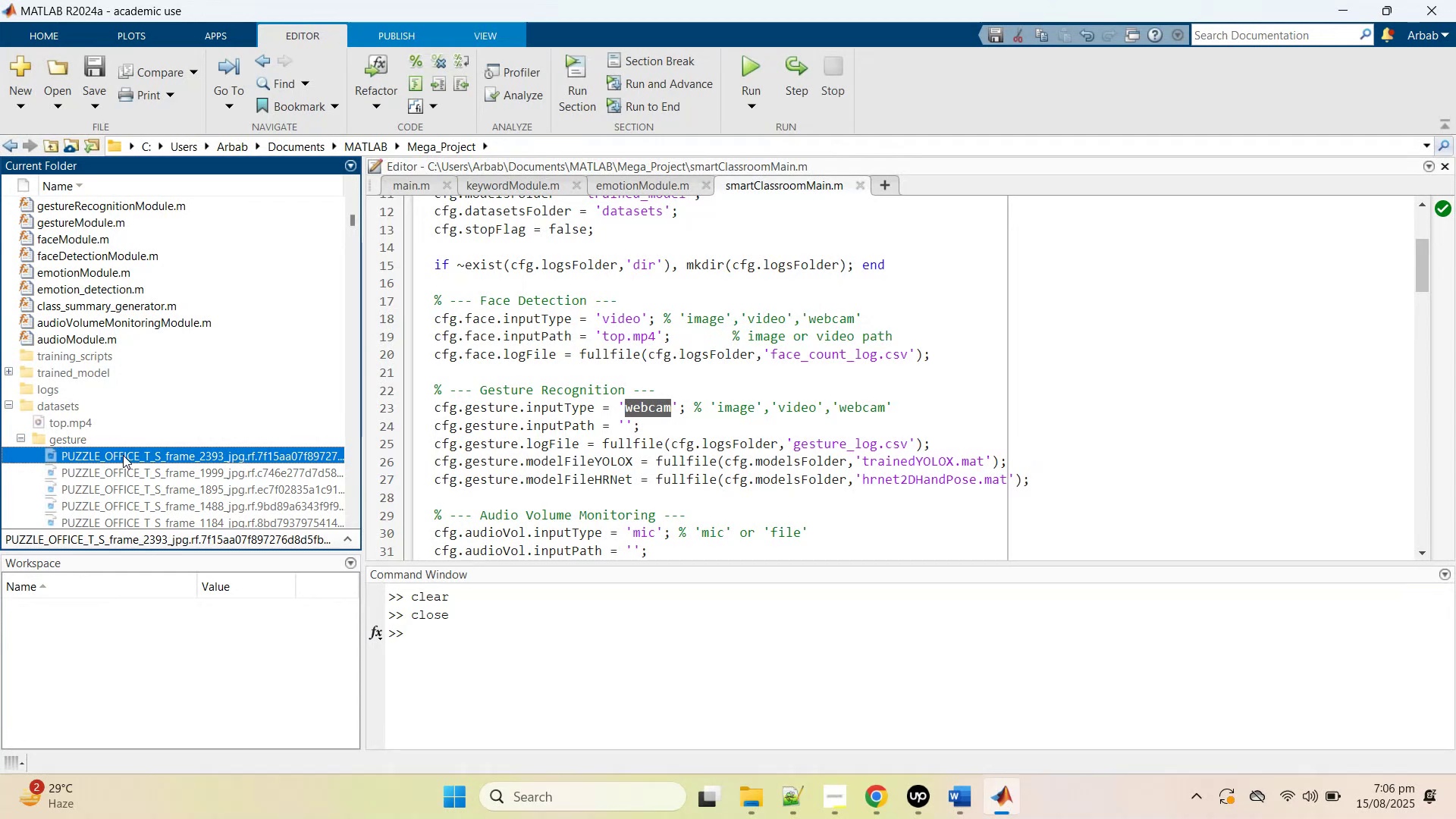 
type(11)
 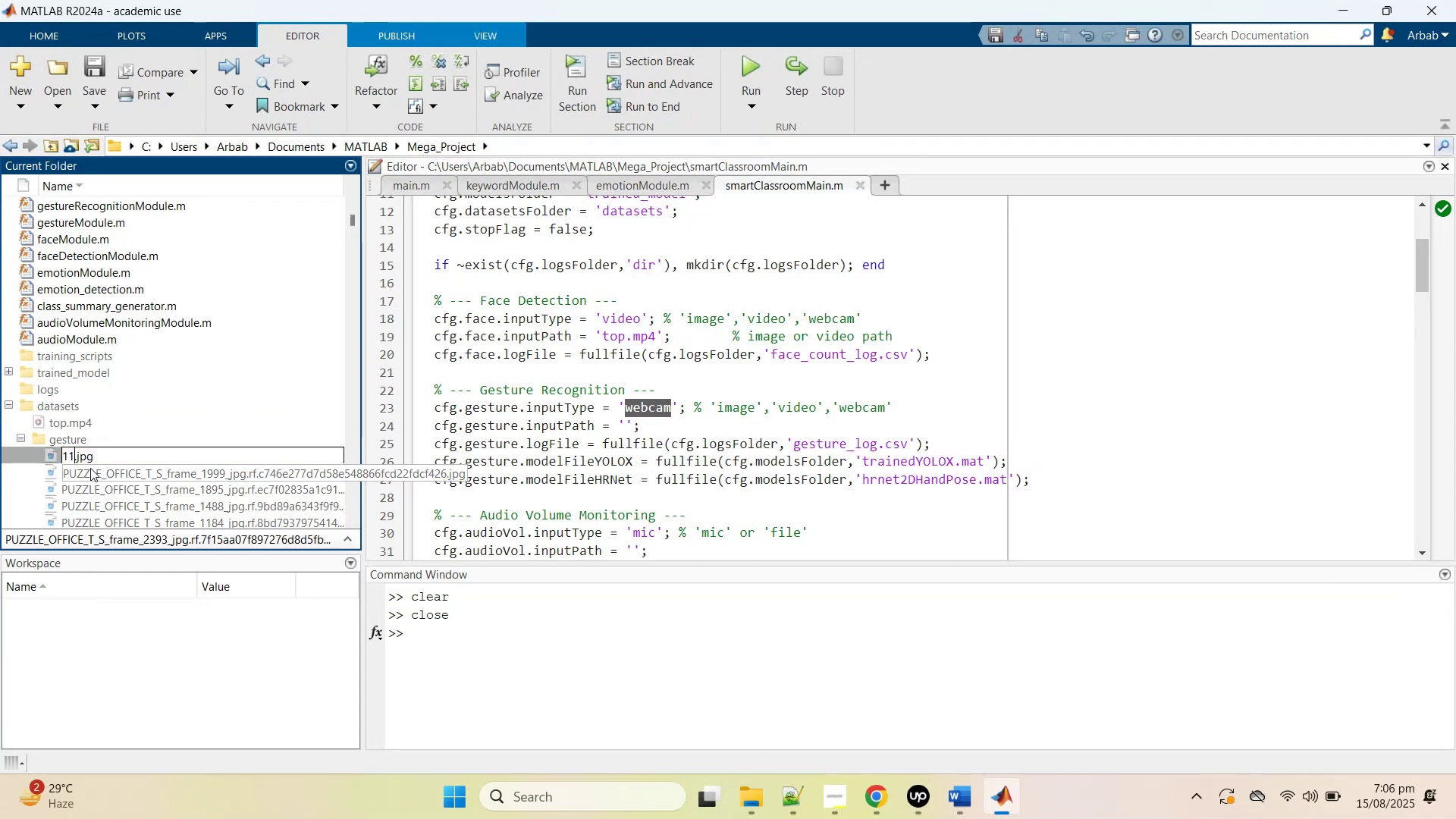 
left_click([90, 468])
 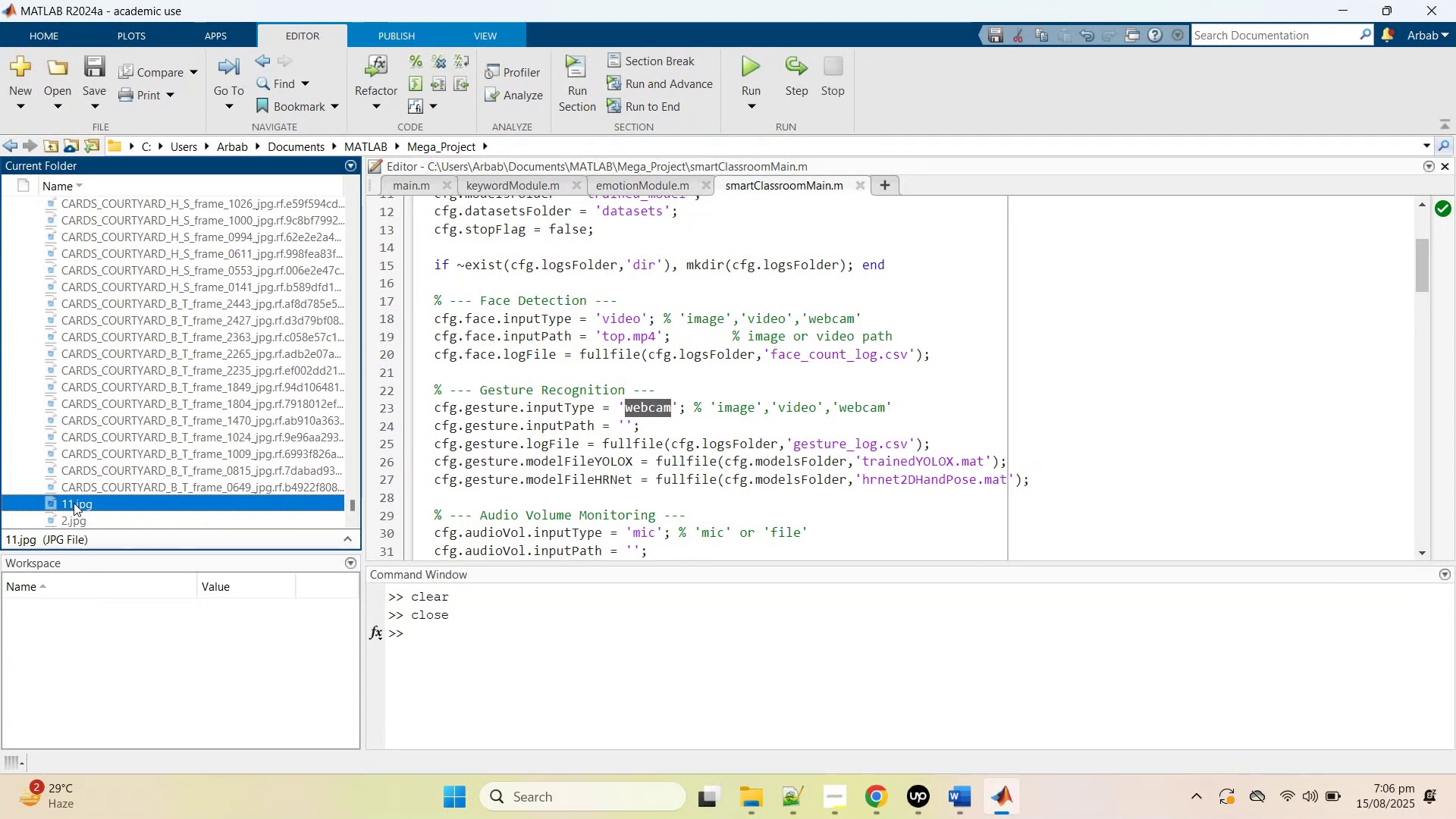 
key(Control+C)
 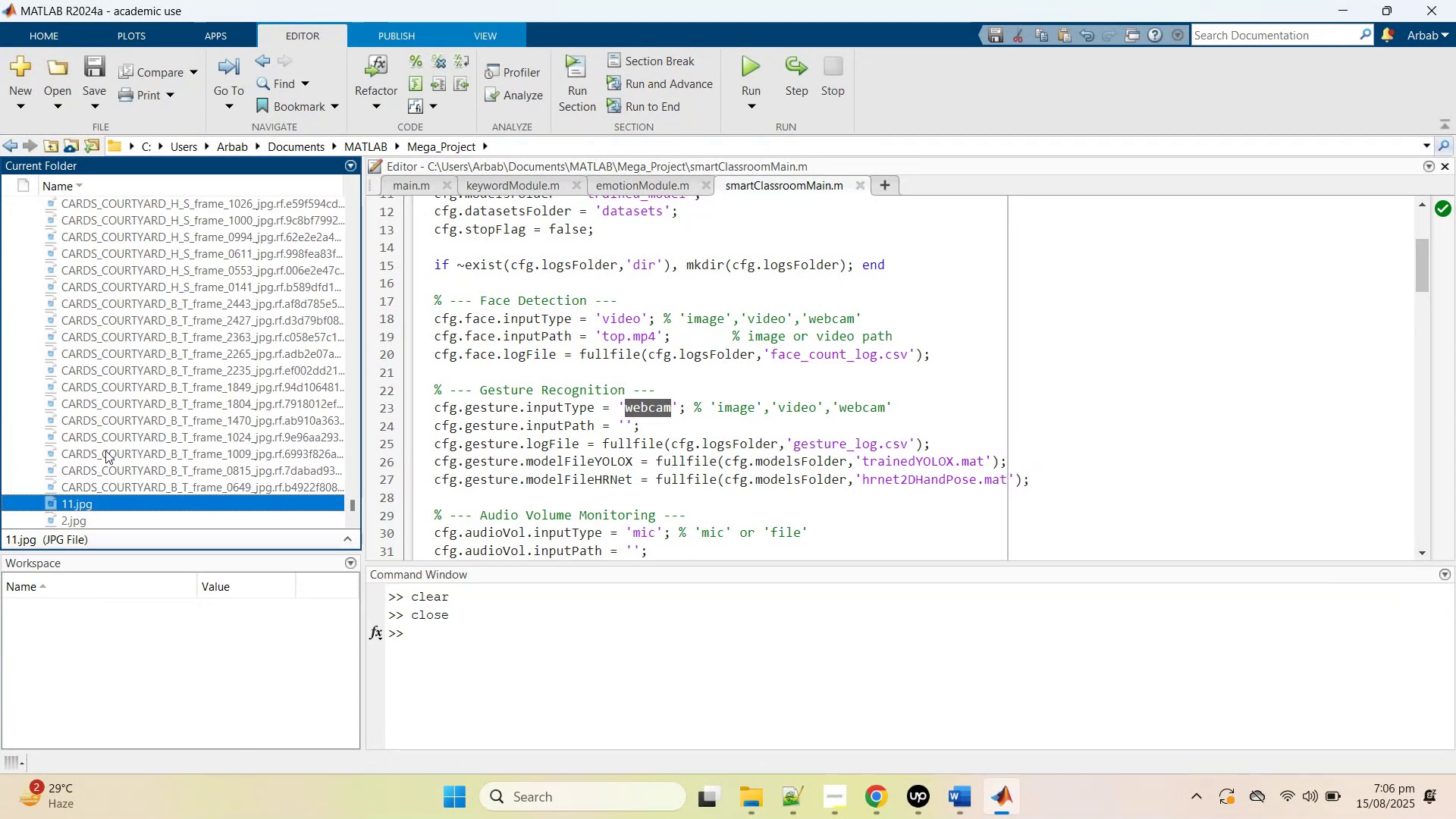 
scroll: coordinate [119, 395], scroll_direction: up, amount: 160.0
 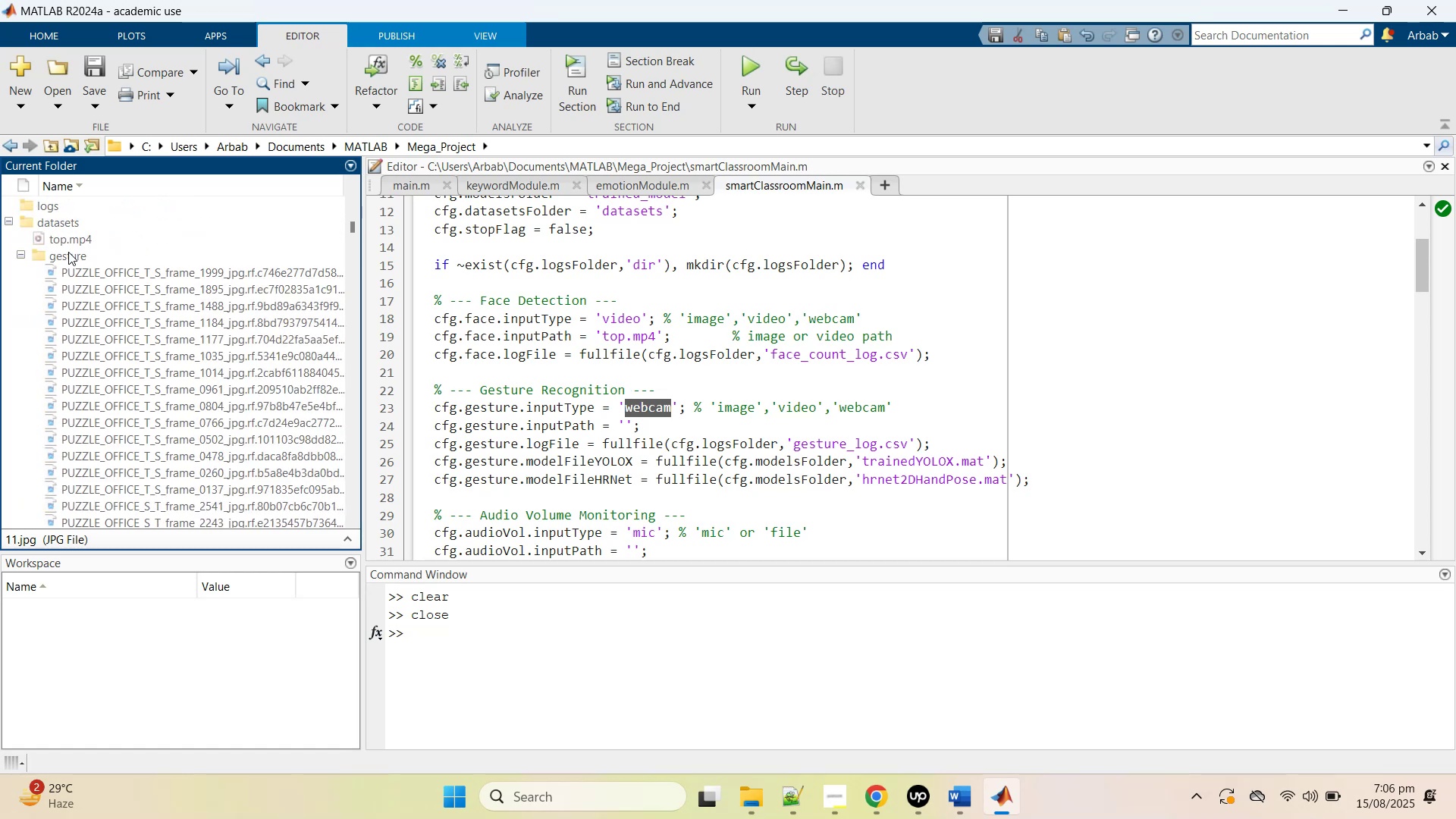 
left_click([64, 243])
 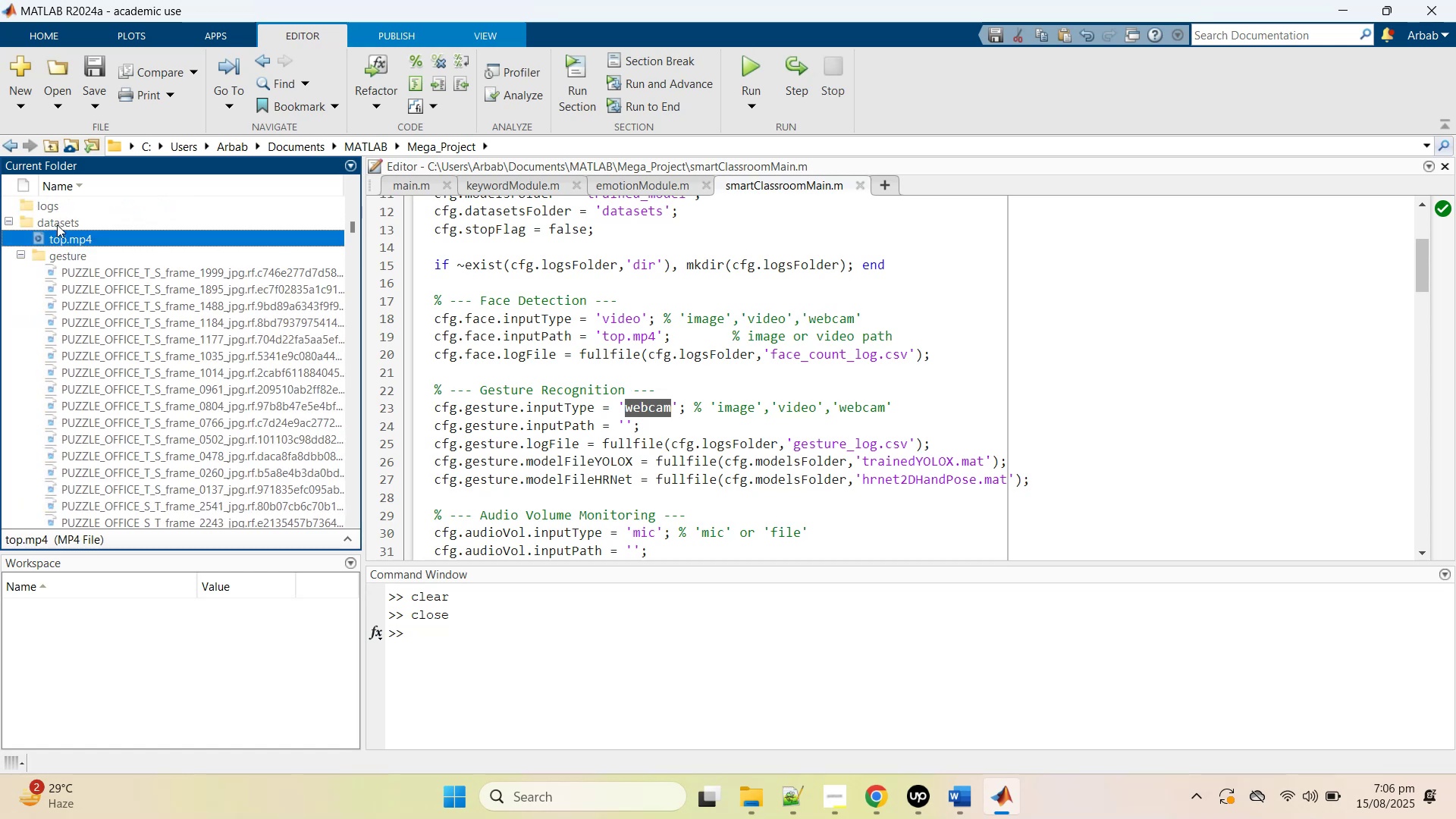 
double_click([57, 224])
 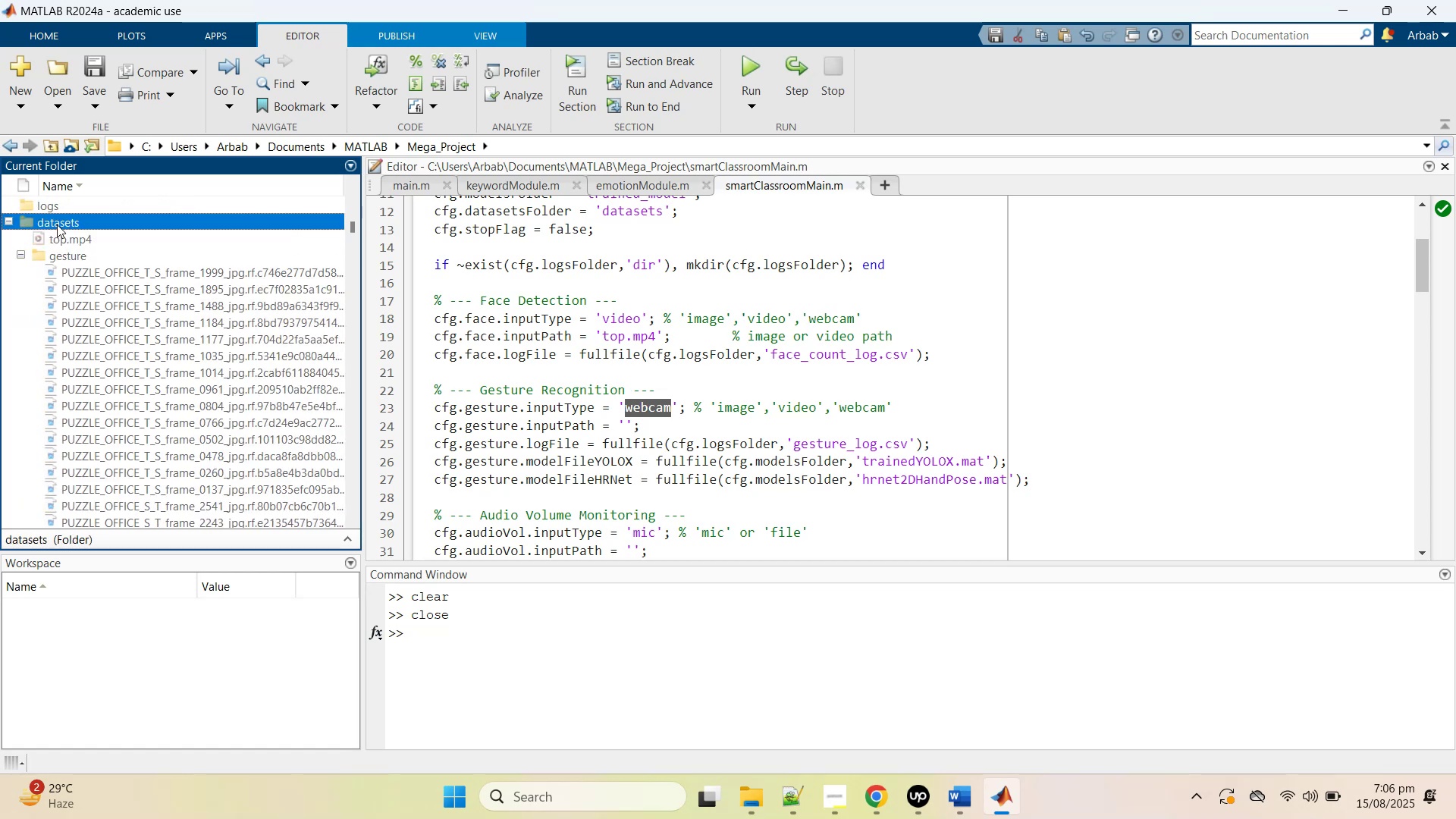 
key(Control+V)
 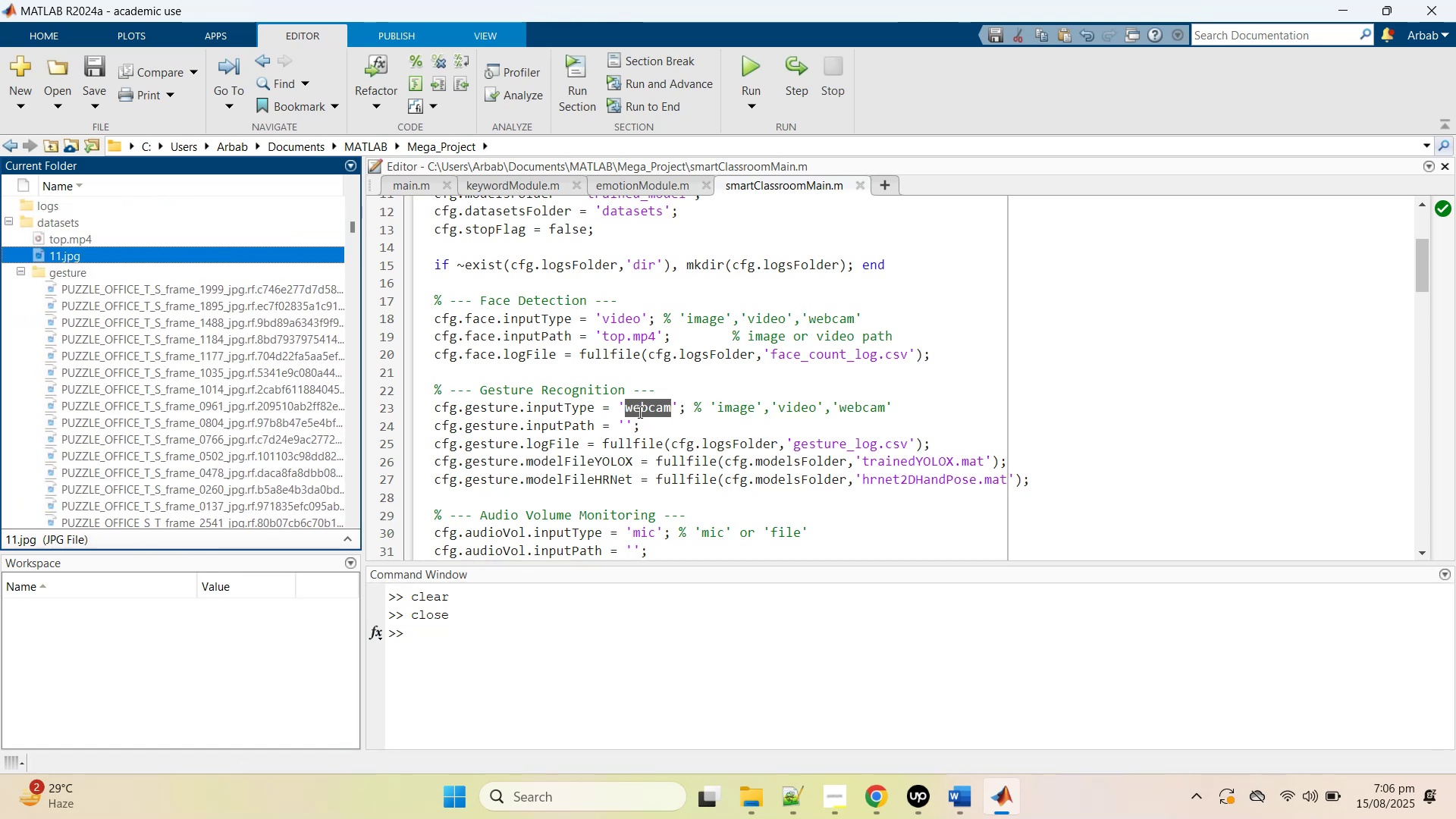 
type(imag)
 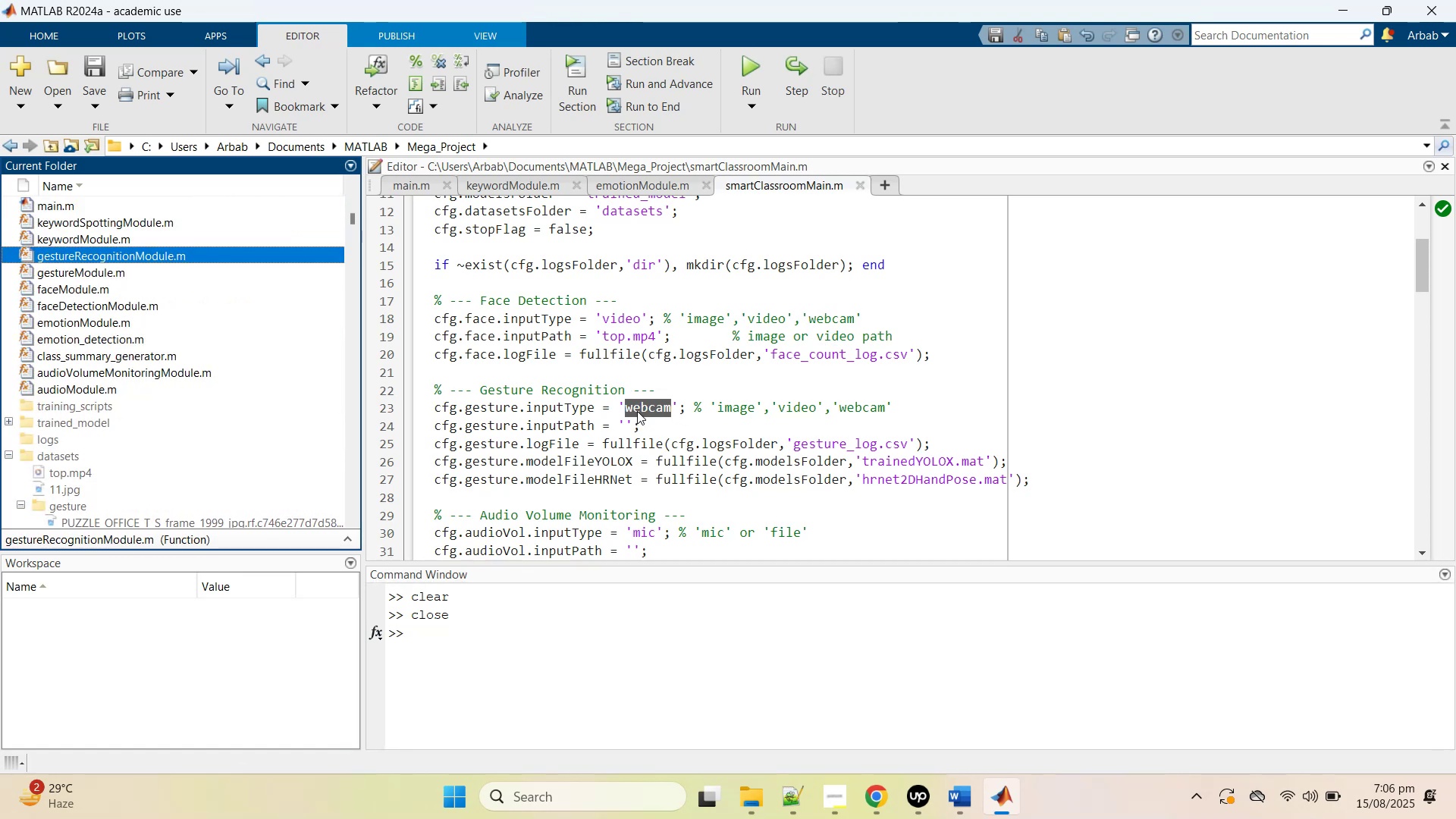 
double_click([637, 410])
 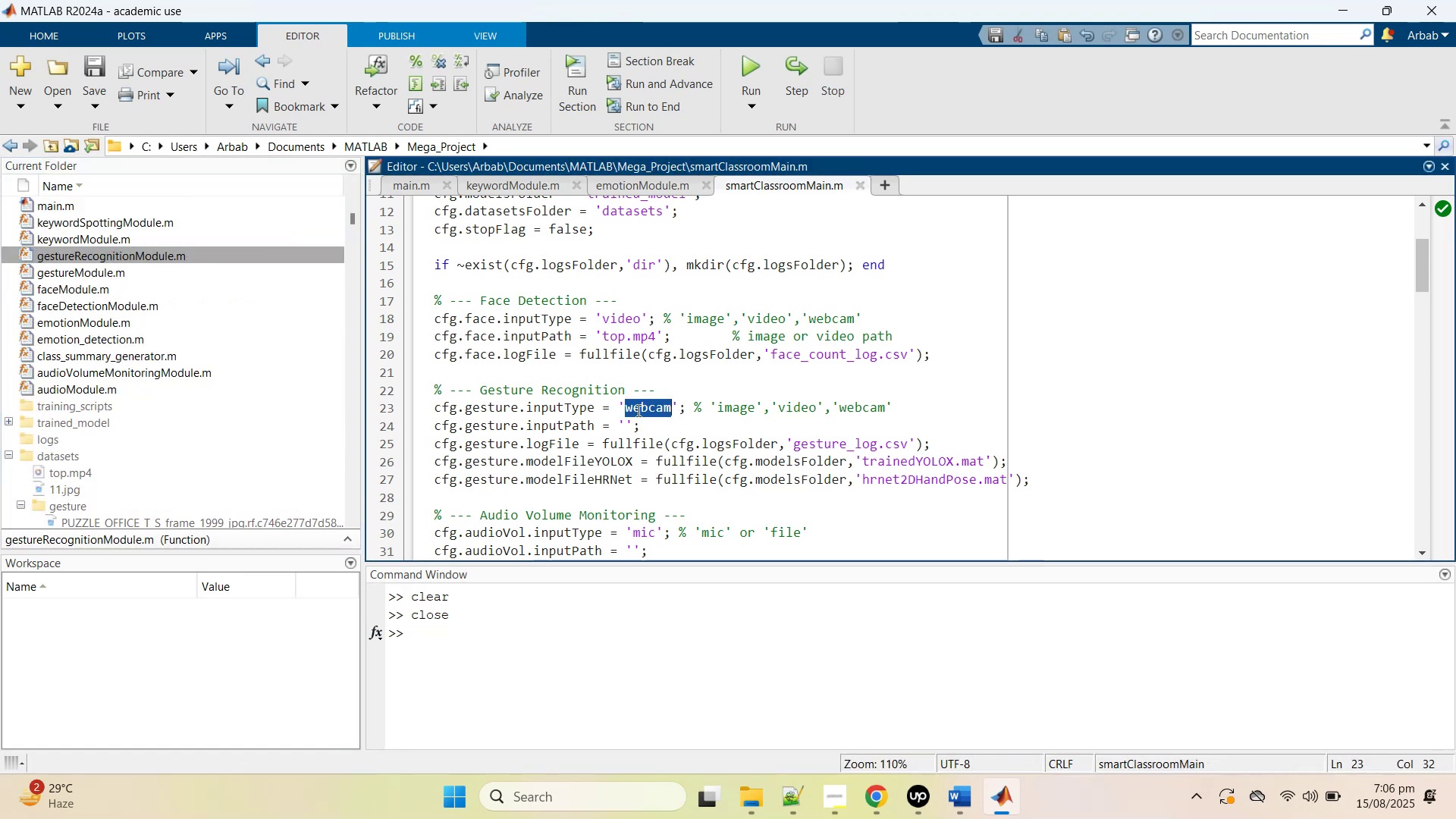 
type(image)
 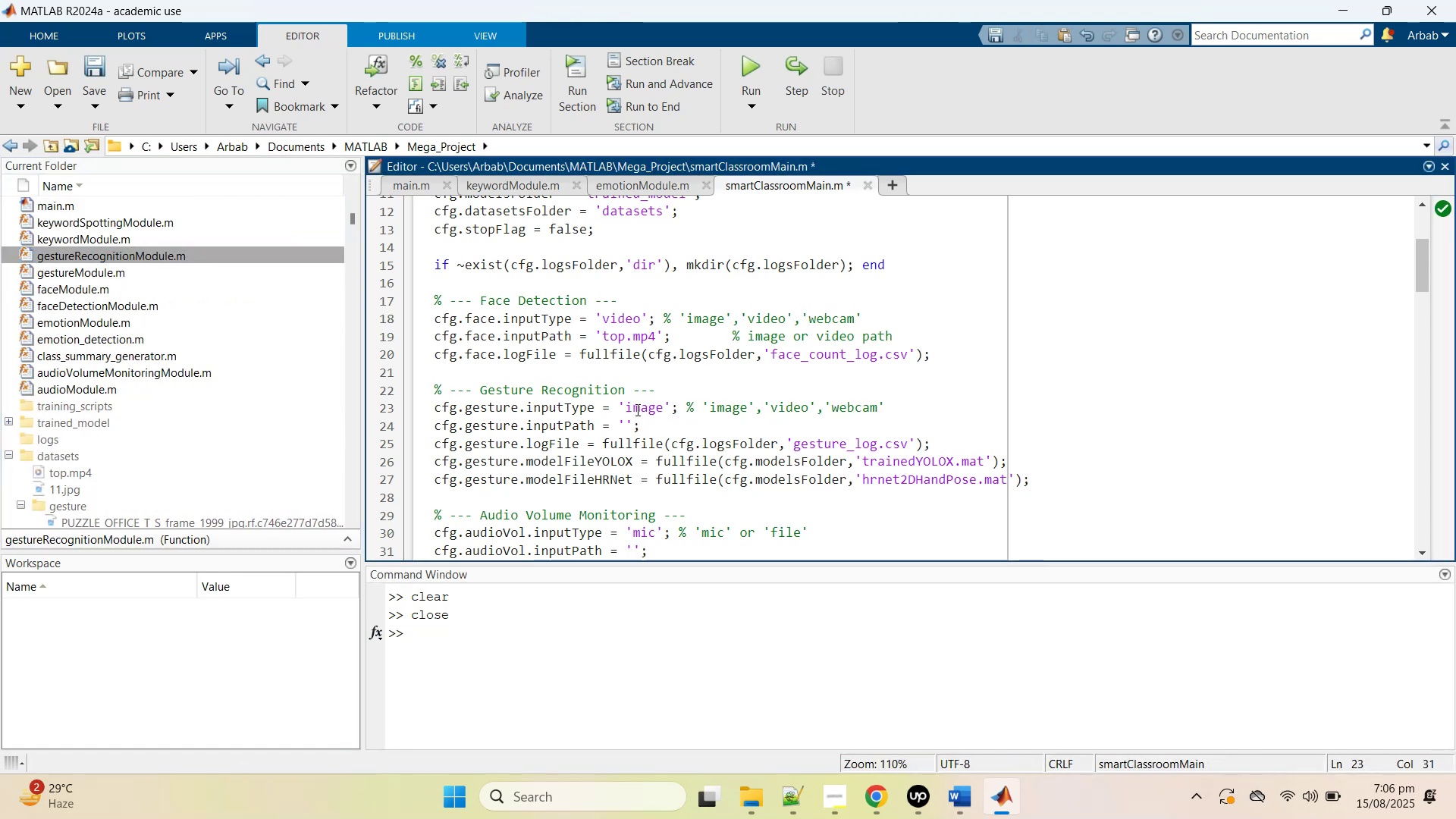 
key(ArrowDown)
 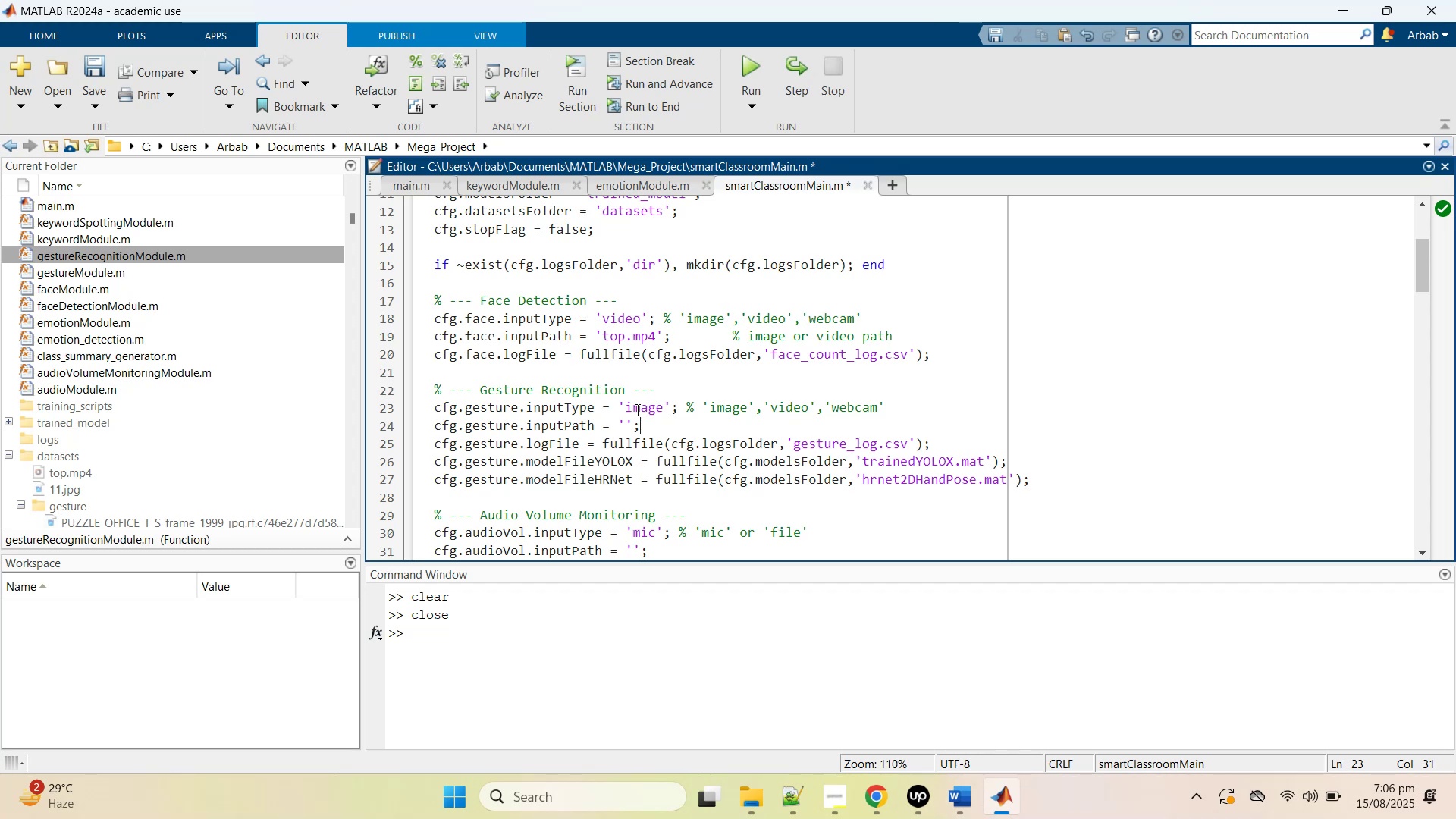 
key(ArrowDown)
 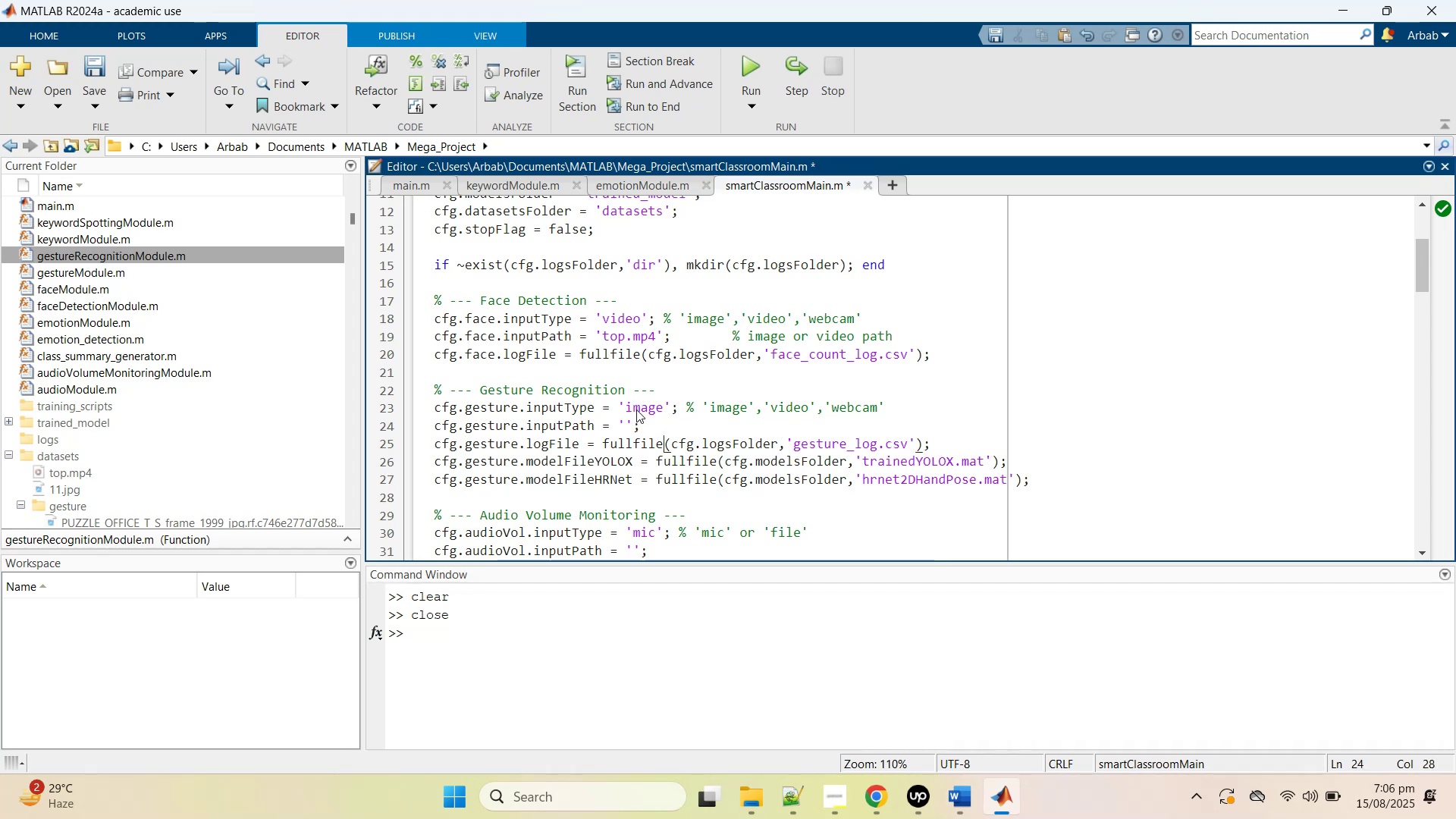 
key(ArrowLeft)
 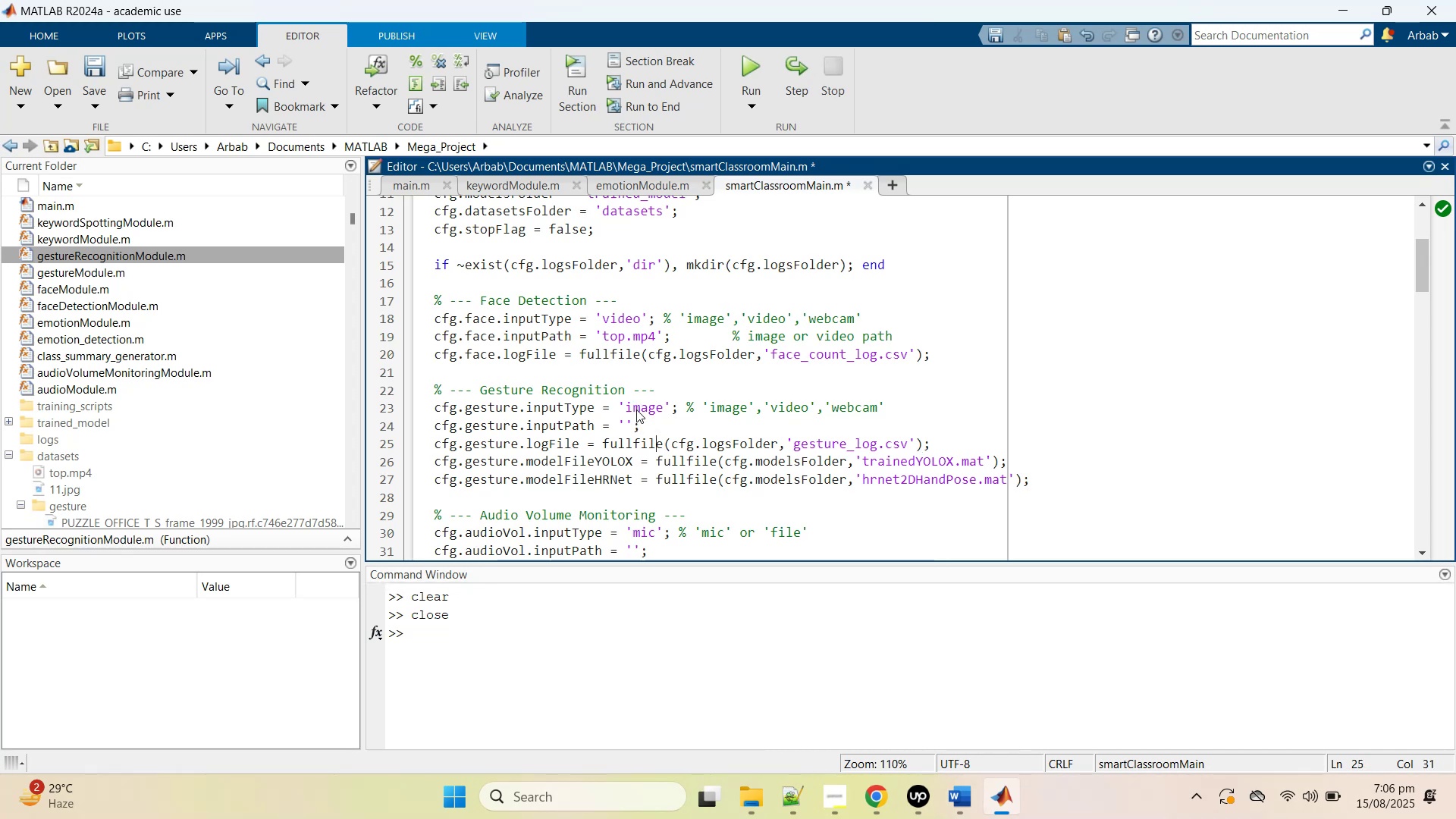 
key(ArrowLeft)
 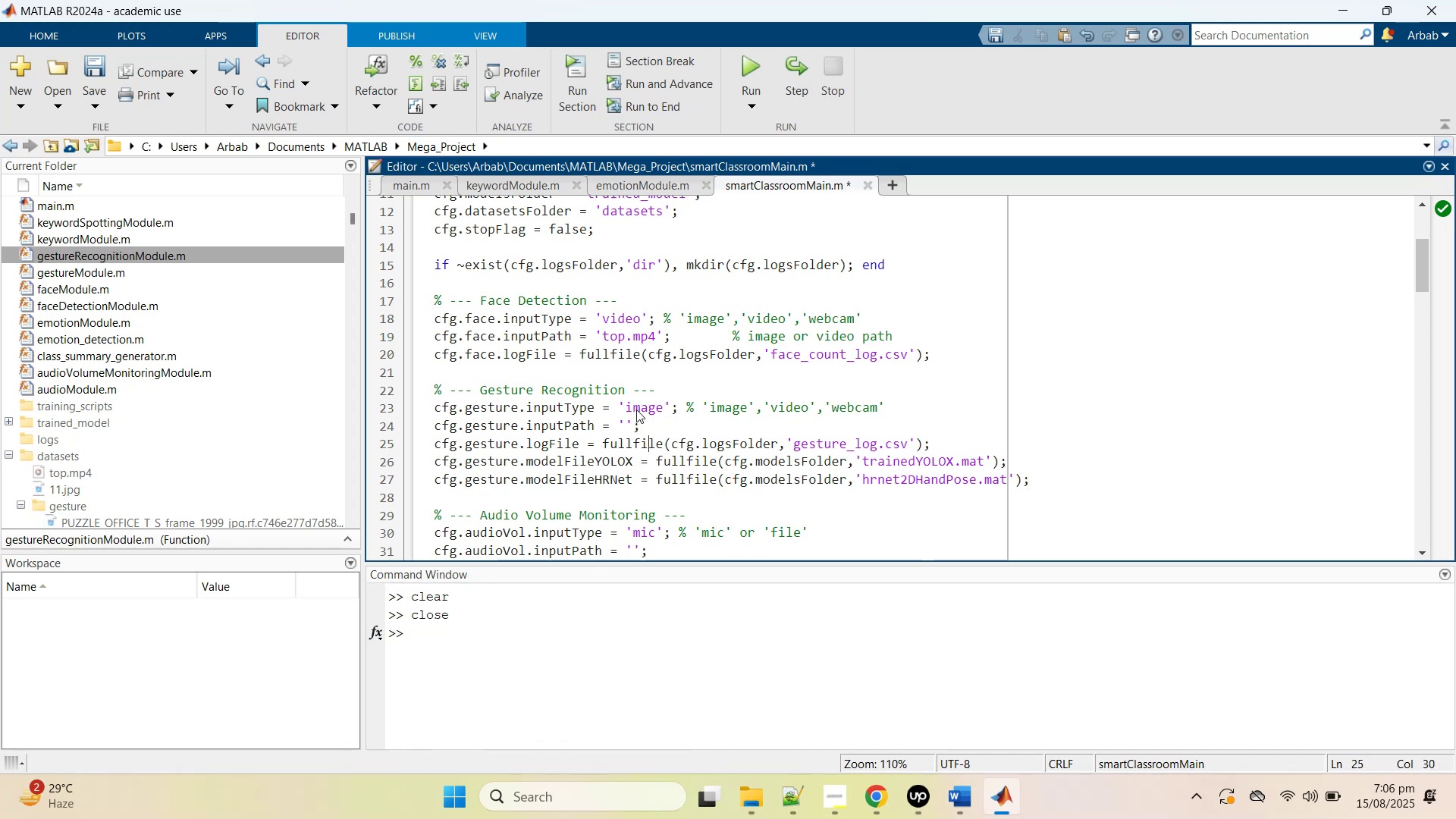 
key(ArrowLeft)
 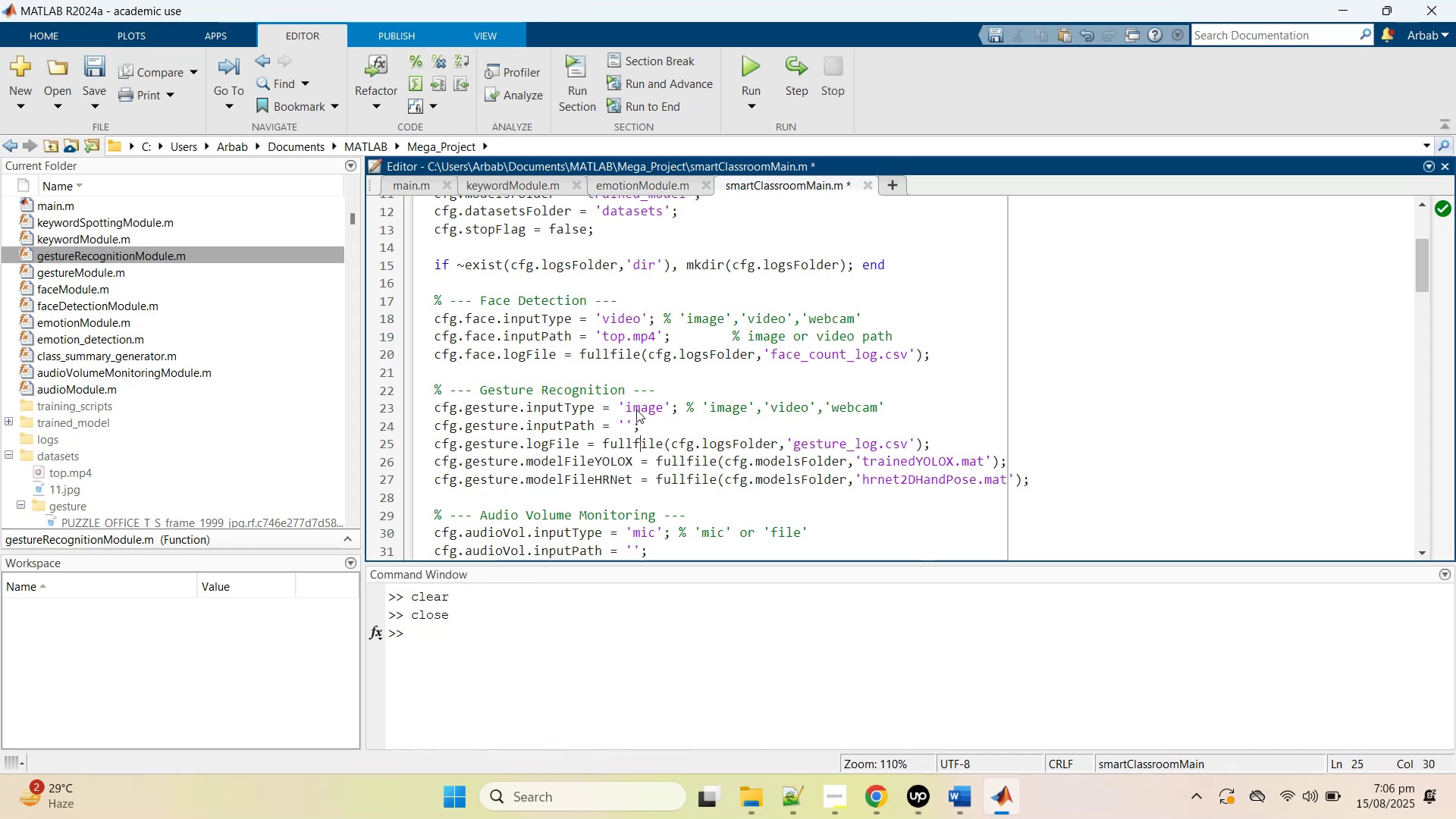 
key(ArrowLeft)
 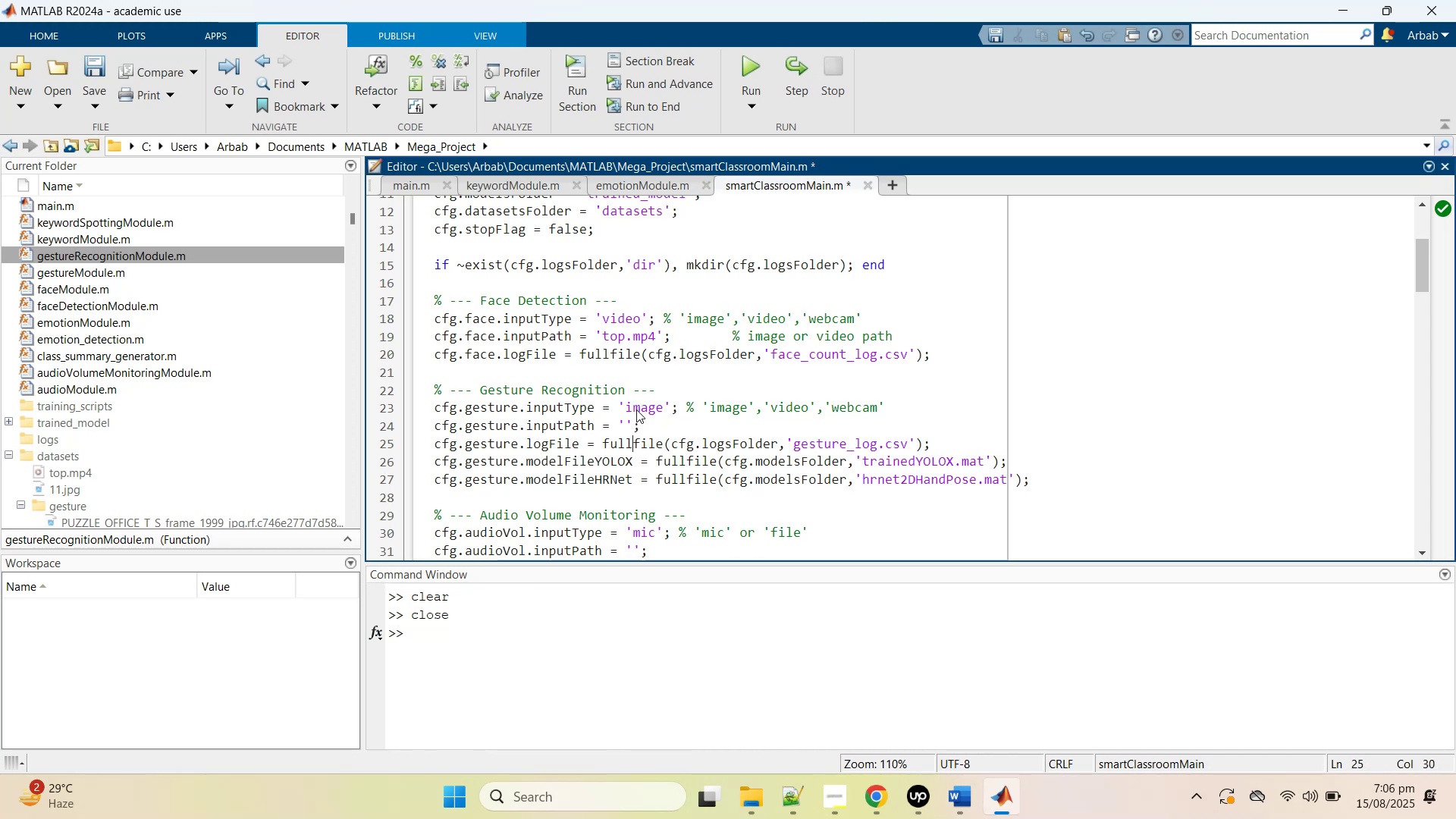 
key(ArrowUp)
 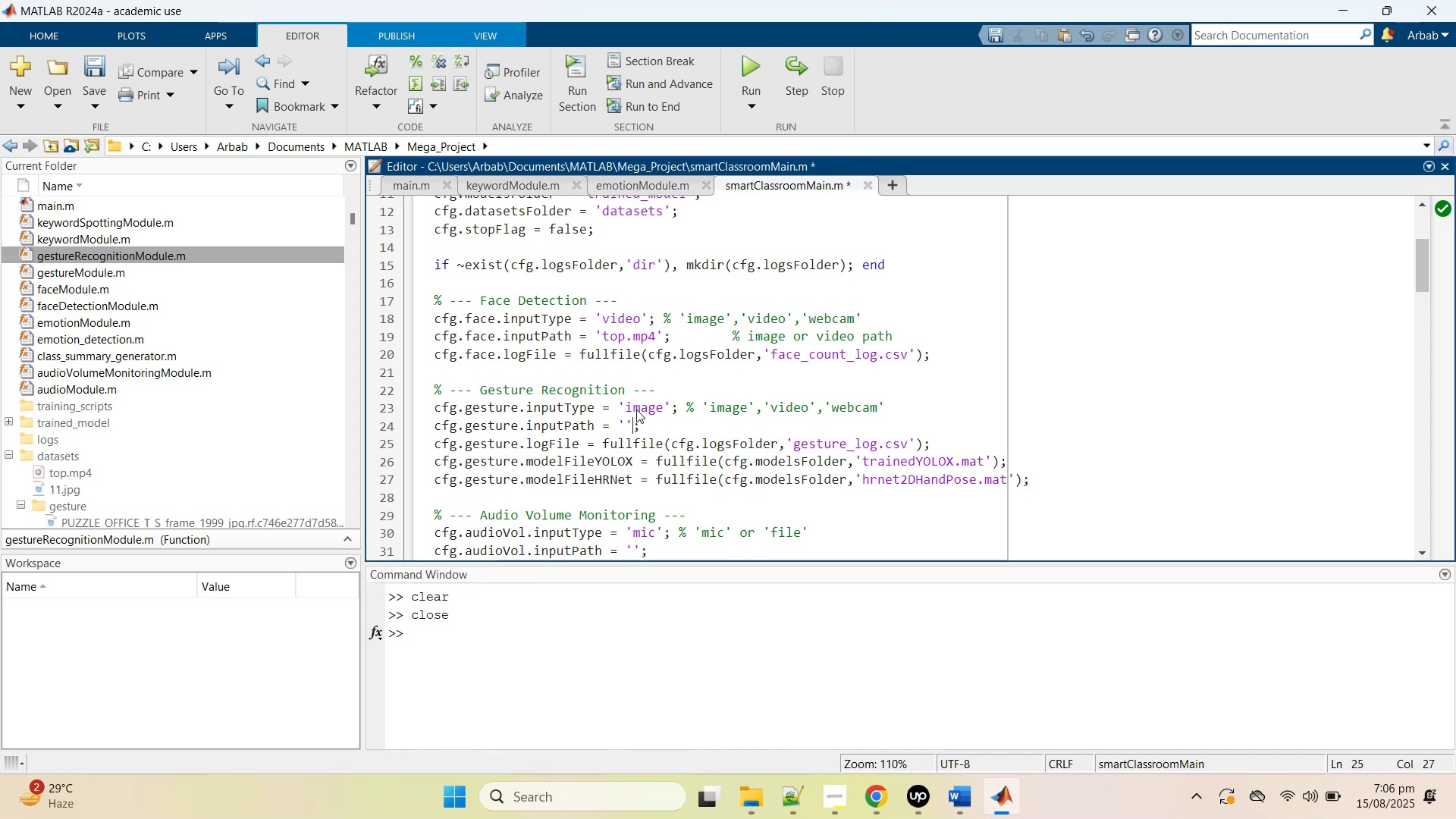 
key(ArrowUp)
 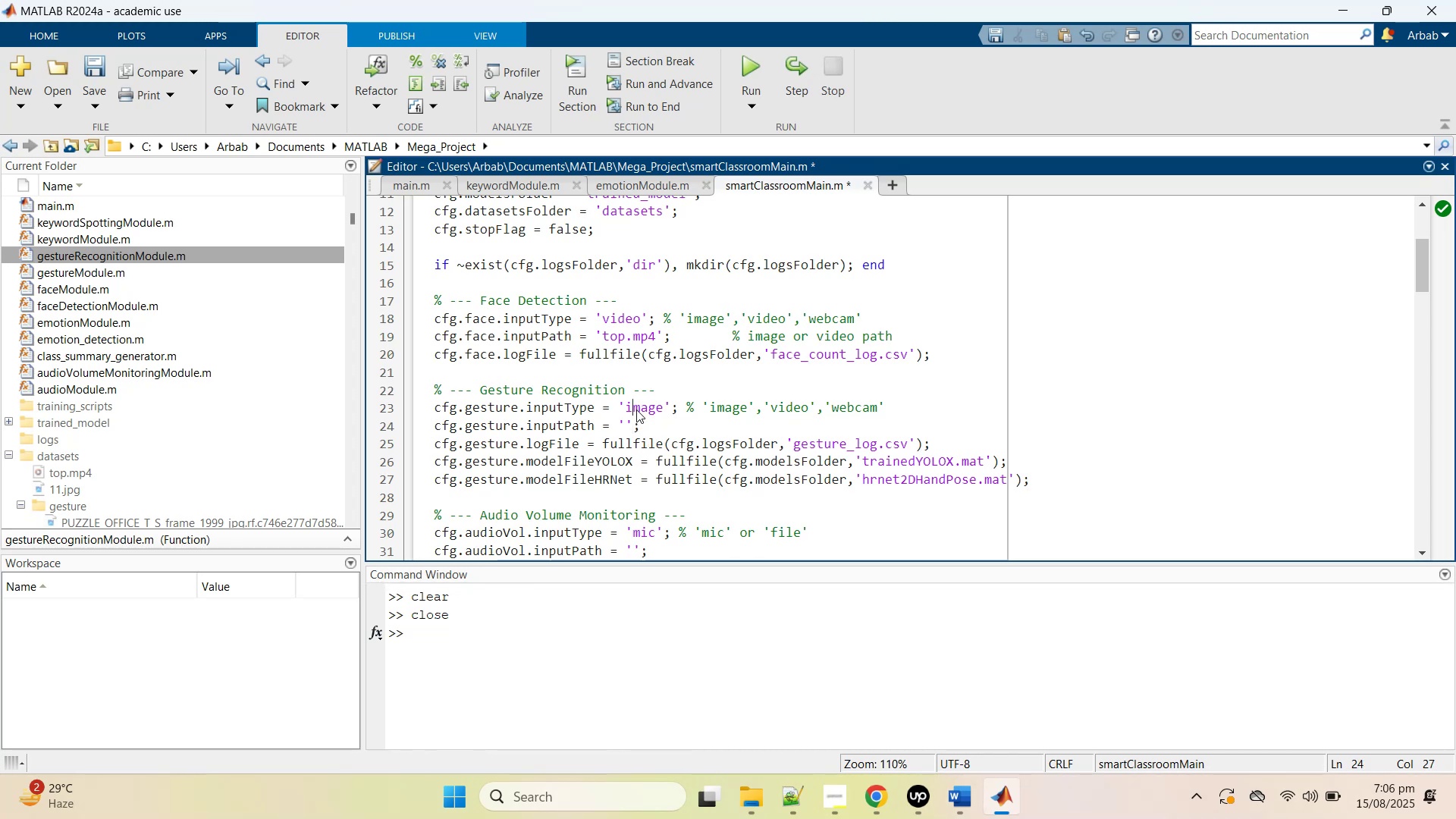 
key(ArrowLeft)
 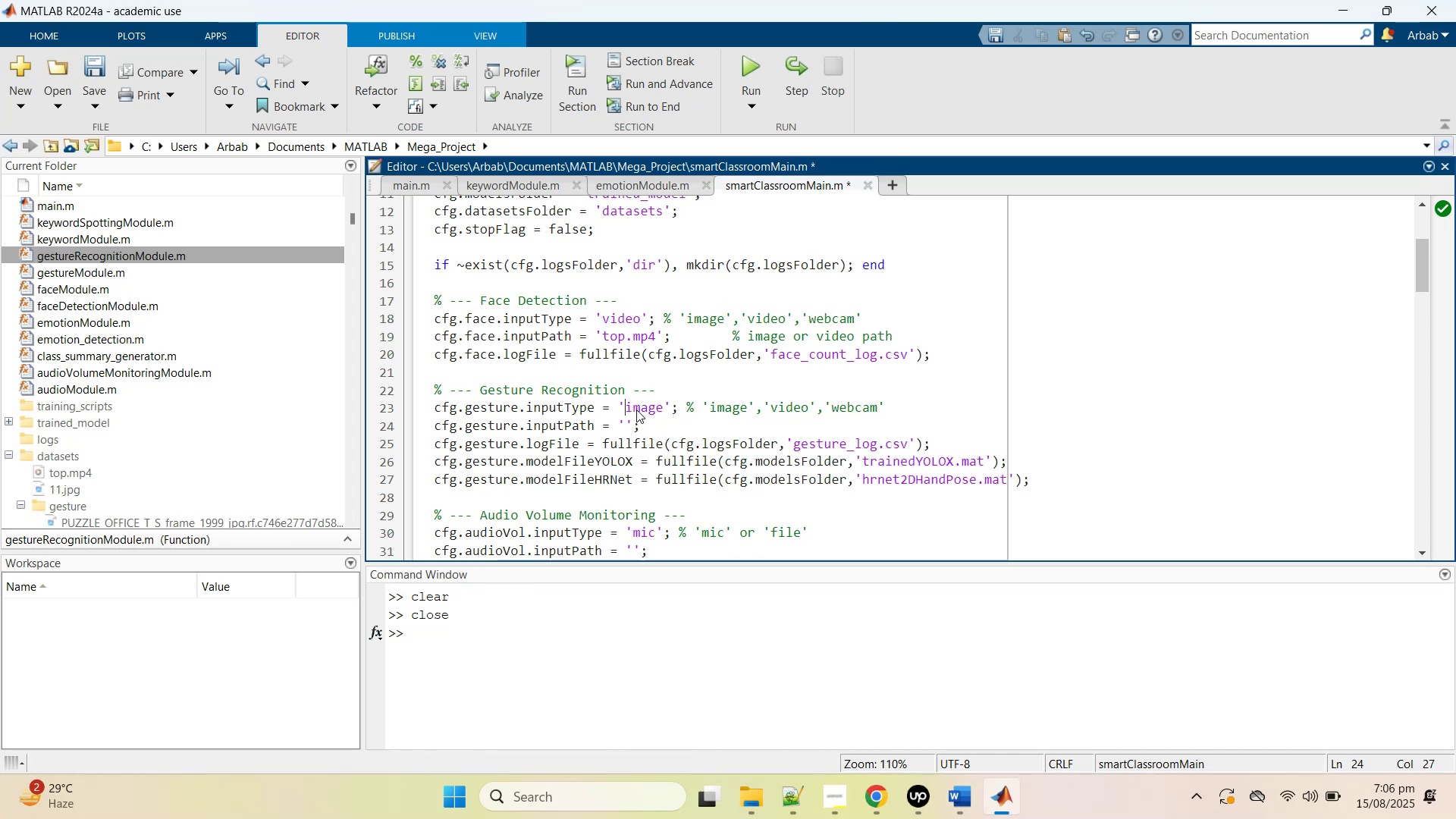 
key(ArrowDown)
 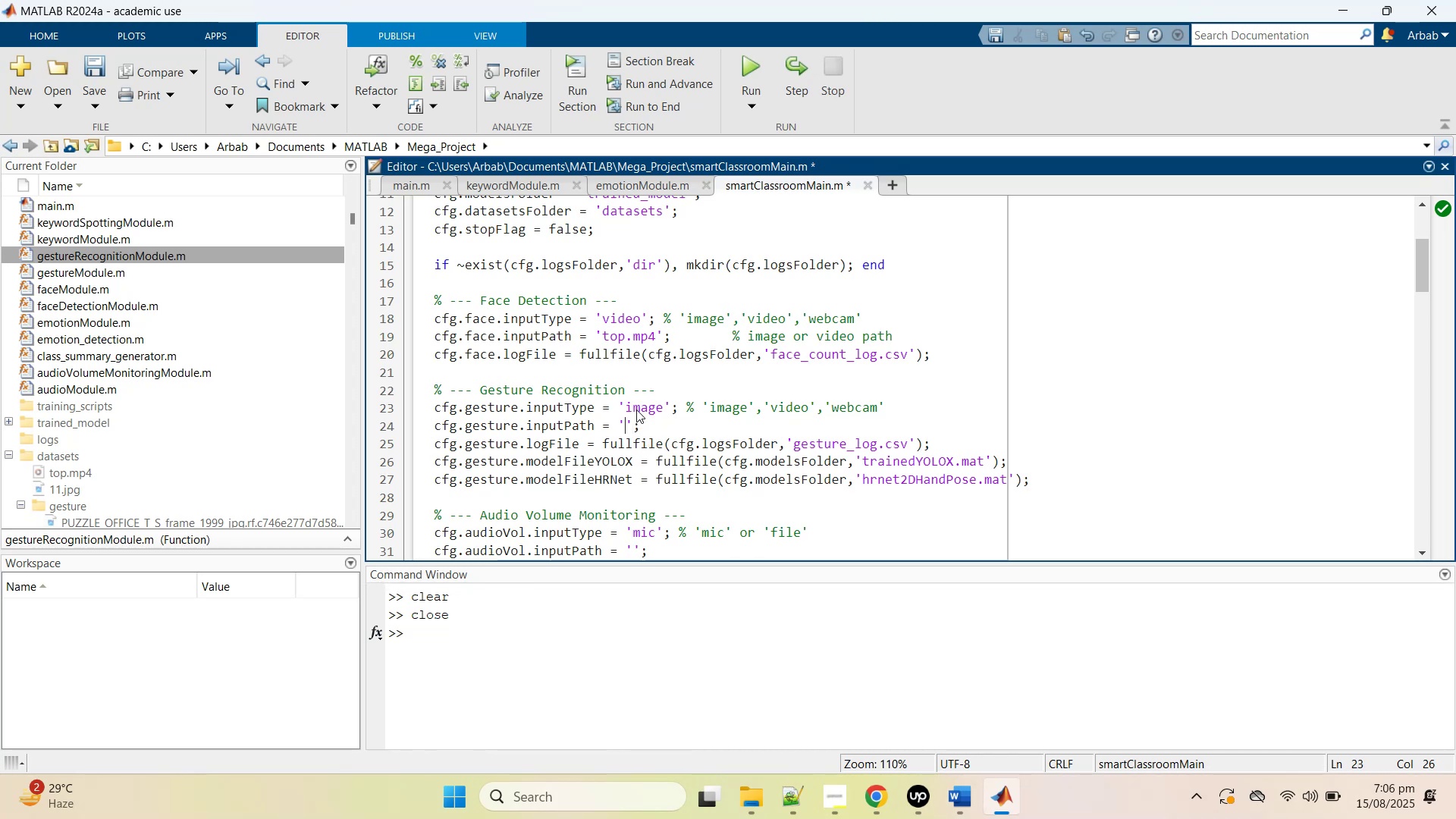 
type(11.jpg)
 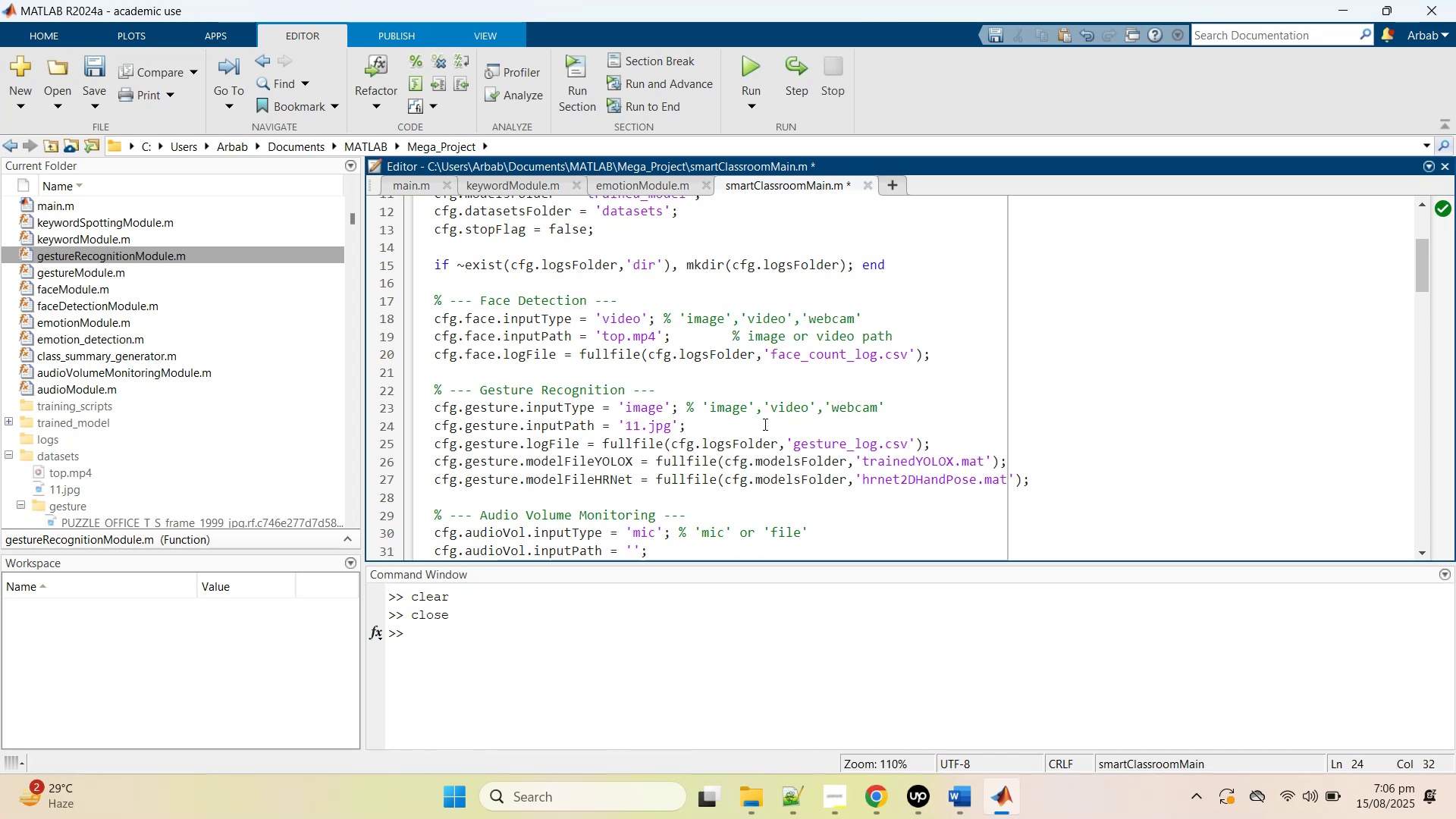 
scroll: coordinate [695, 394], scroll_direction: down, amount: 2.0
 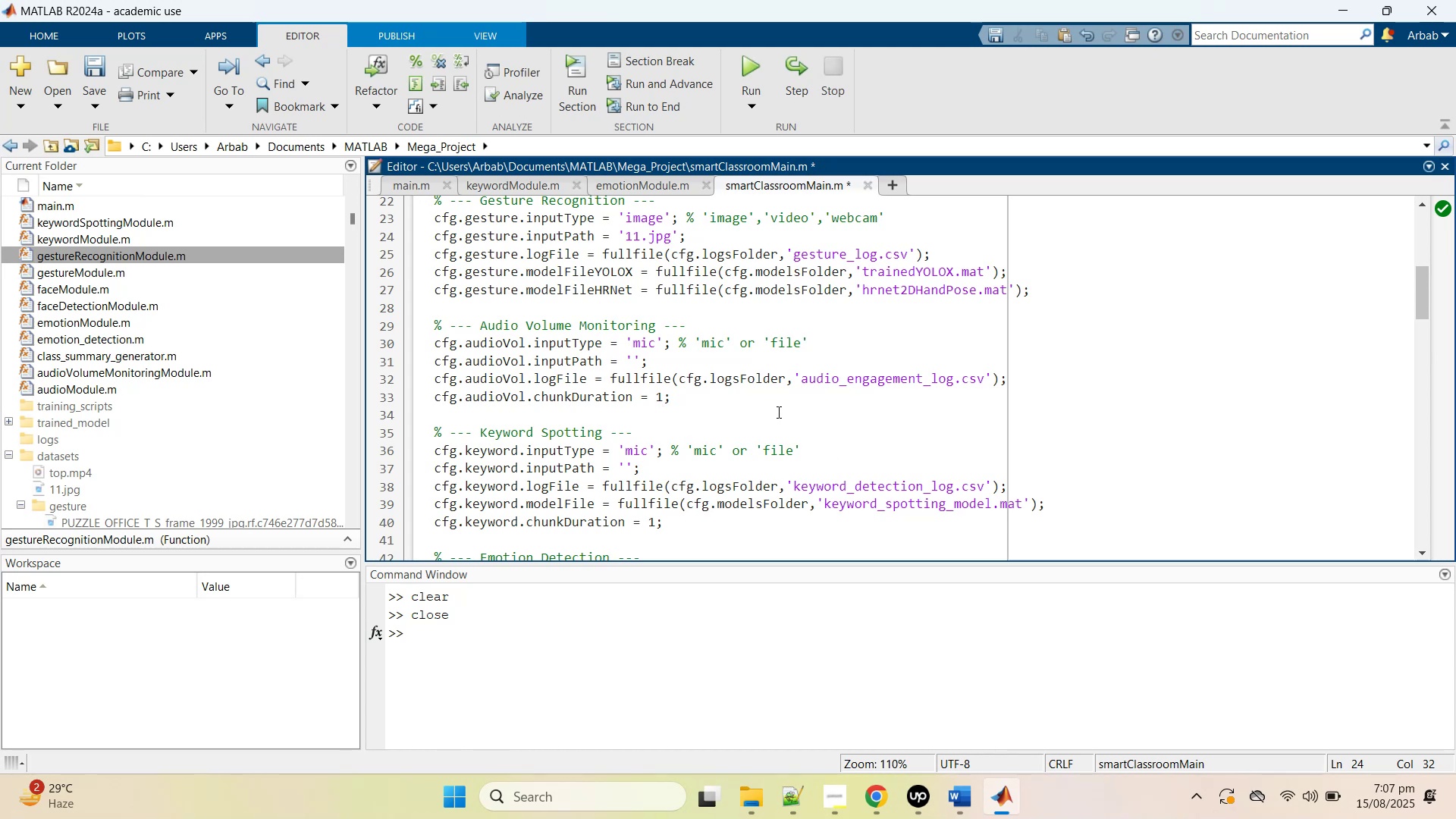 
wait(18.16)
 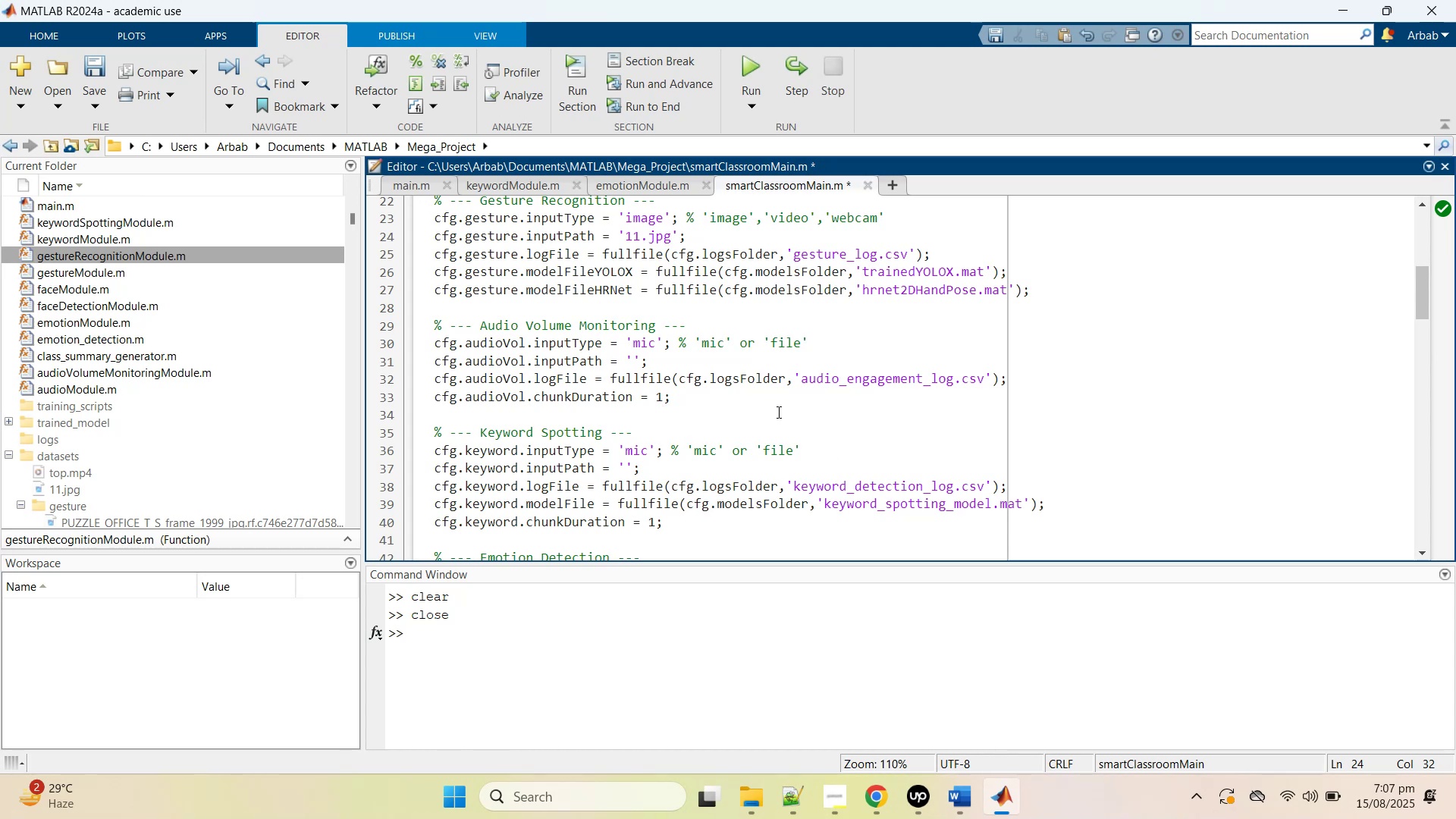 
left_click([104, 64])
 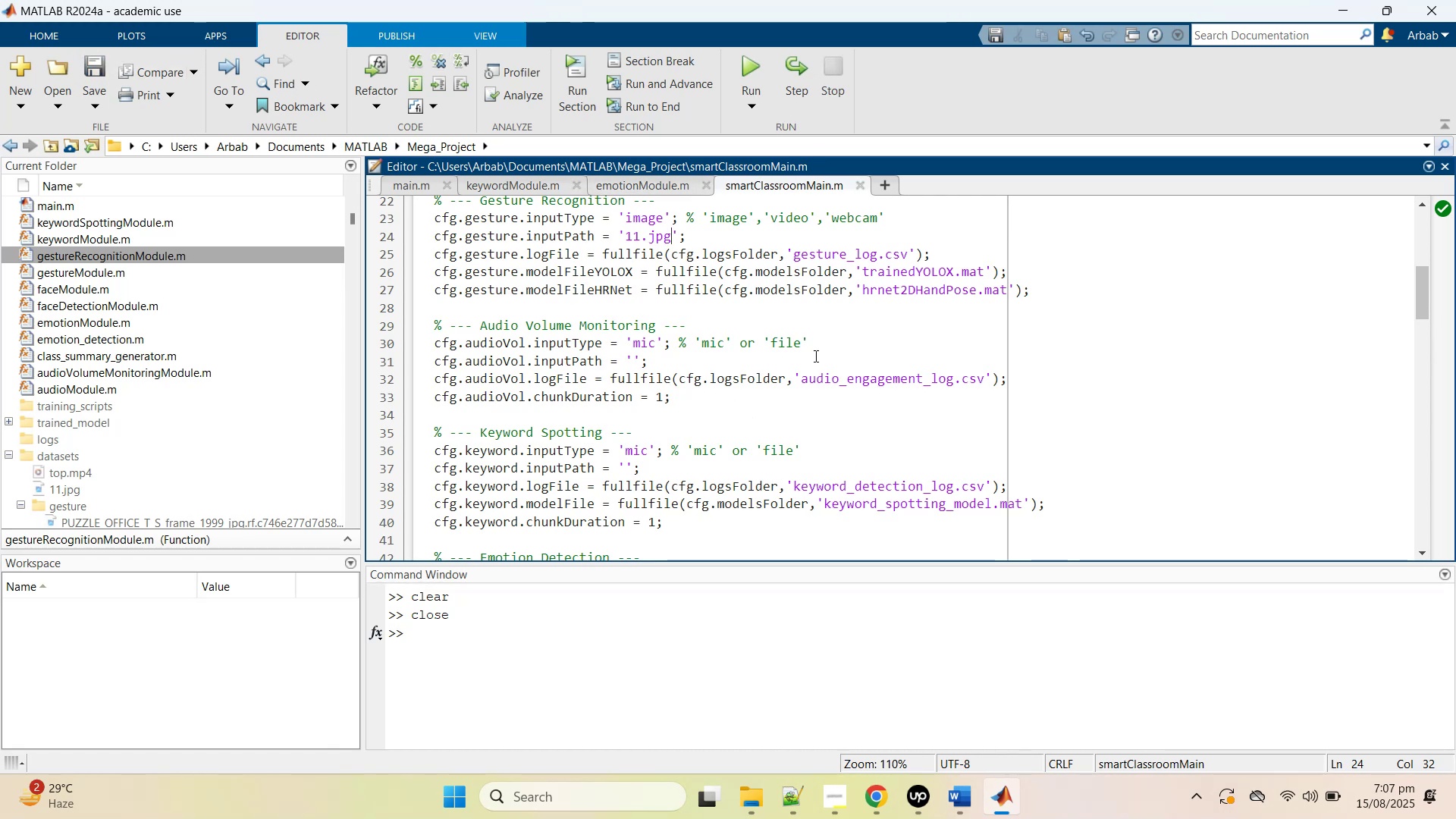 
scroll: coordinate [700, 445], scroll_direction: down, amount: 3.0
 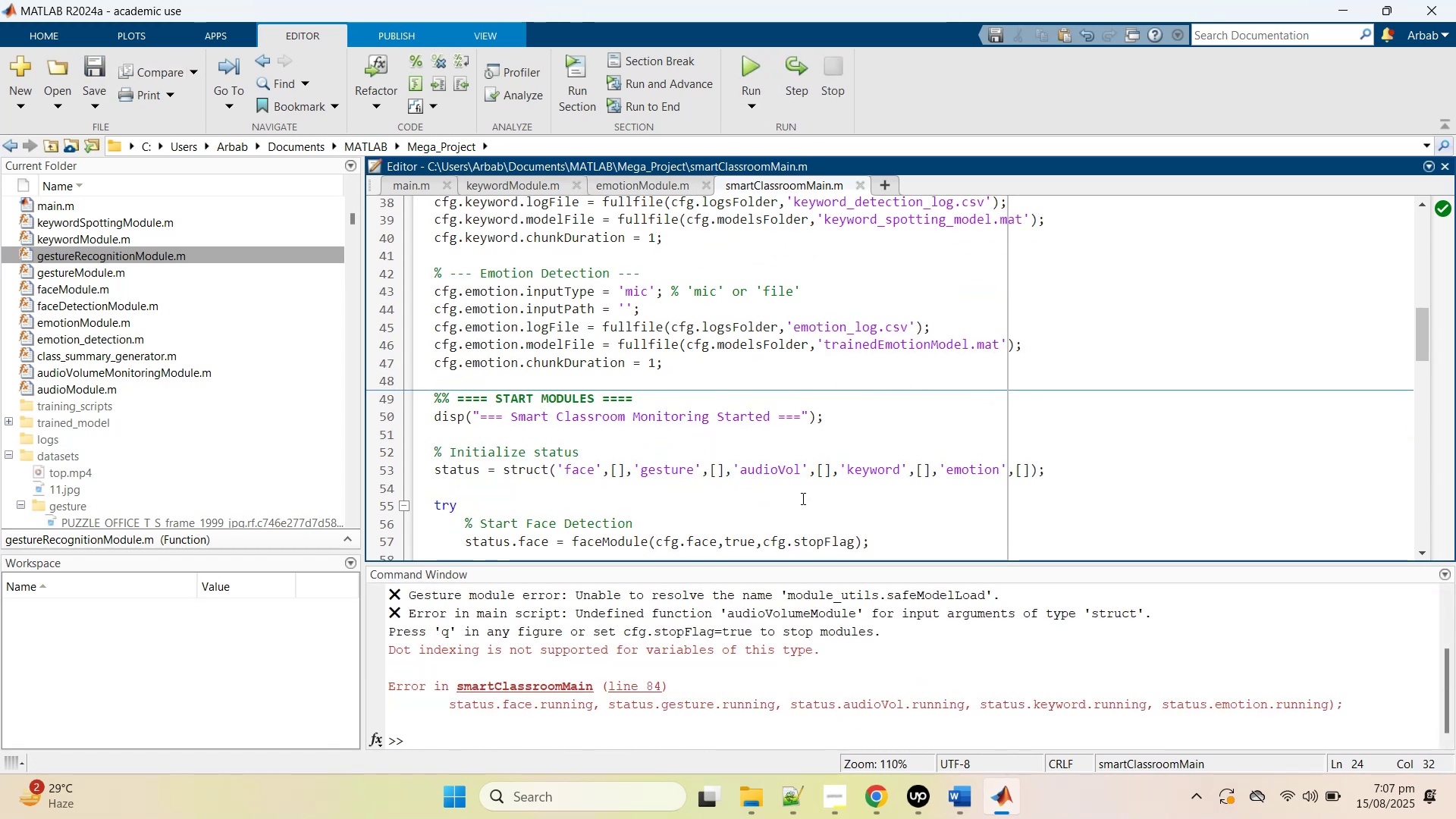 
scroll: coordinate [813, 661], scroll_direction: up, amount: 2.0
 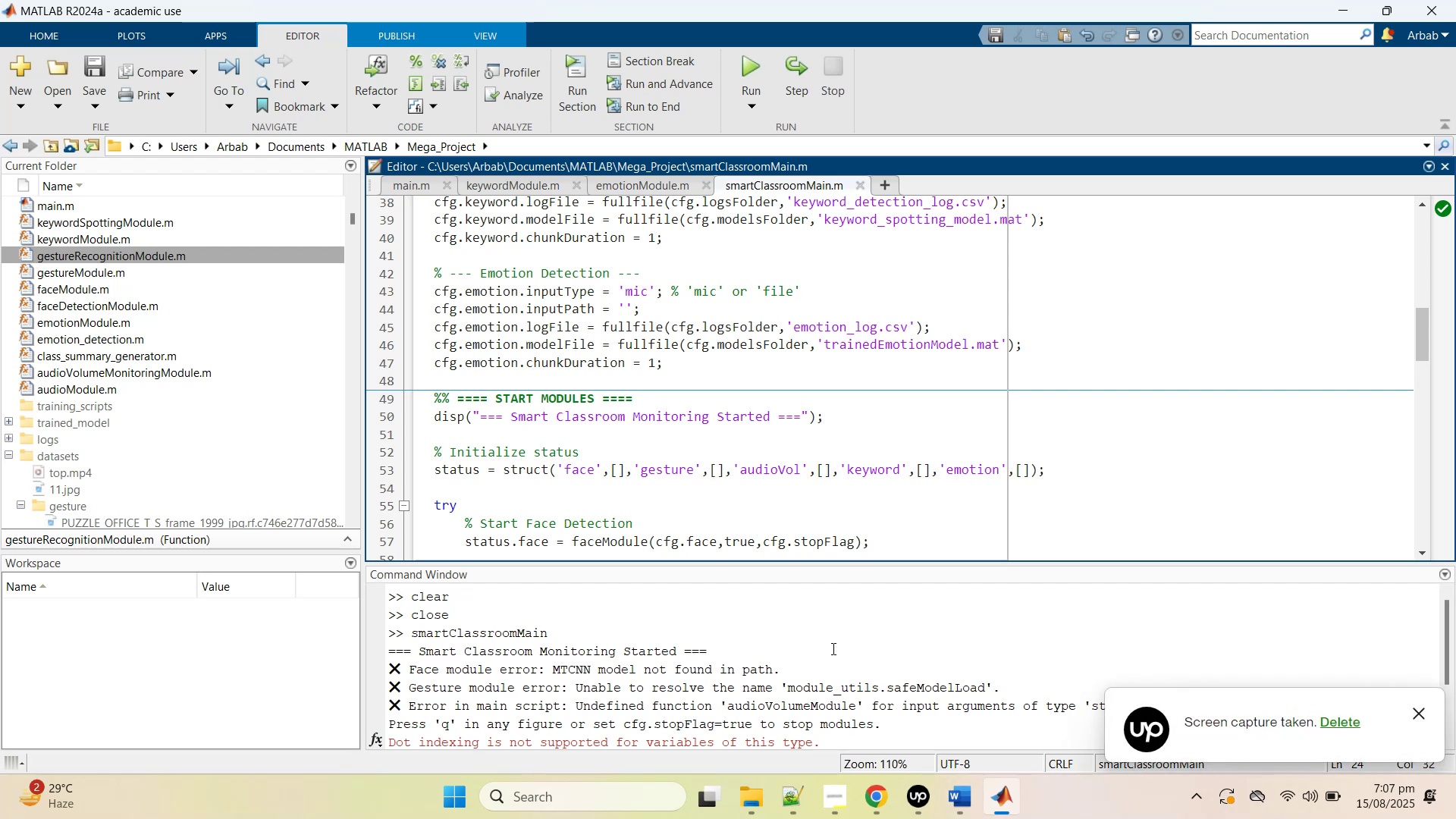 
left_click([770, 635])
 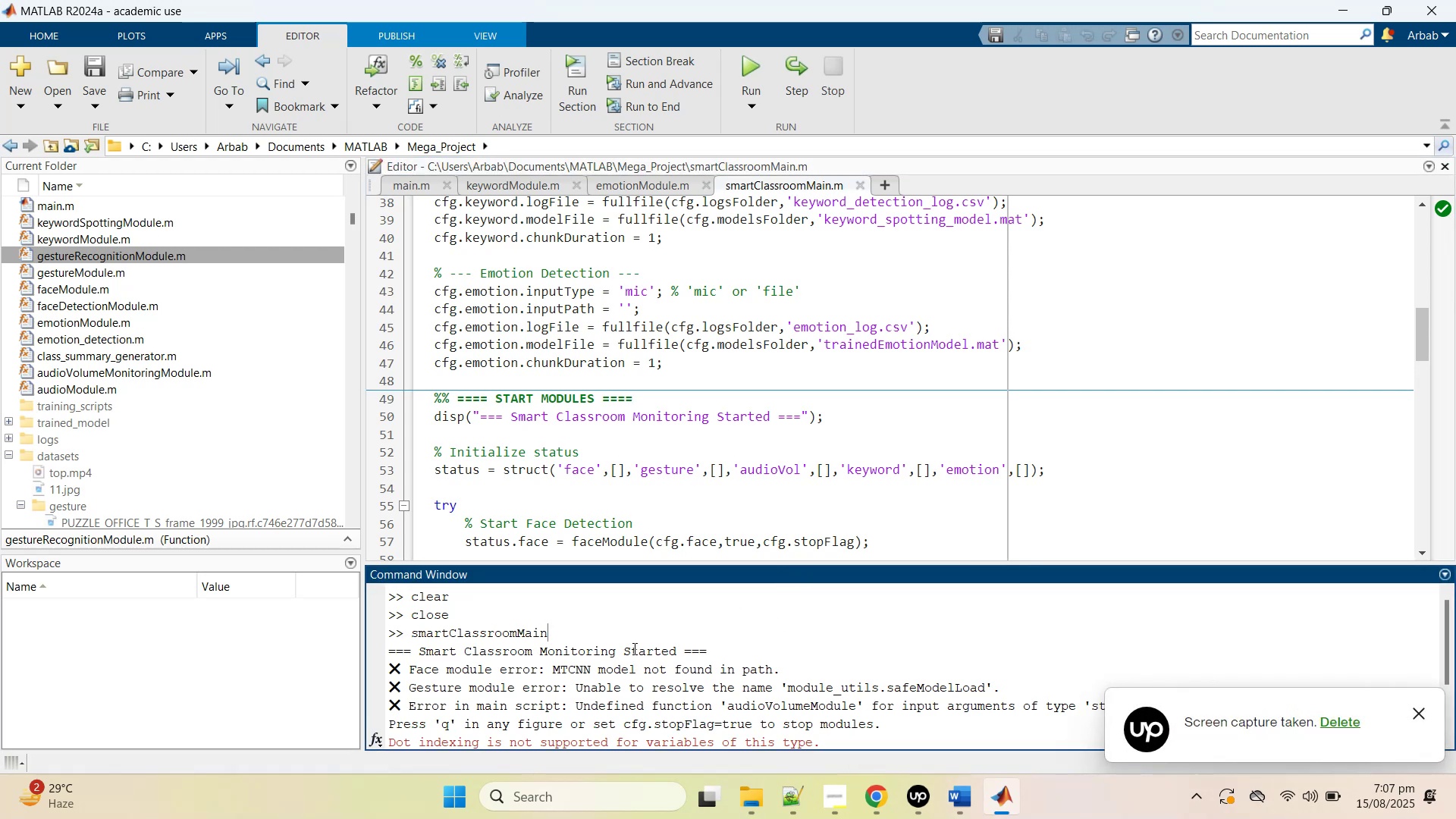 
wait(8.28)
 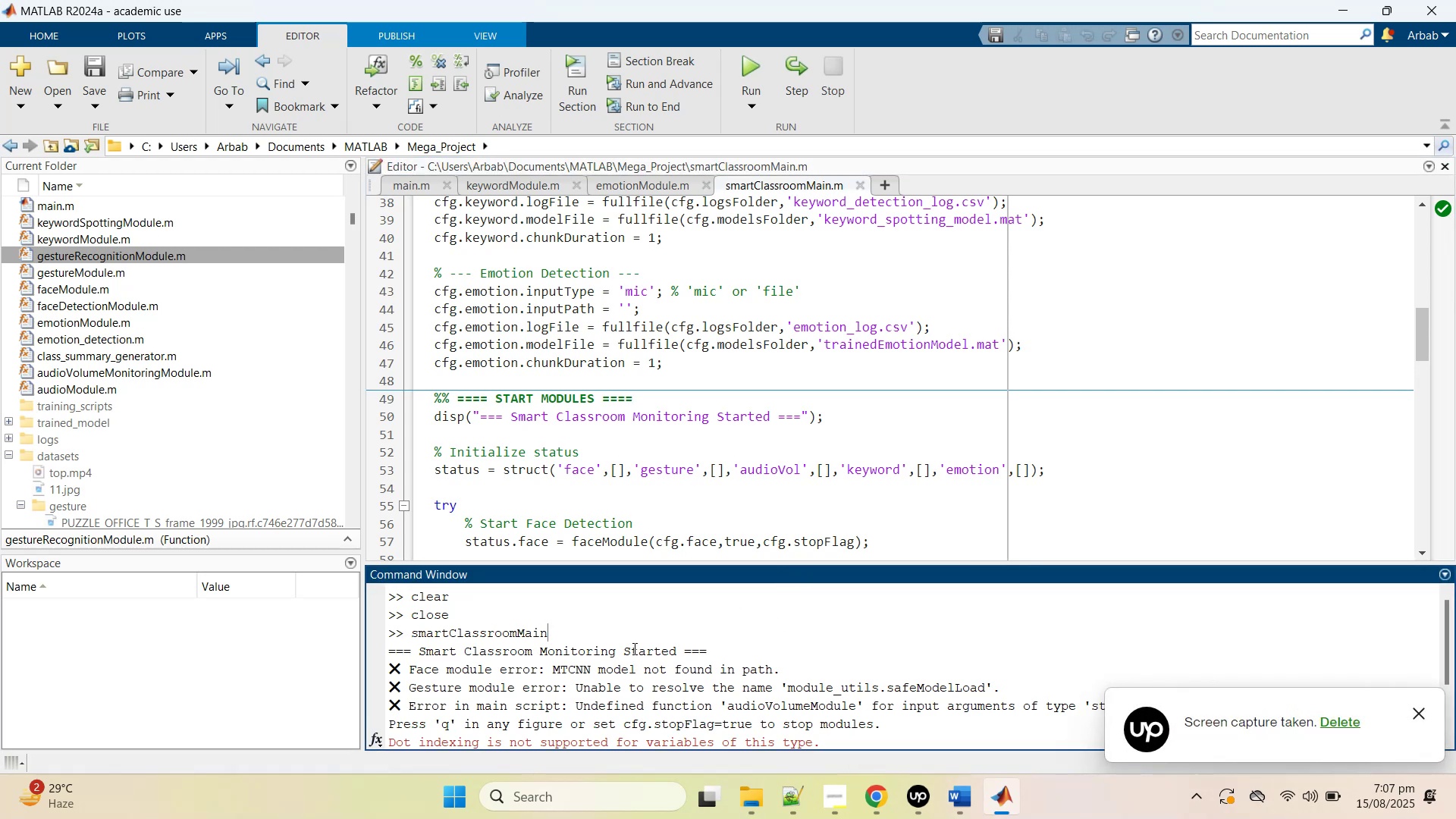 
mouse_move([29, 419])
 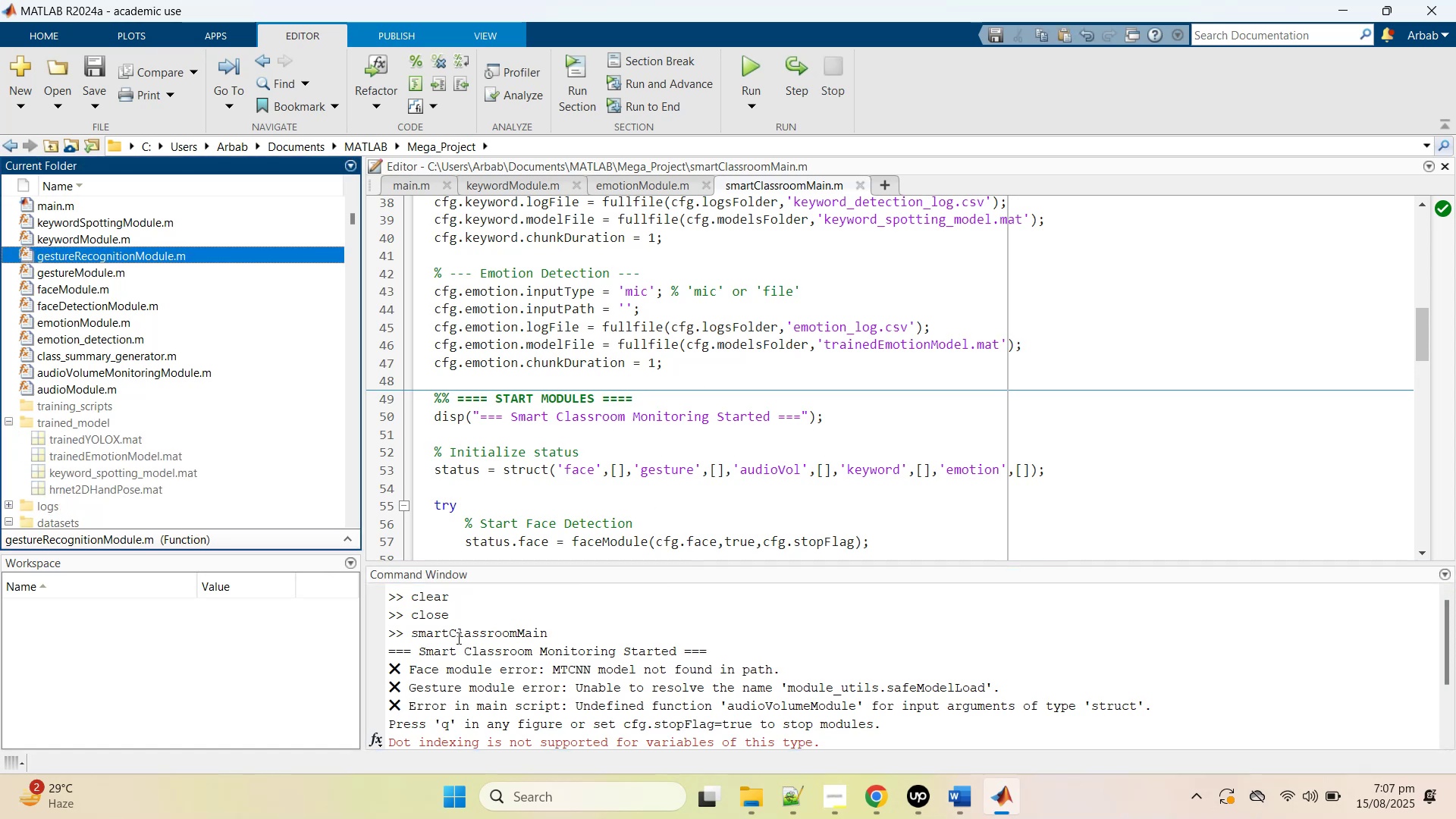 
scroll: coordinate [574, 723], scroll_direction: down, amount: 4.0
 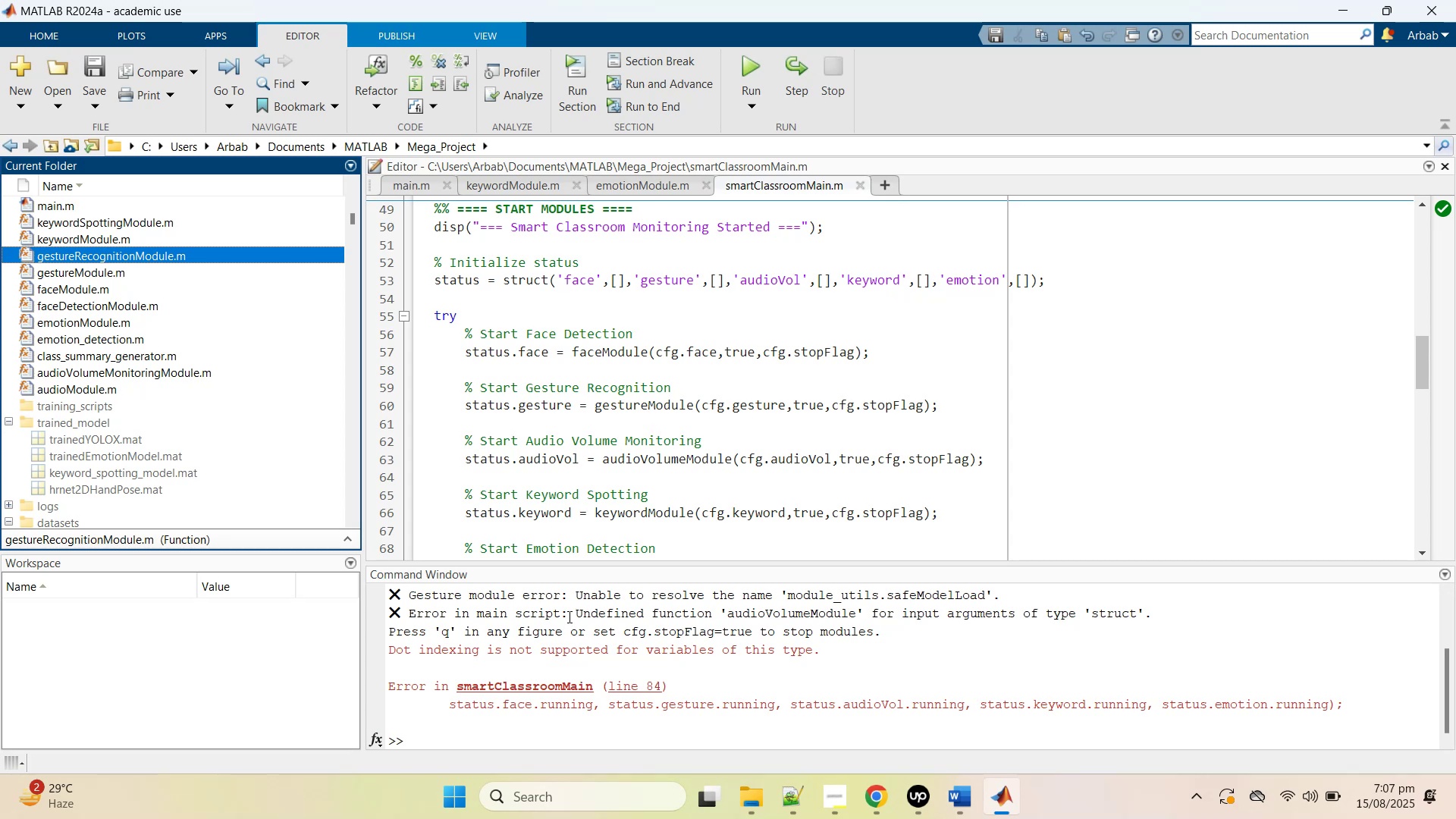 
wait(7.85)
 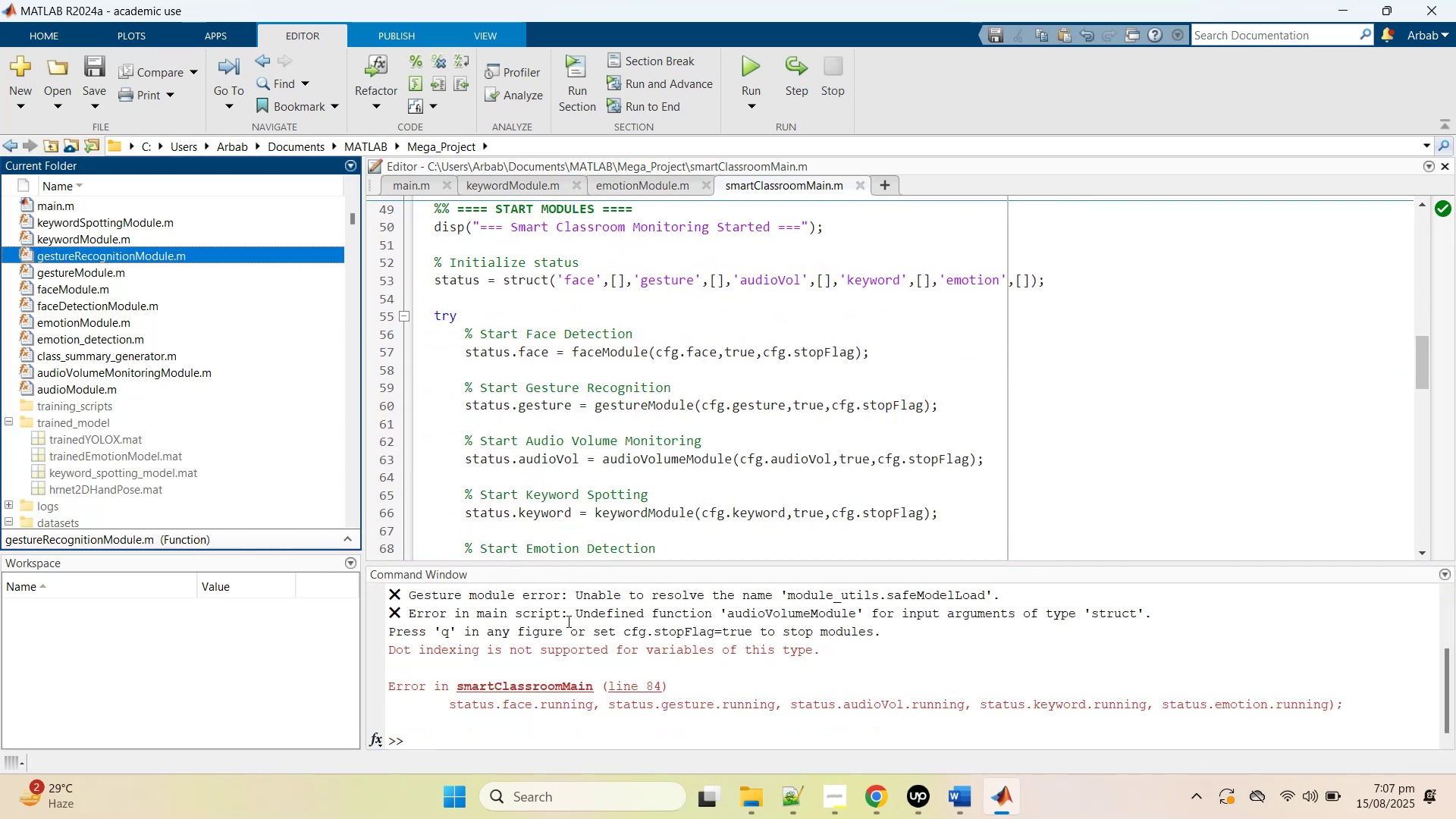 
scroll: coordinate [620, 381], scroll_direction: up, amount: 13.0
 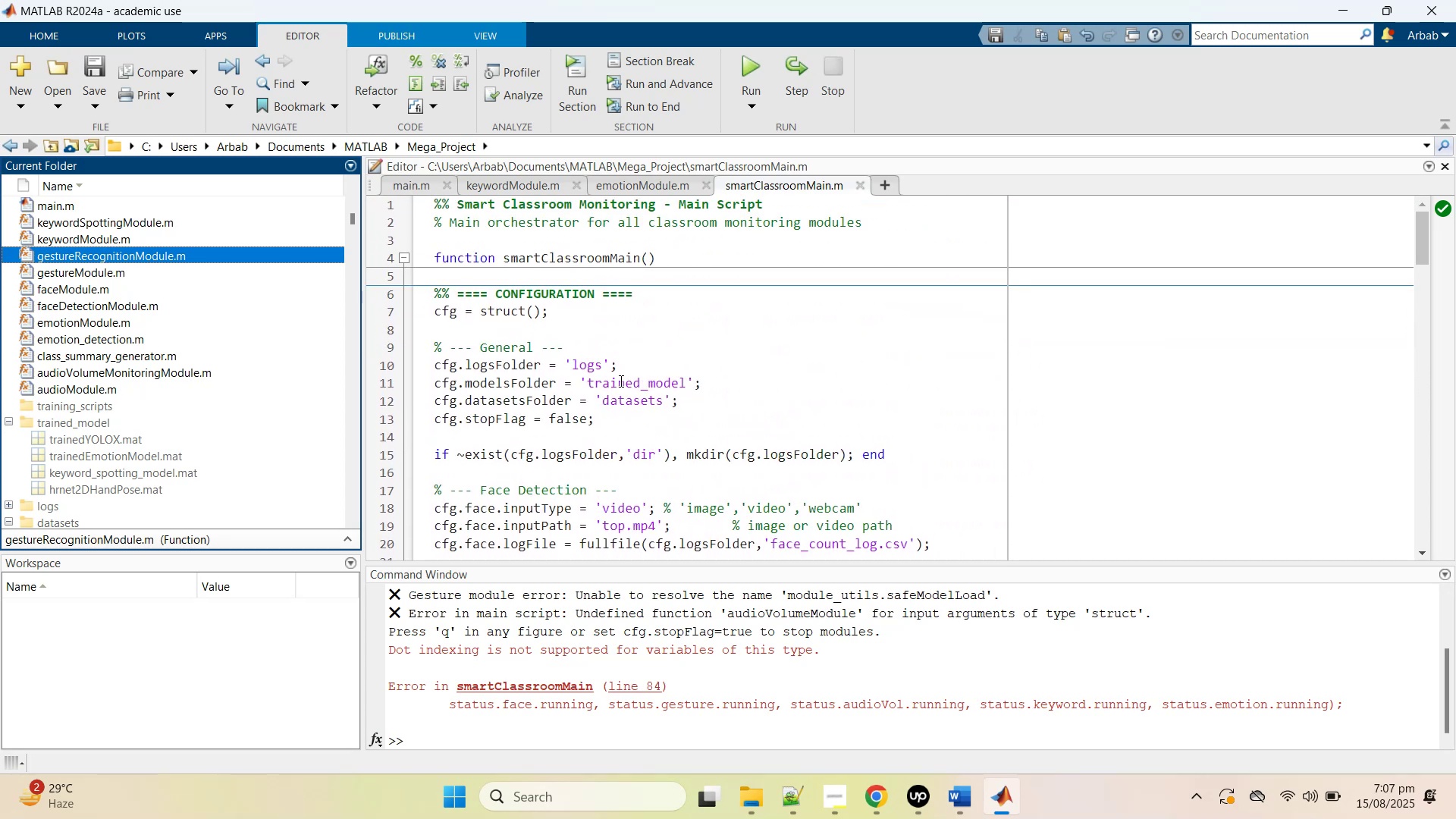 
scroll: coordinate [620, 381], scroll_direction: down, amount: 2.0
 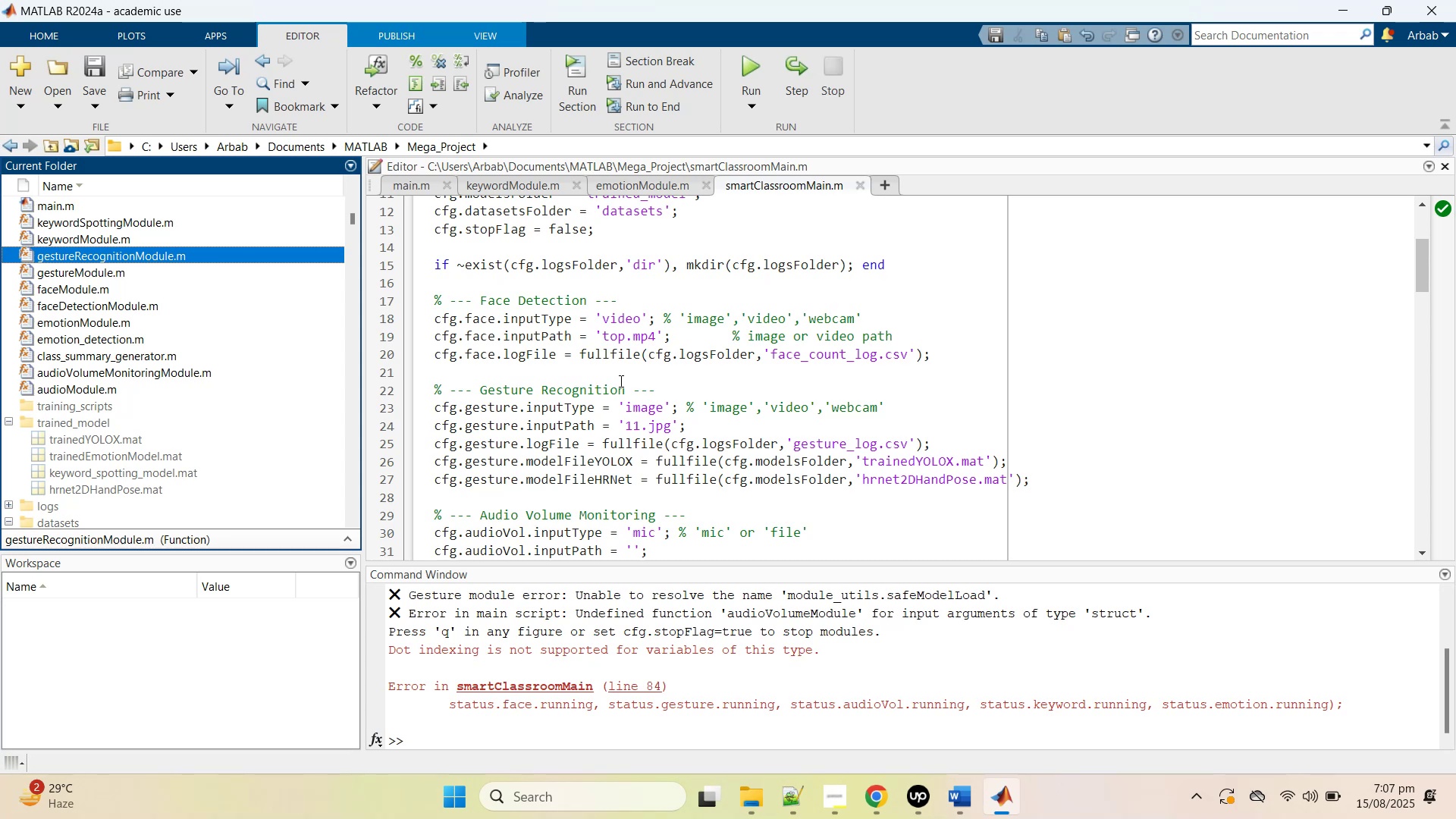 
wait(5.52)
 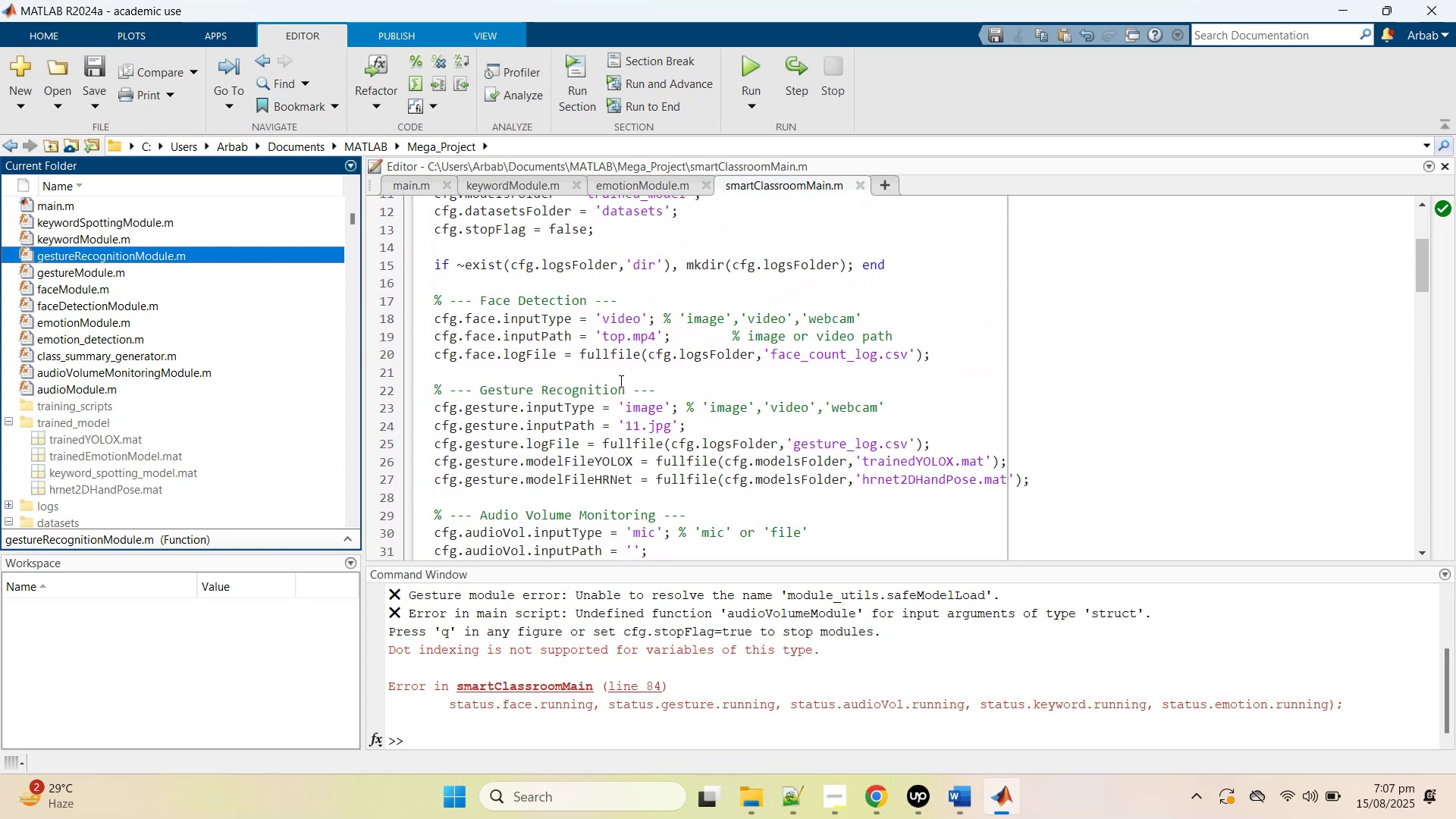 
scroll: coordinate [455, 406], scroll_direction: down, amount: 6.0
 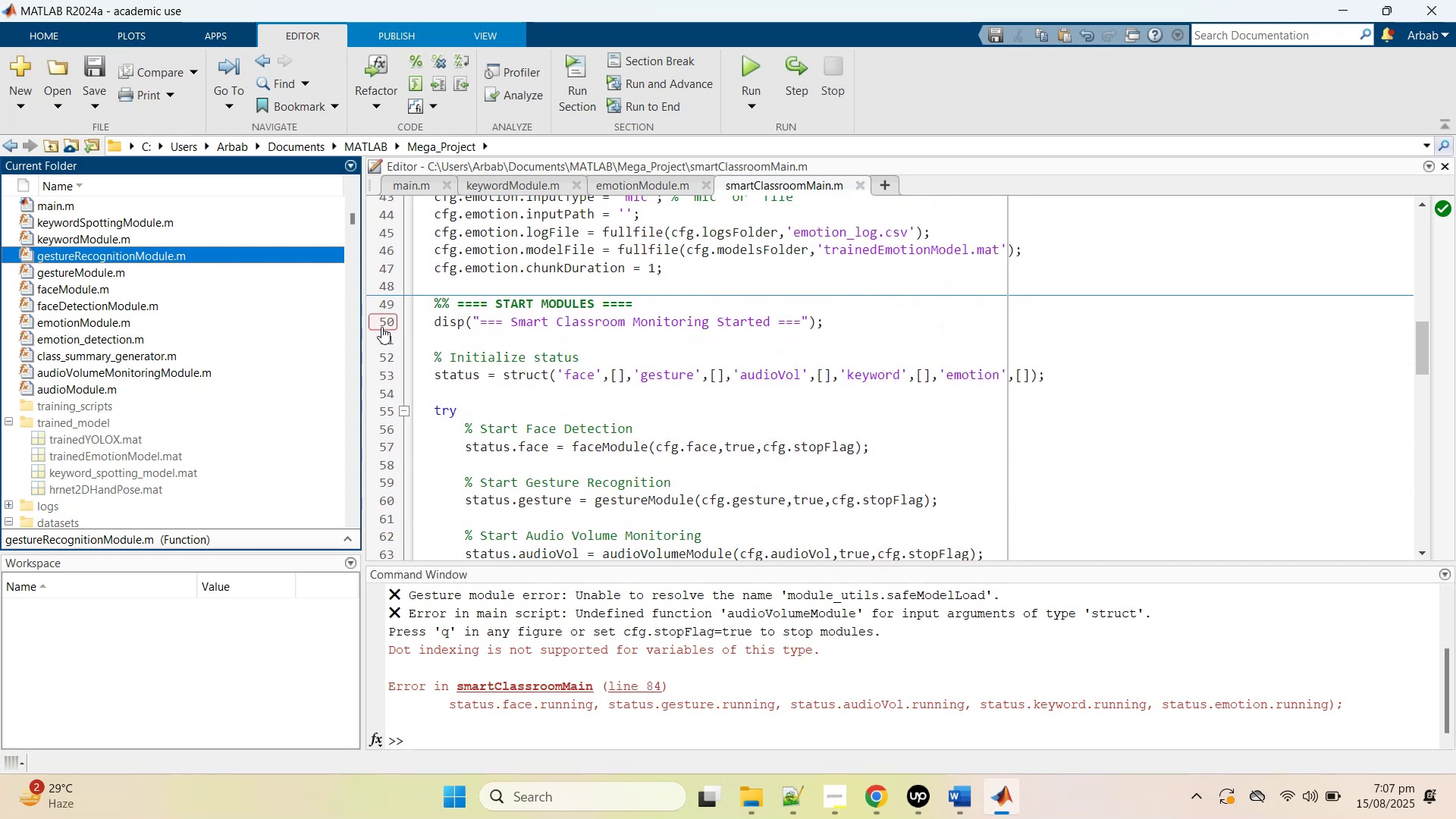 
left_click([381, 327])
 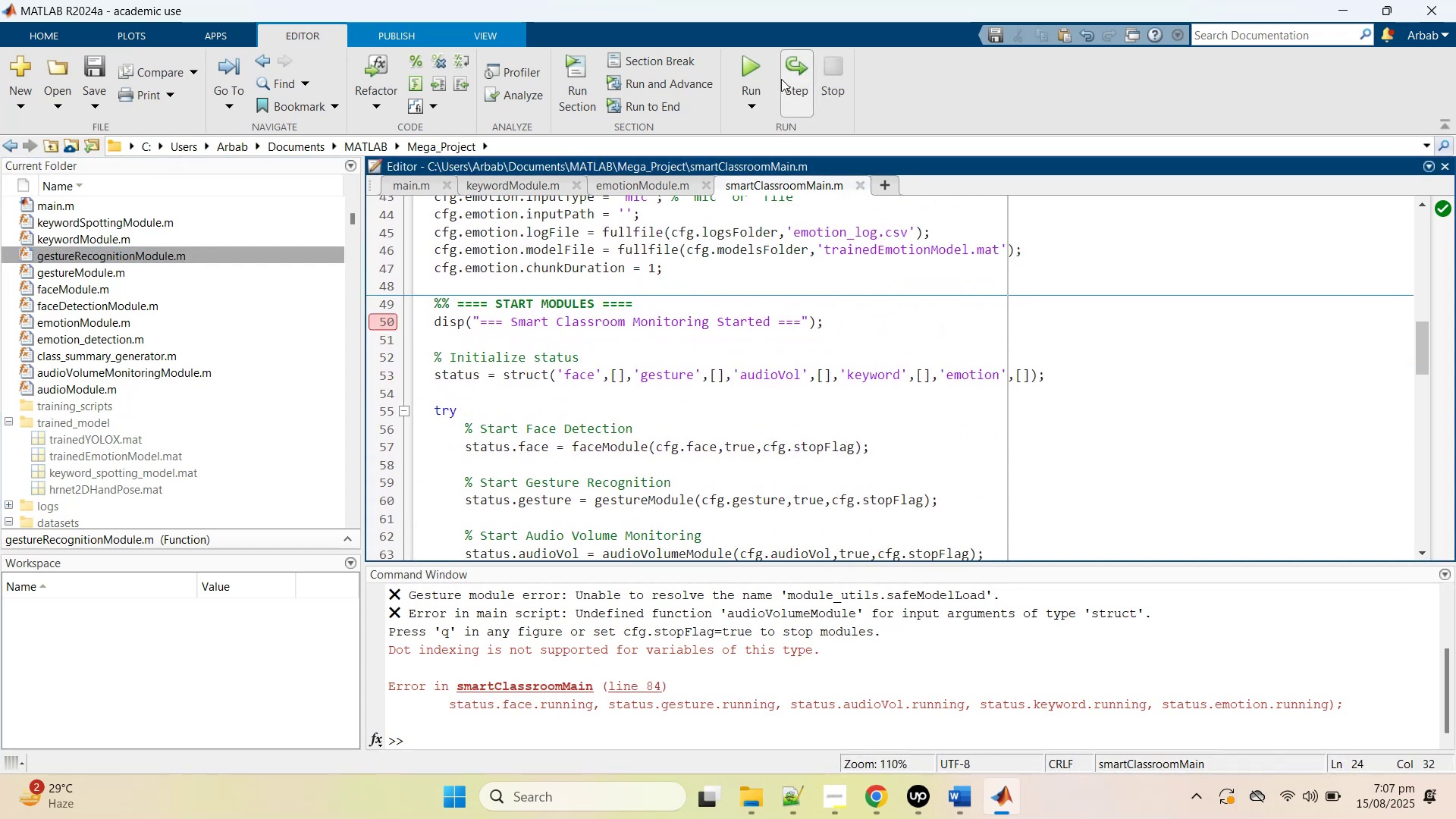 
left_click([759, 66])
 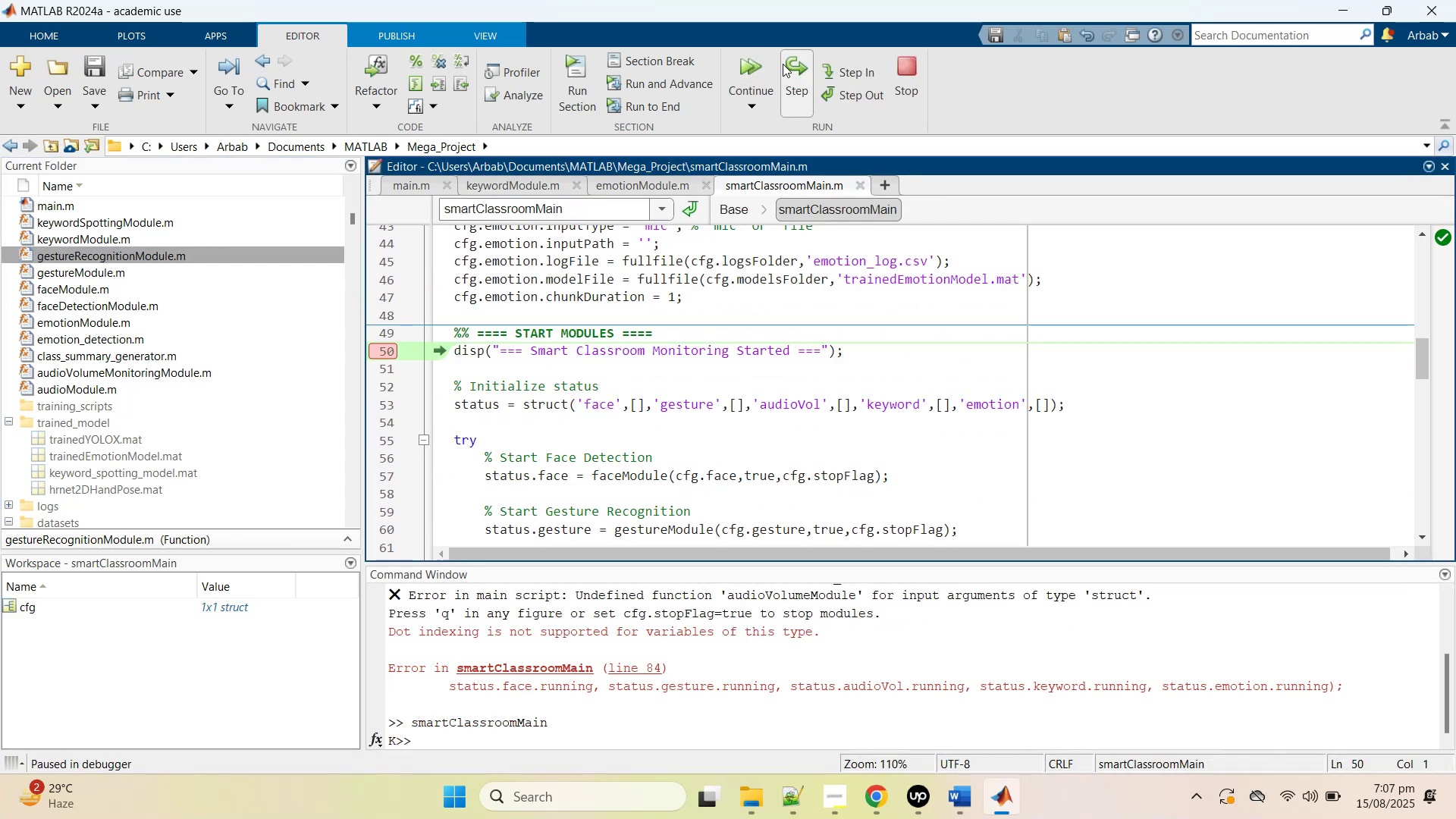 
left_click([789, 62])
 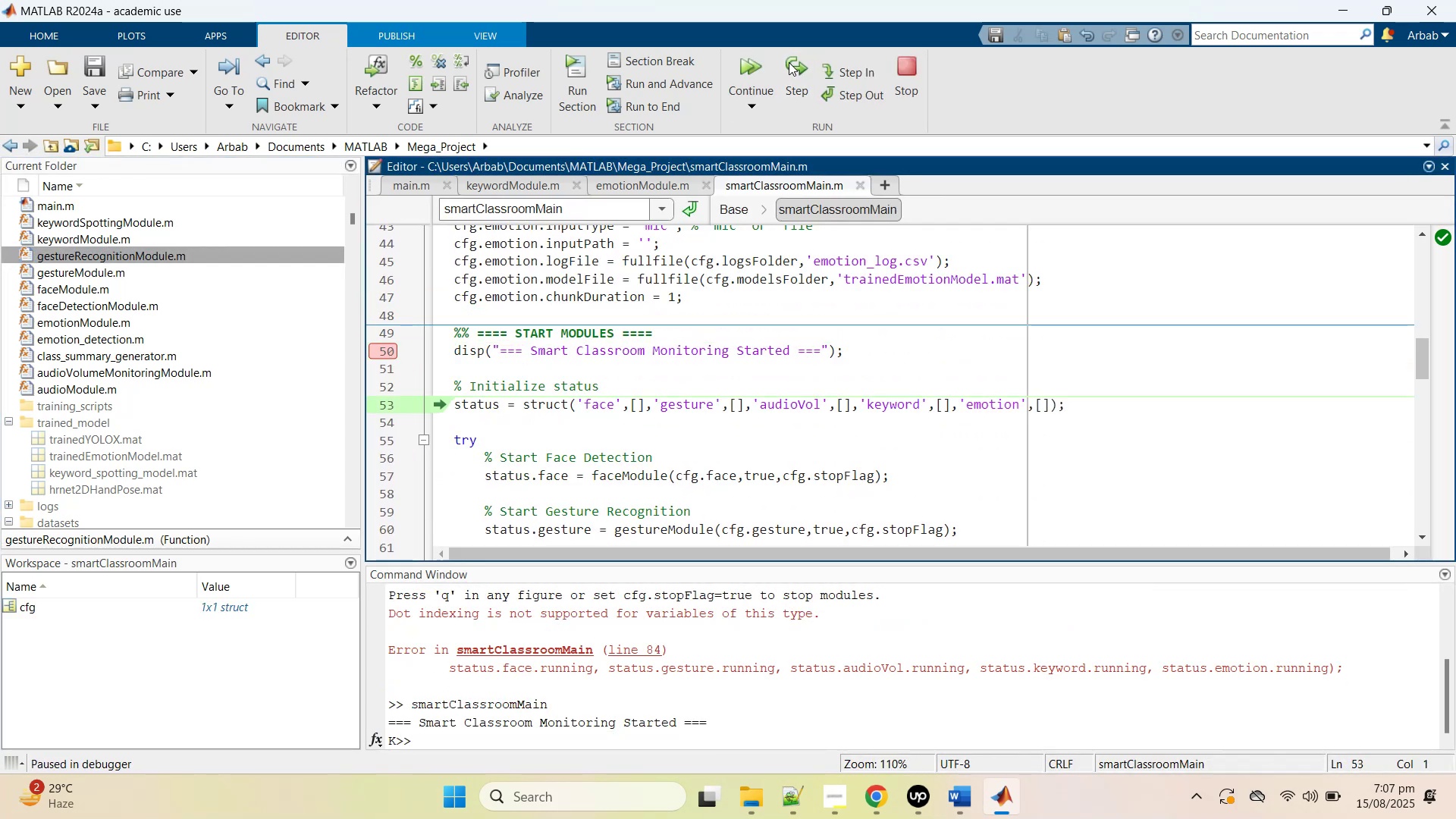 
left_click([789, 62])
 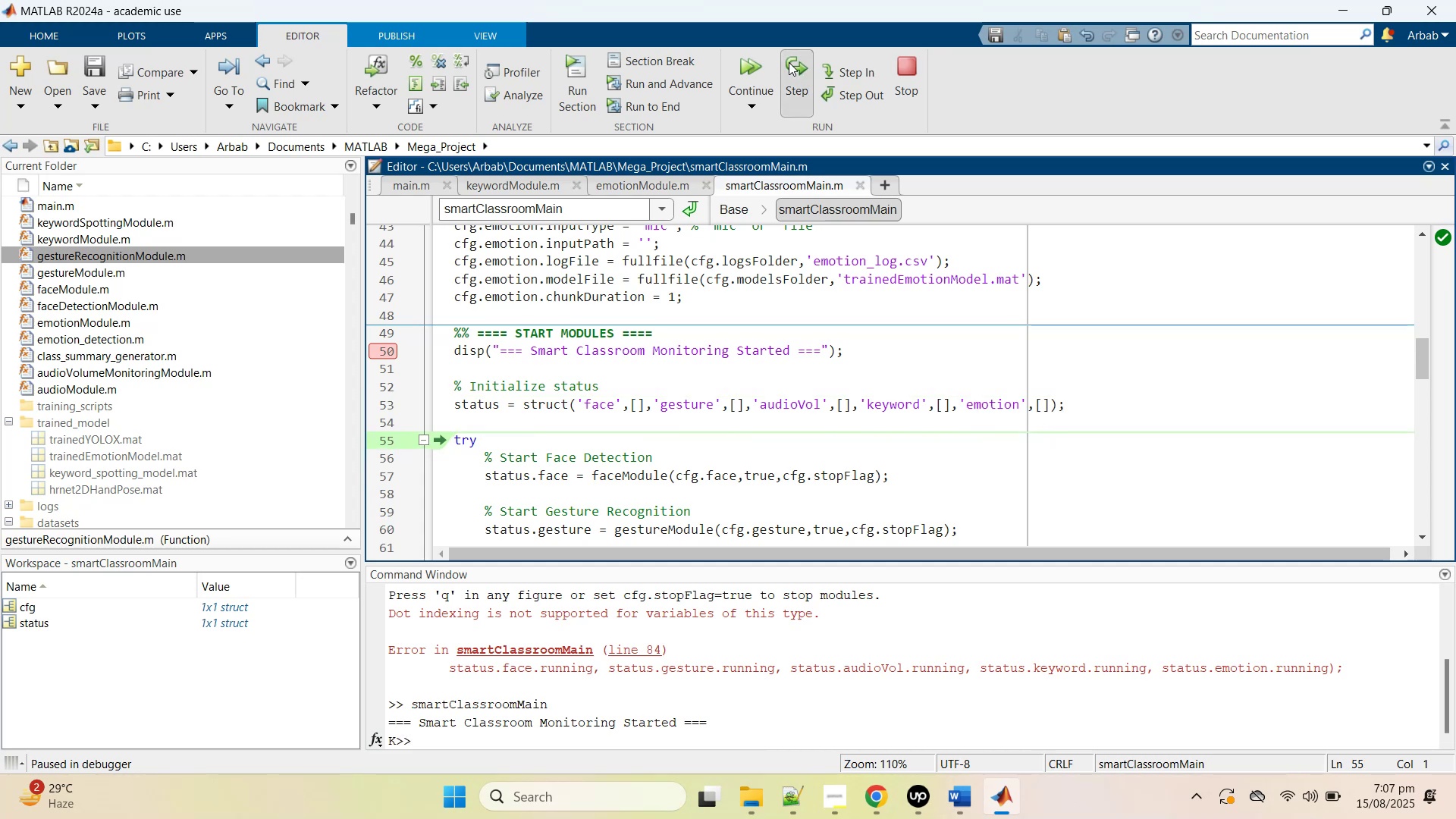 
left_click([789, 62])
 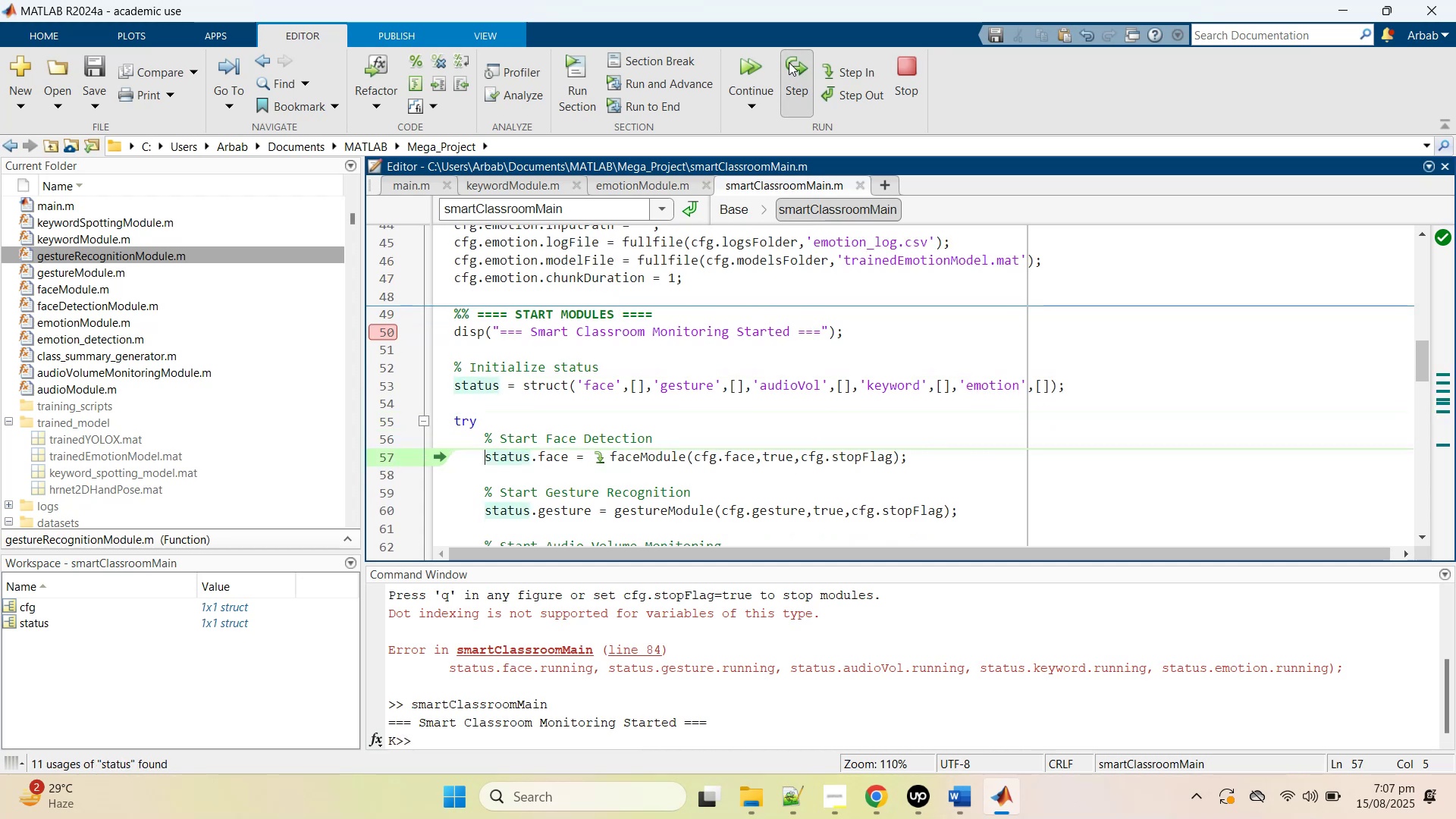 
left_click([789, 62])
 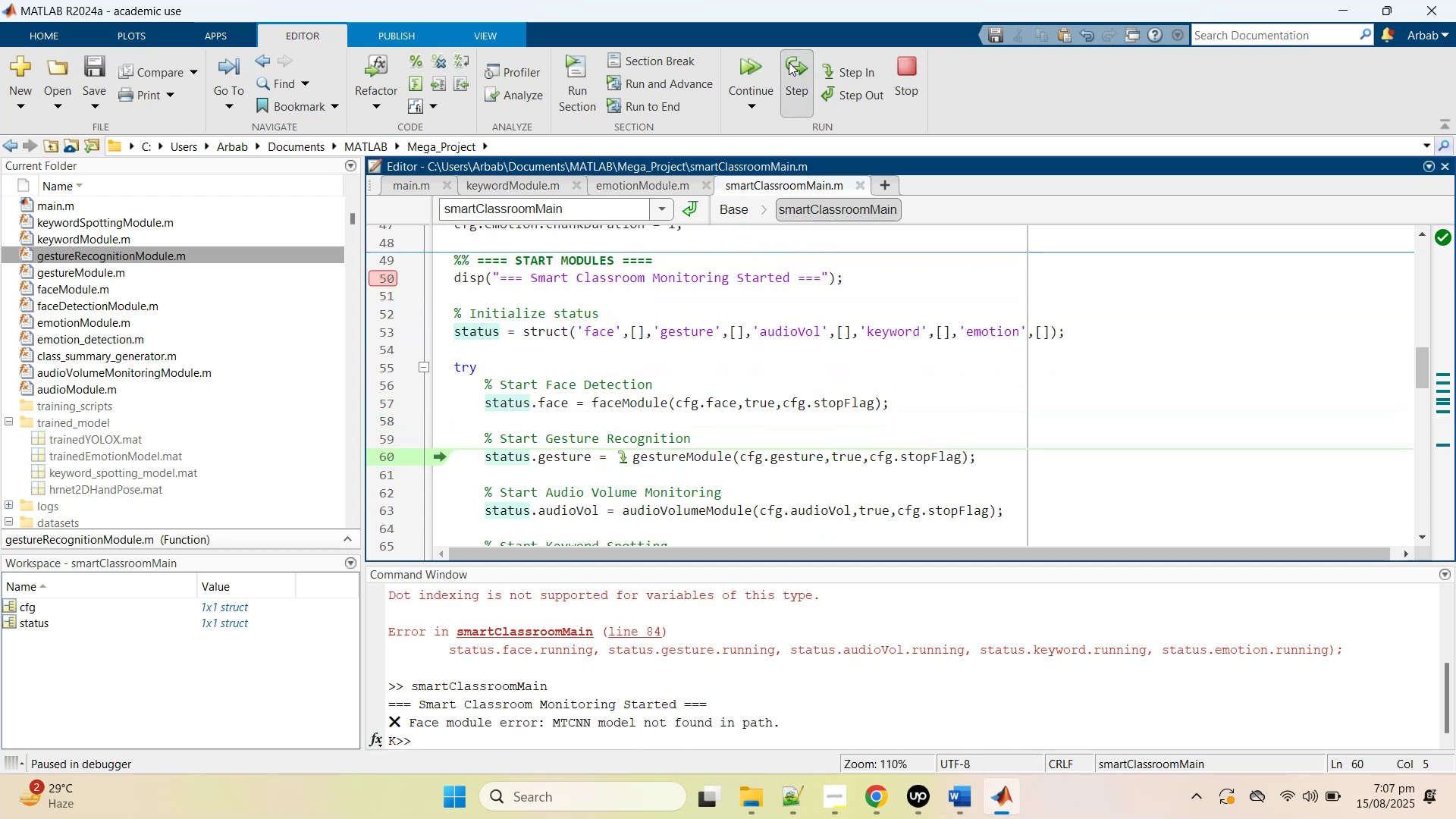 
left_click([789, 62])
 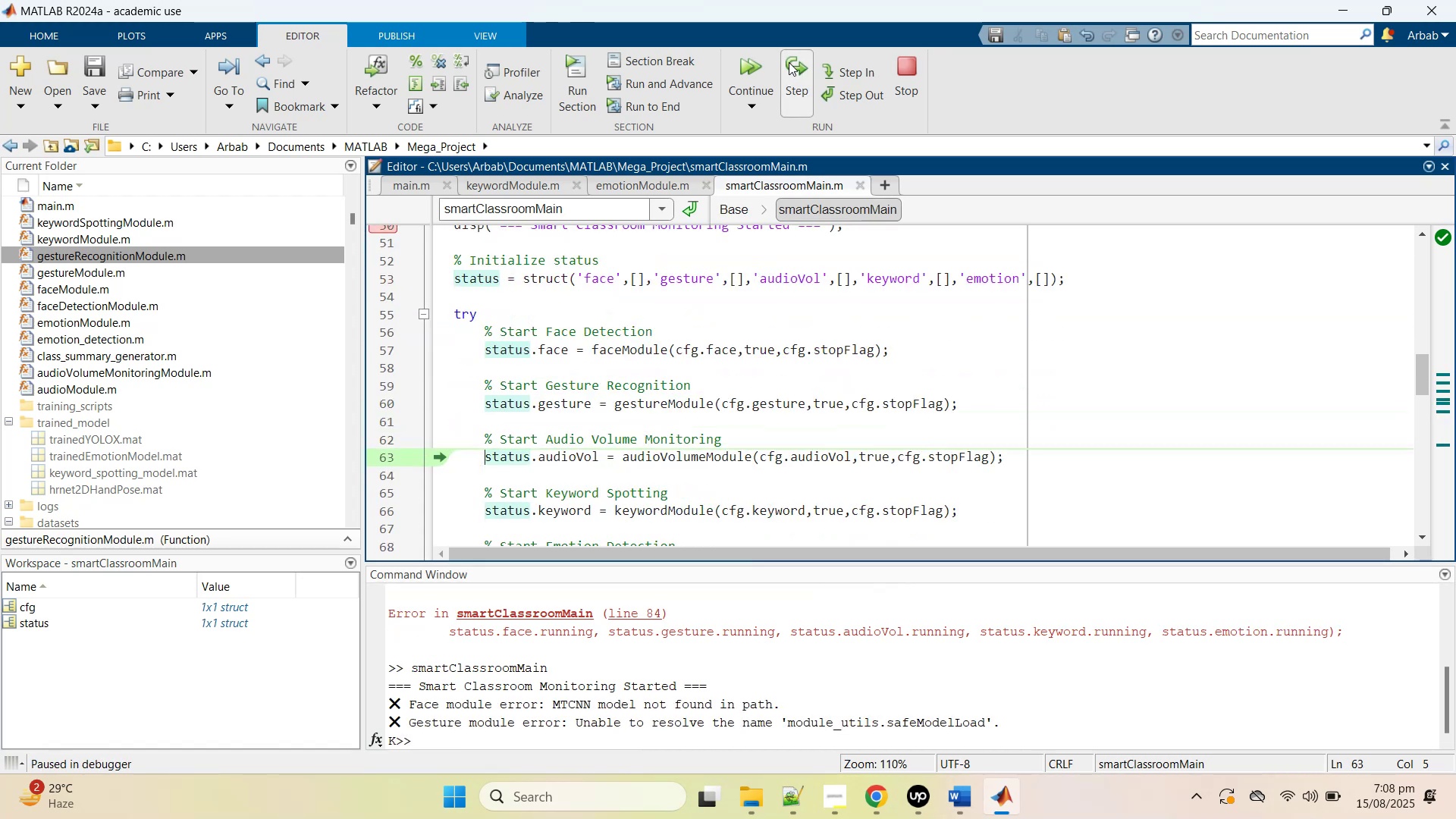 
left_click([789, 62])
 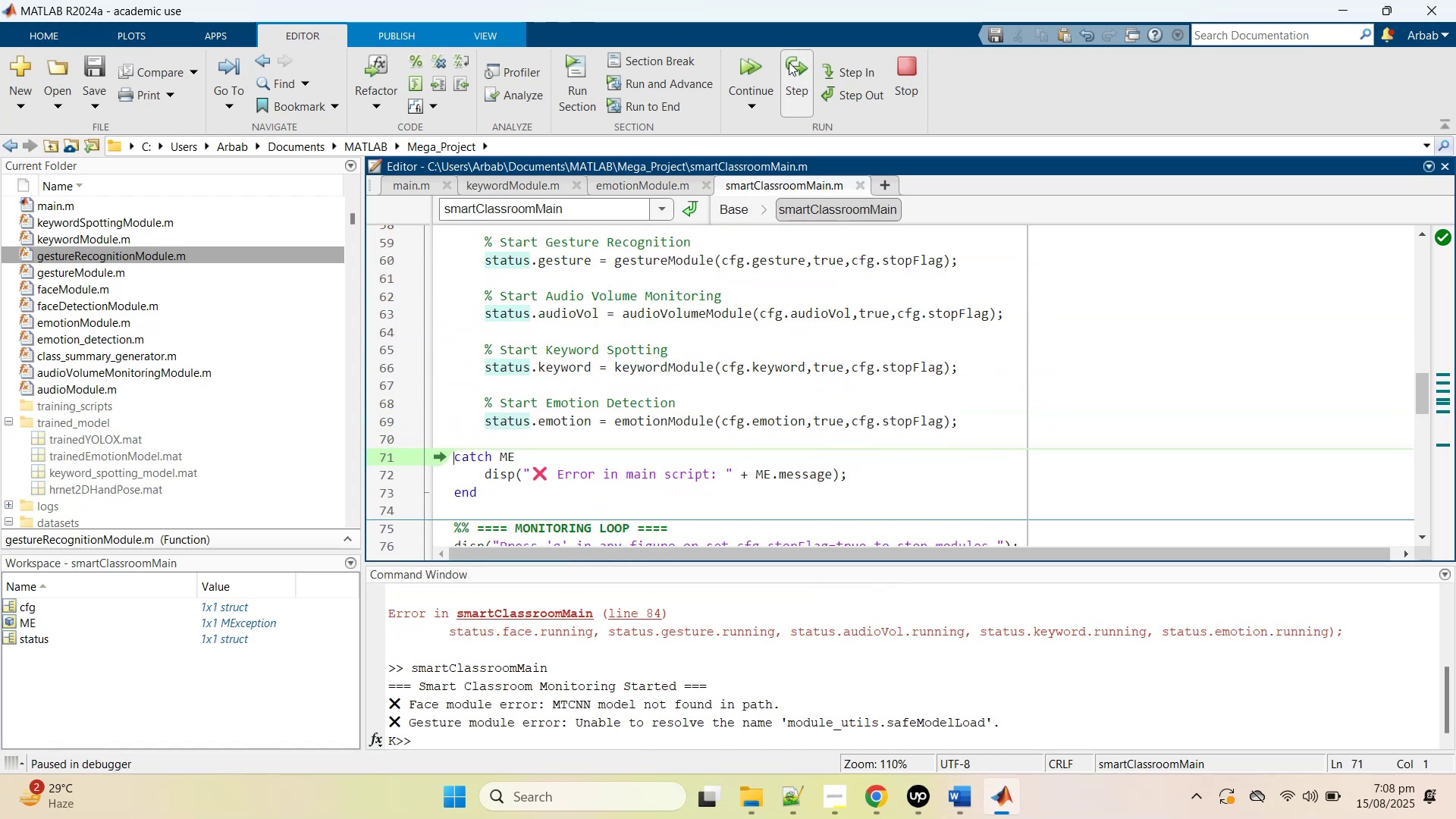 
left_click_drag(start_coordinate=[789, 62], to_coordinate=[568, 403])
 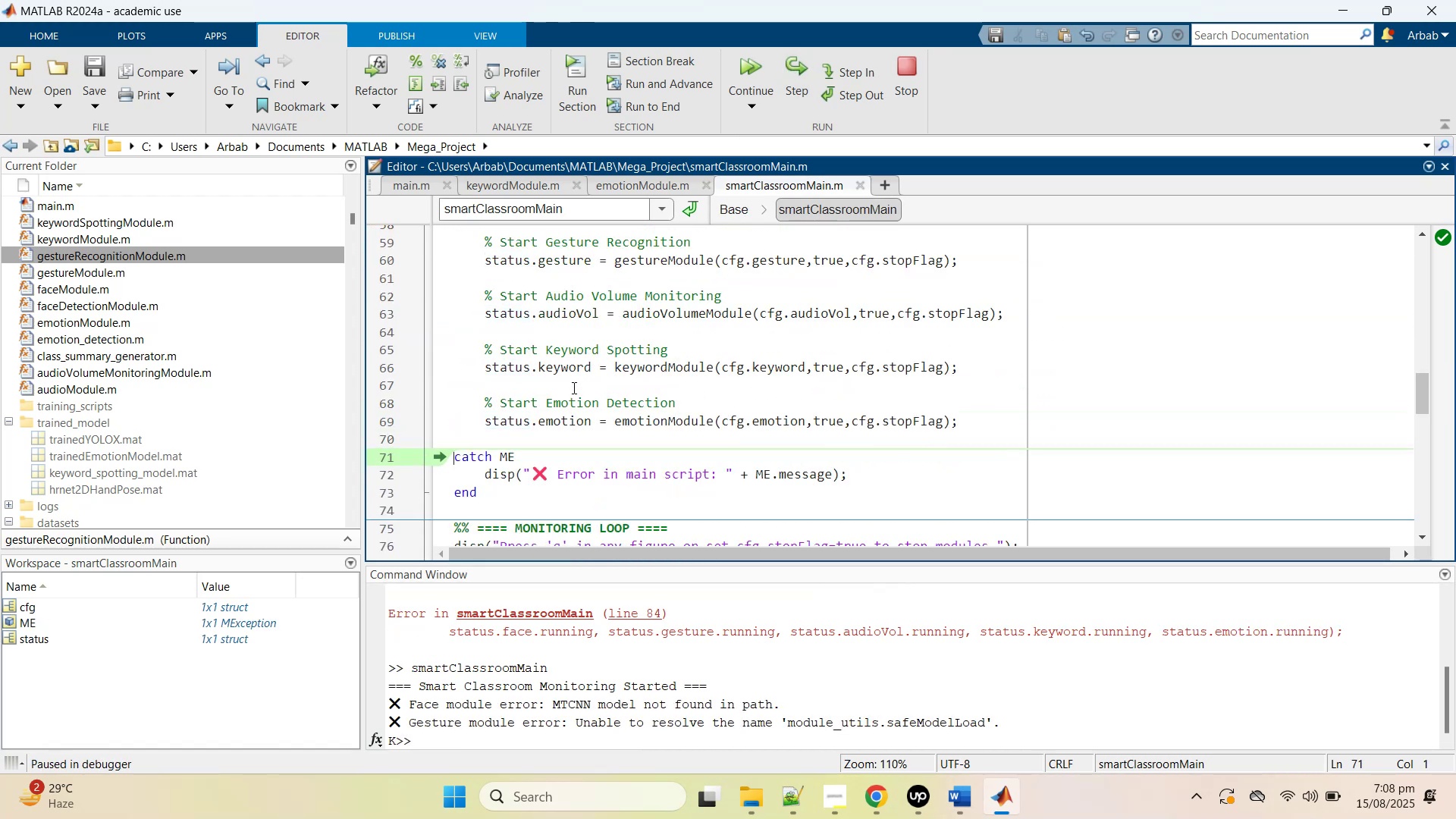 
scroll: coordinate [573, 387], scroll_direction: up, amount: 2.0
 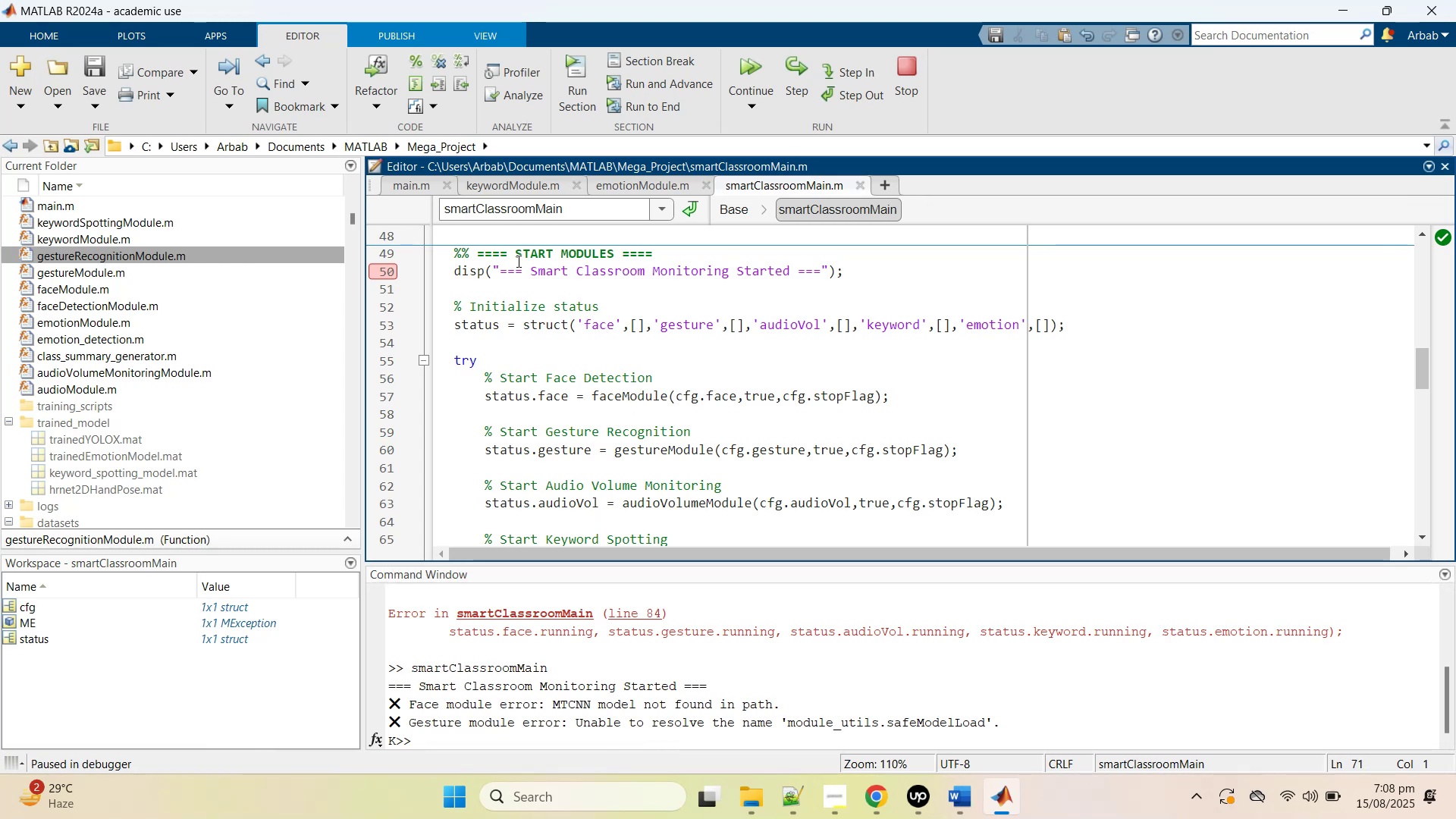 
double_click([640, 391])
 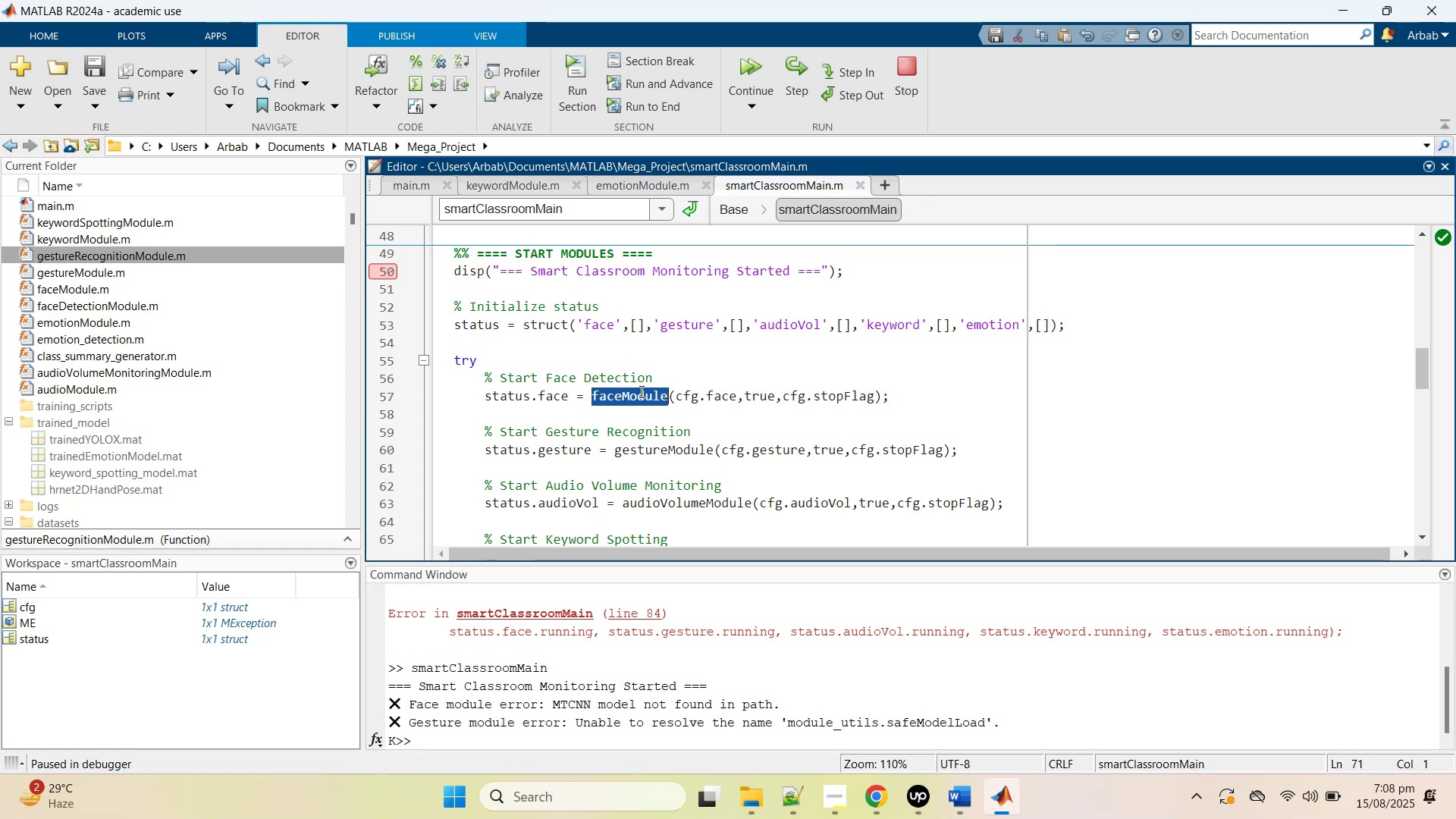 
right_click([640, 391])
 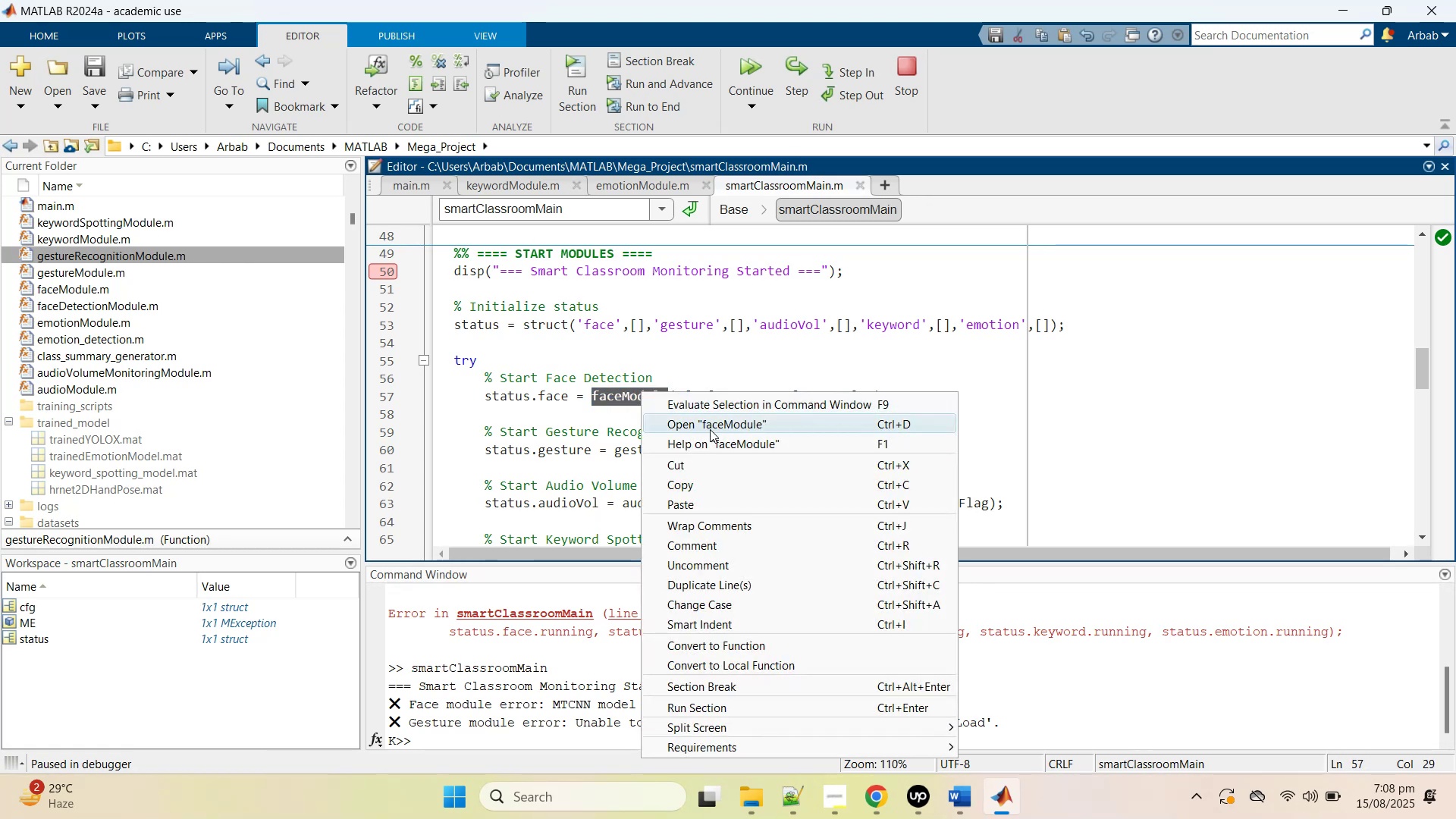 
left_click([710, 428])
 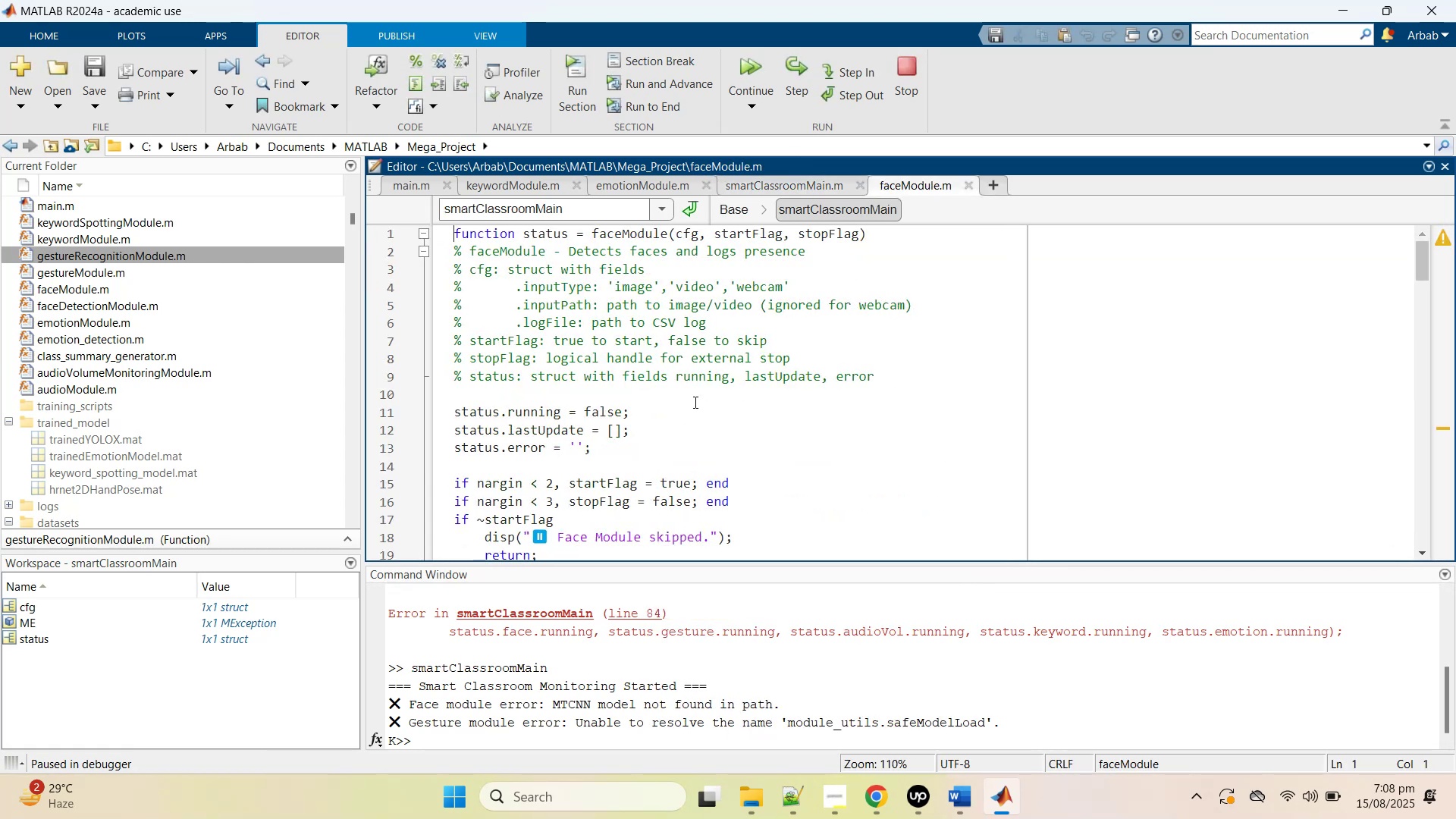 
scroll: coordinate [665, 444], scroll_direction: down, amount: 5.0
 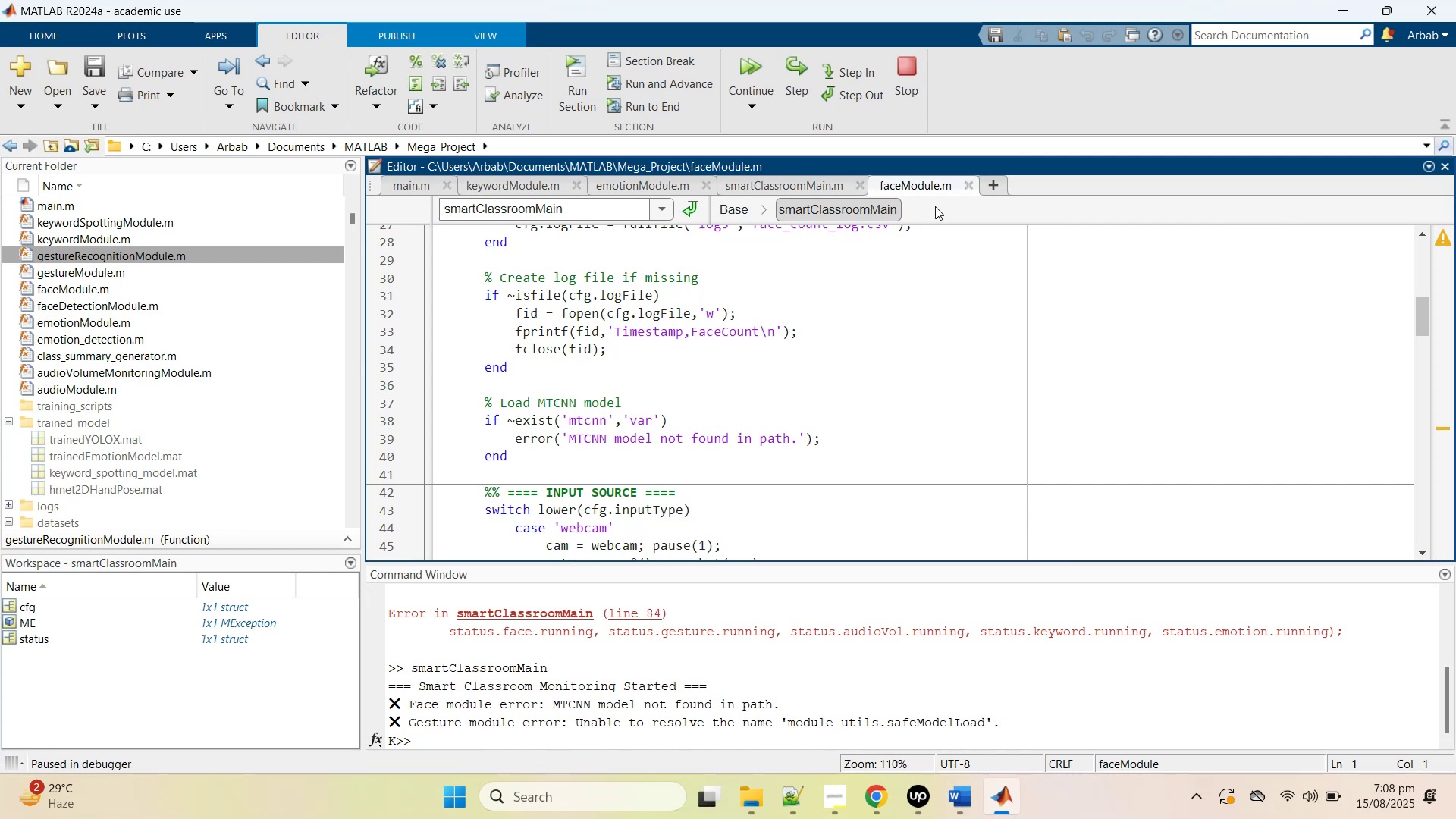 
wait(20.48)
 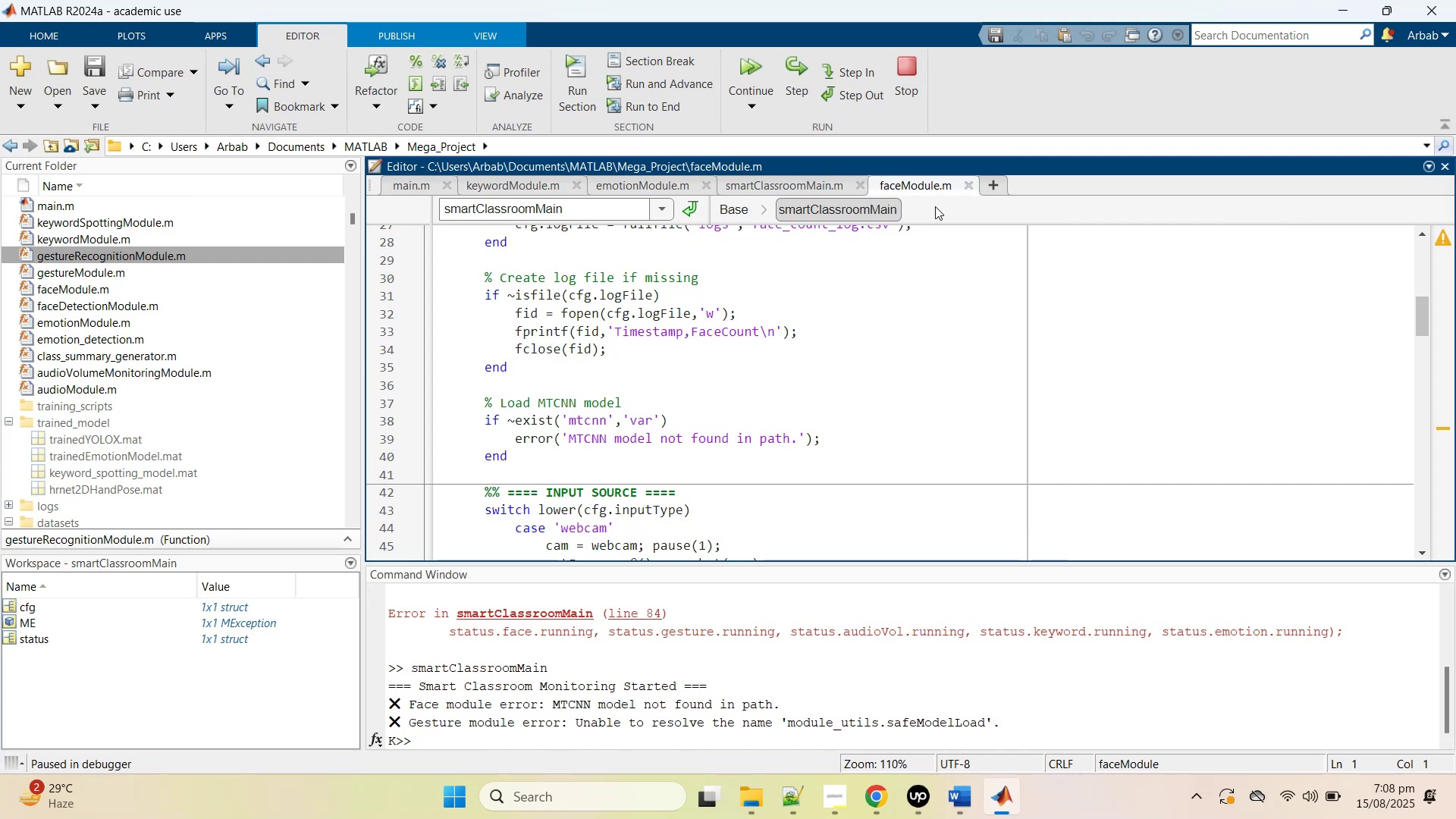 
scroll: coordinate [593, 441], scroll_direction: up, amount: 7.0
 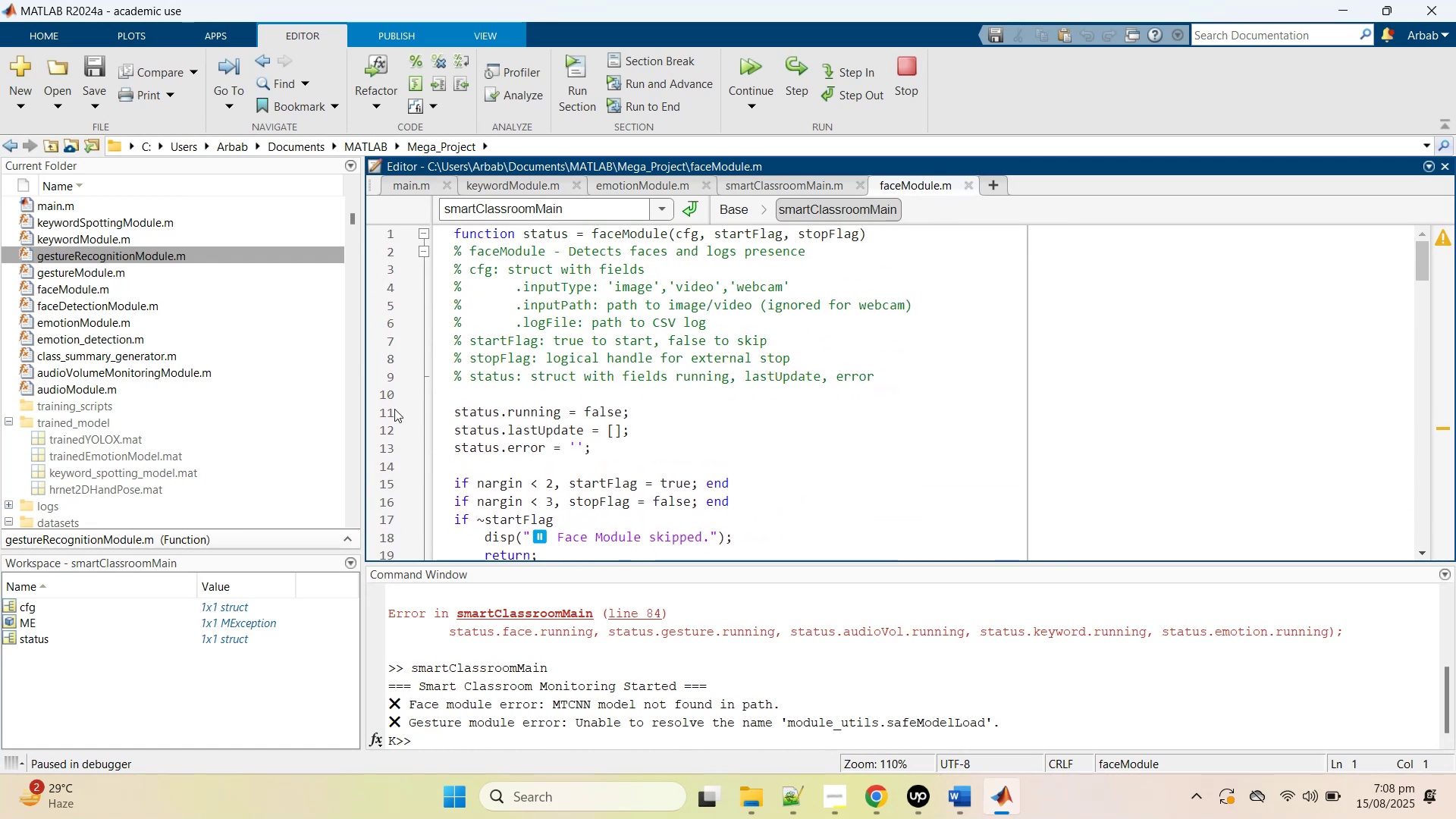 
left_click([387, 412])
 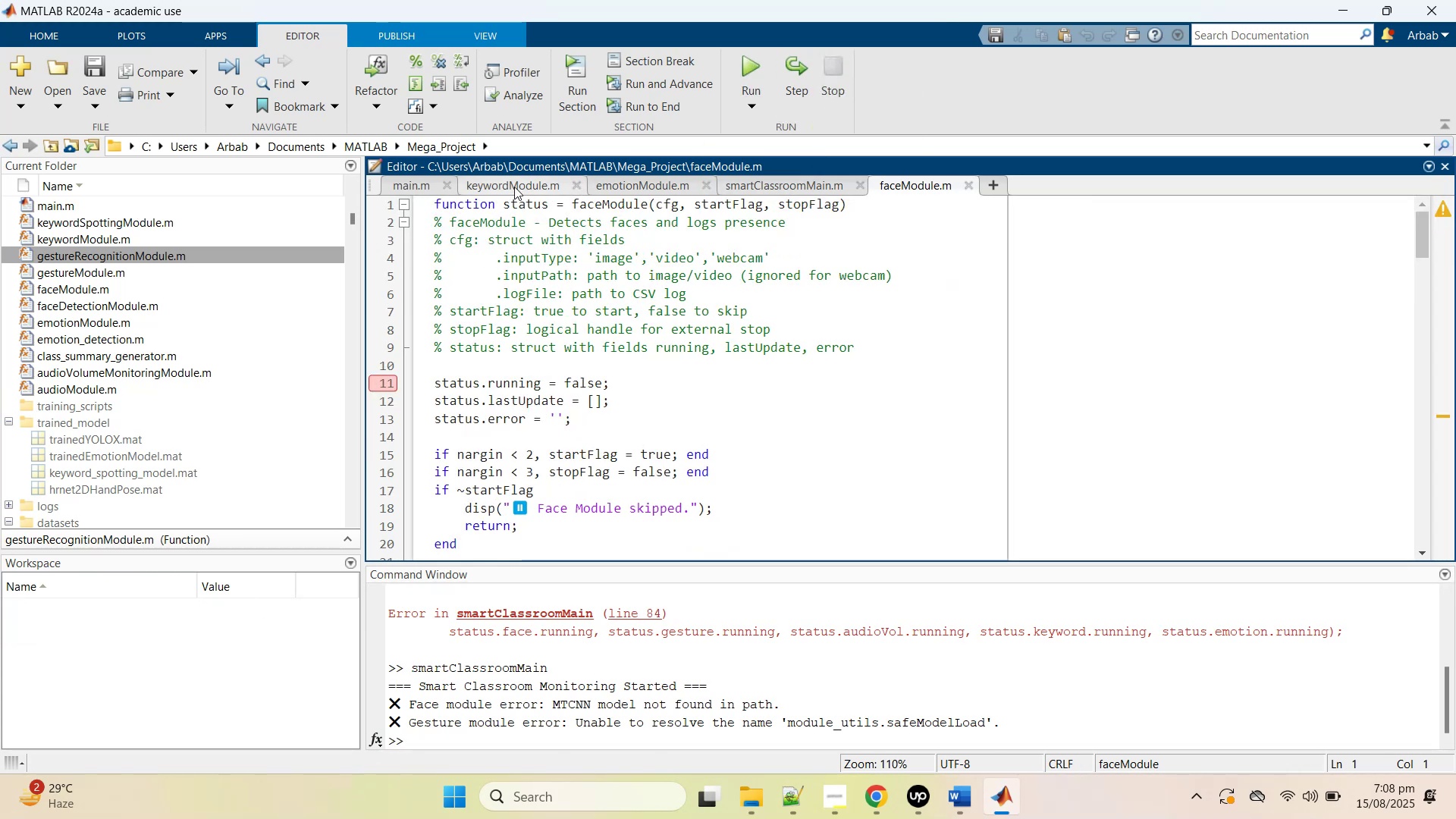 
middle_click([498, 185])
 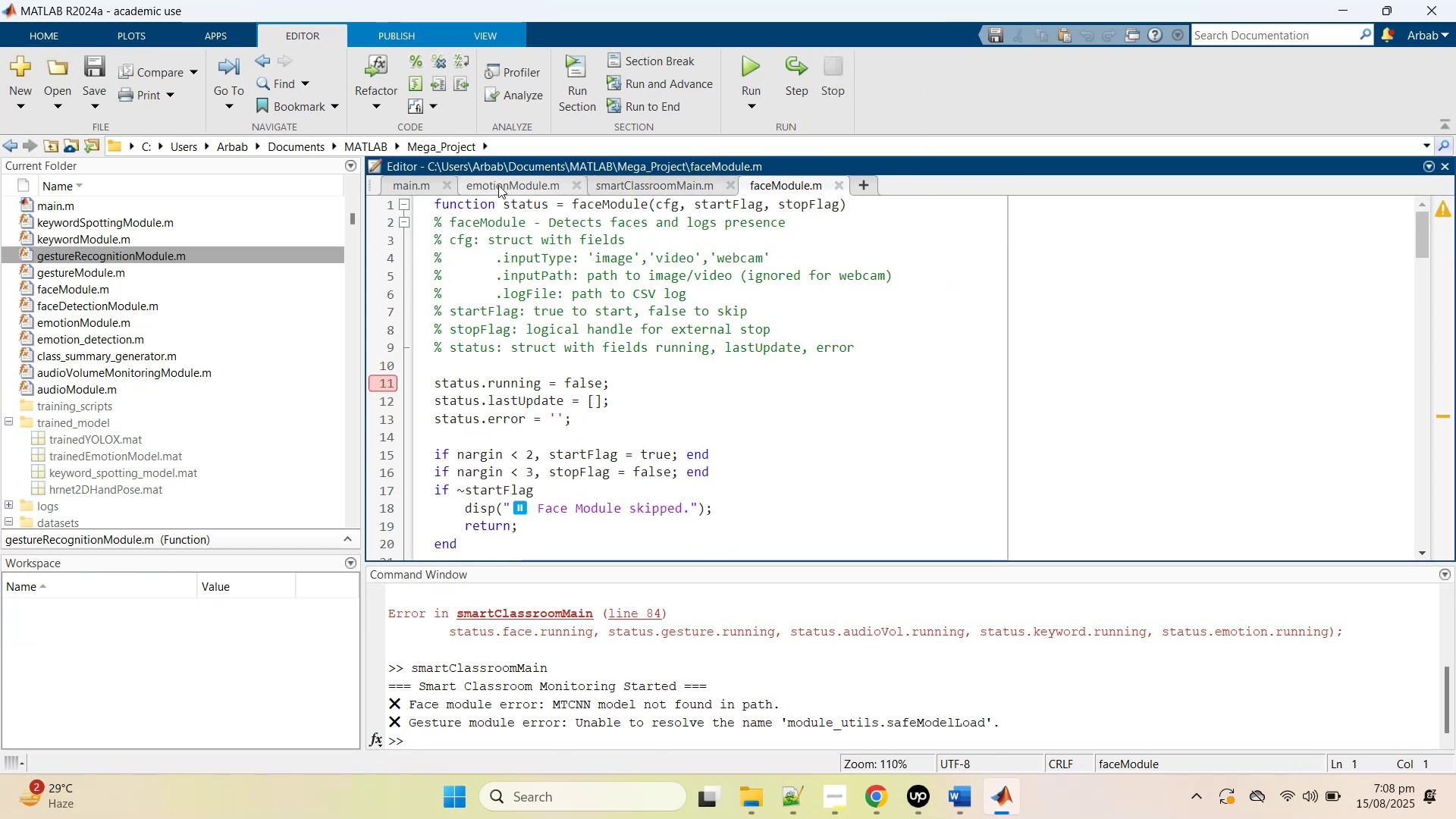 
middle_click([498, 185])
 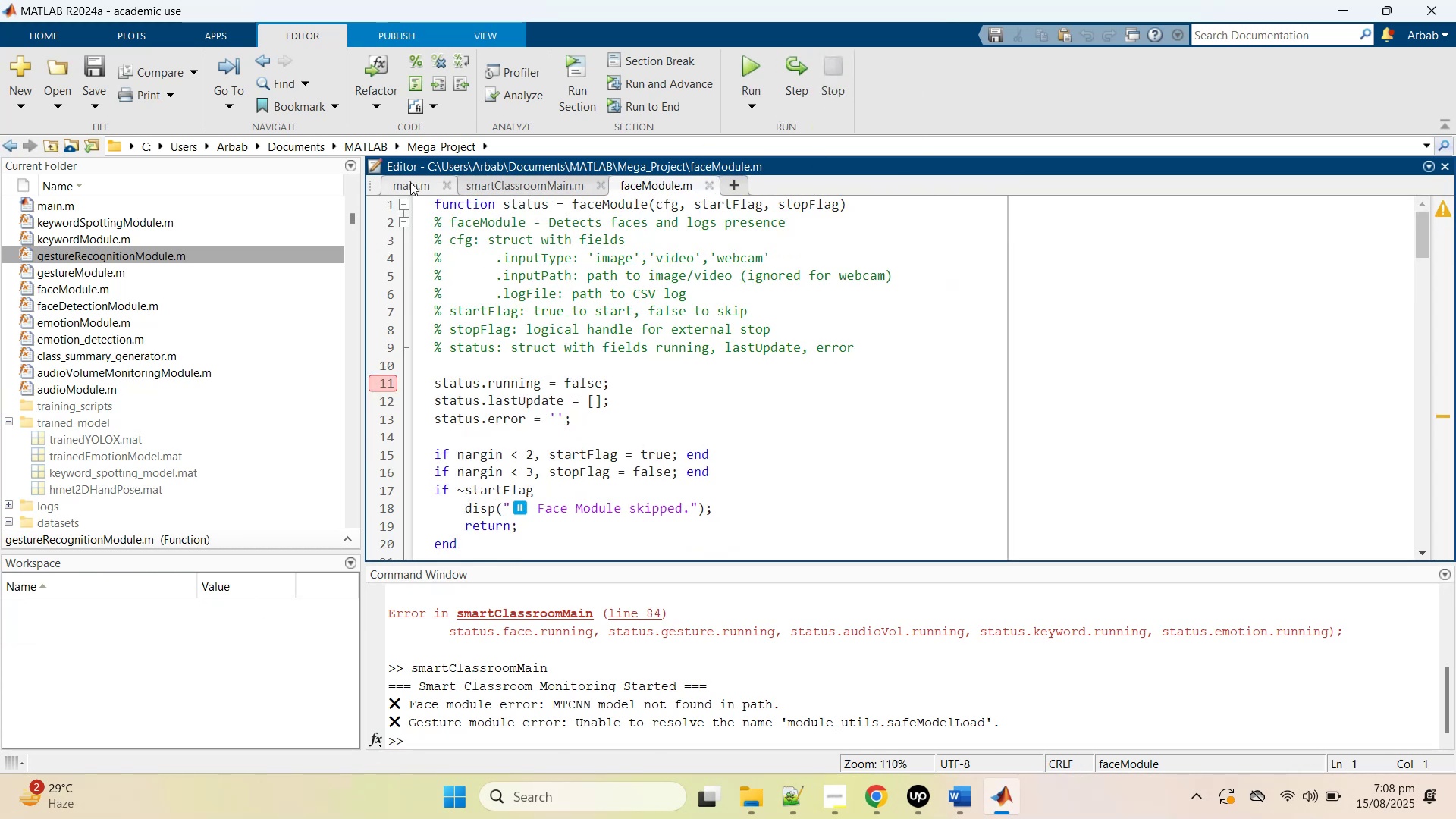 
middle_click([410, 182])
 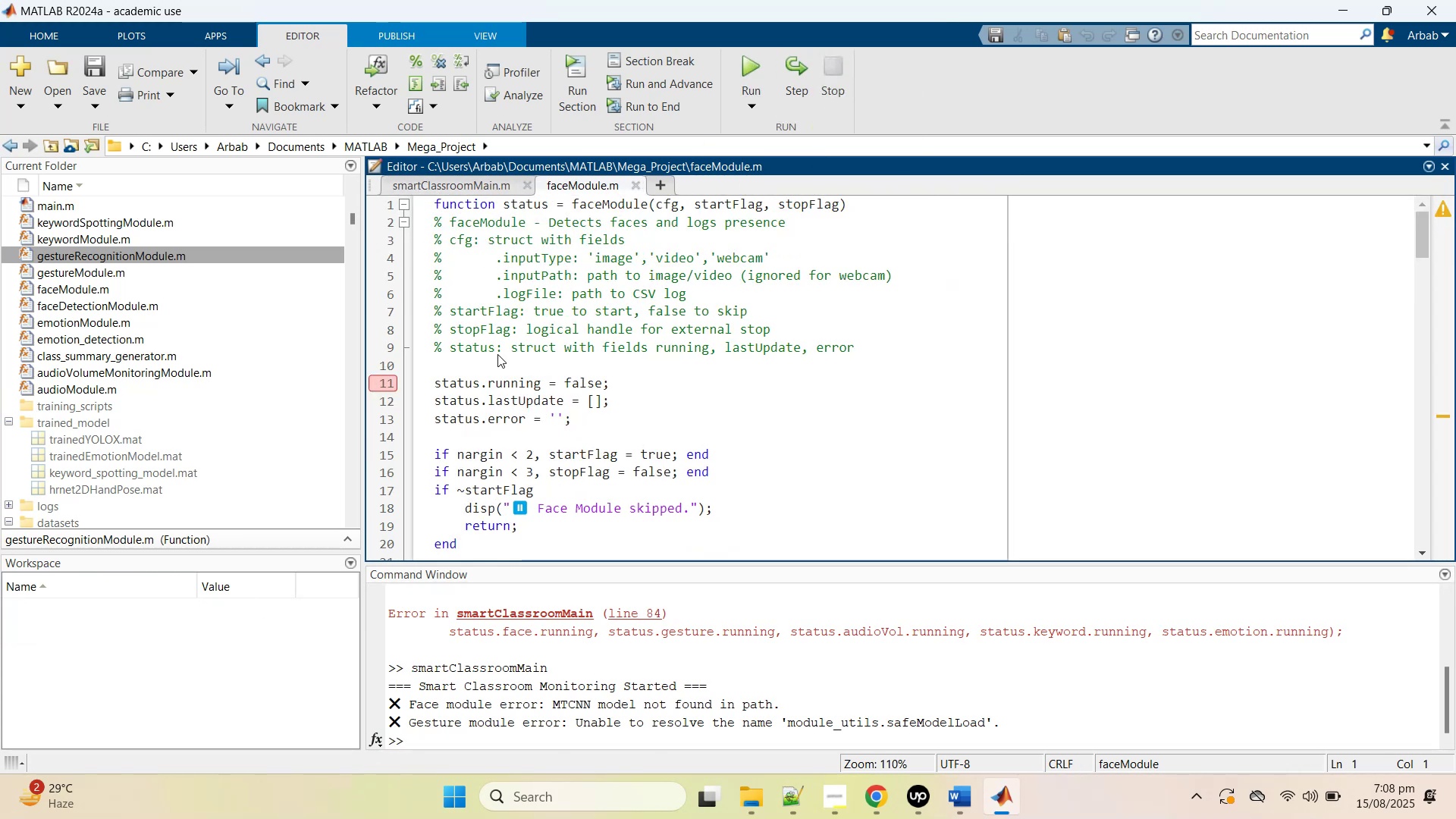 
left_click([425, 181])
 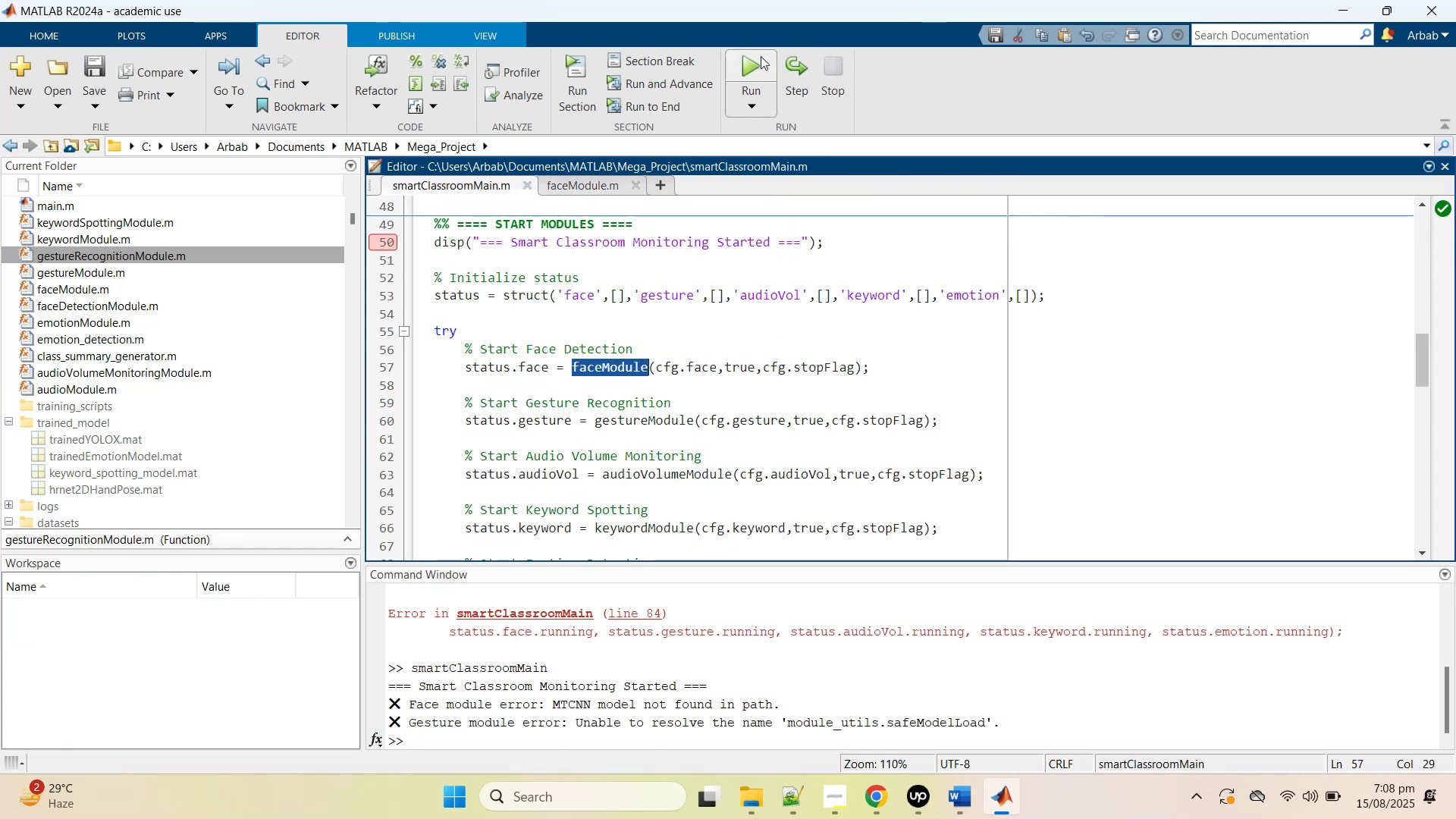 
left_click([761, 56])
 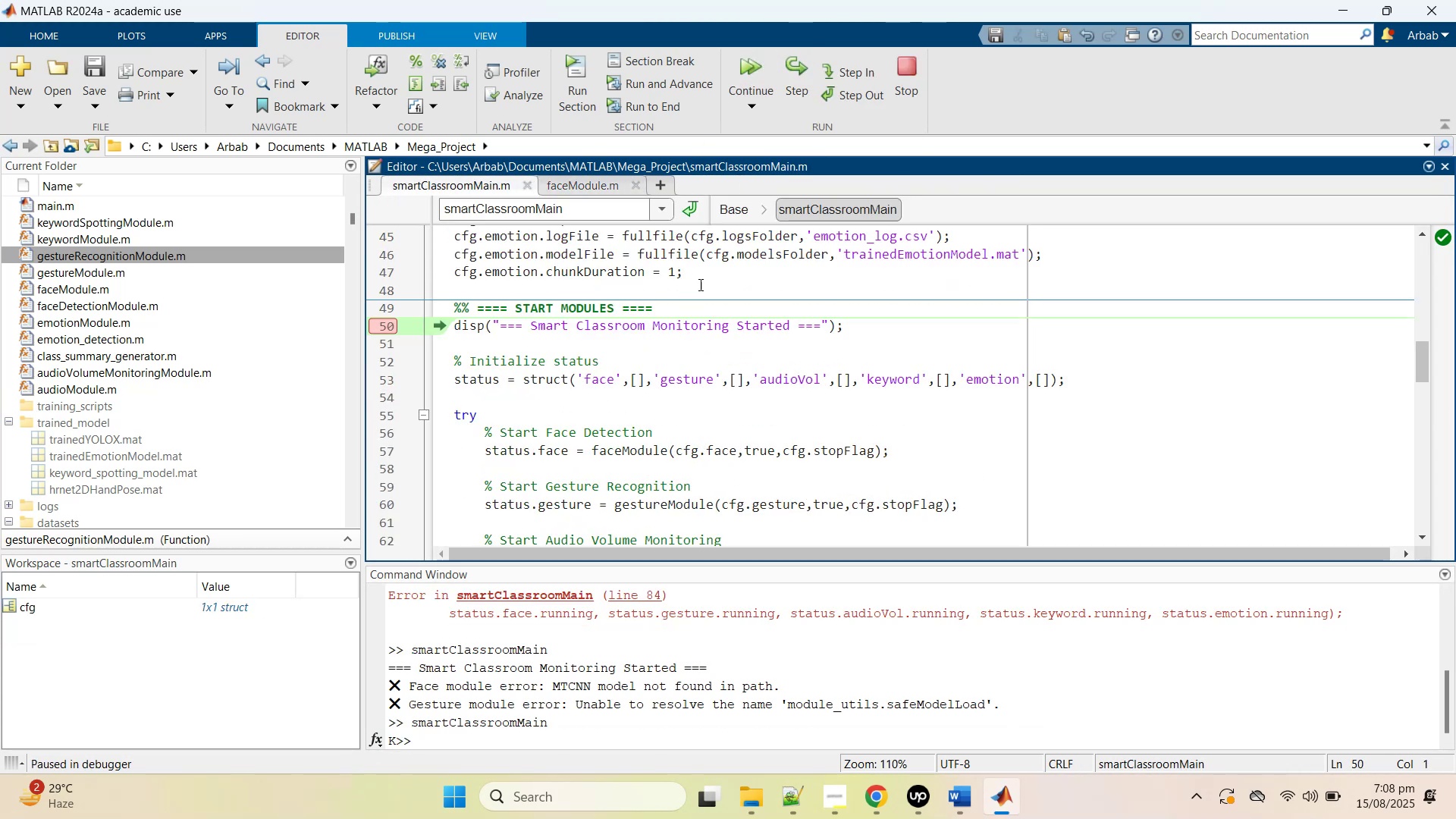 
left_click([797, 74])
 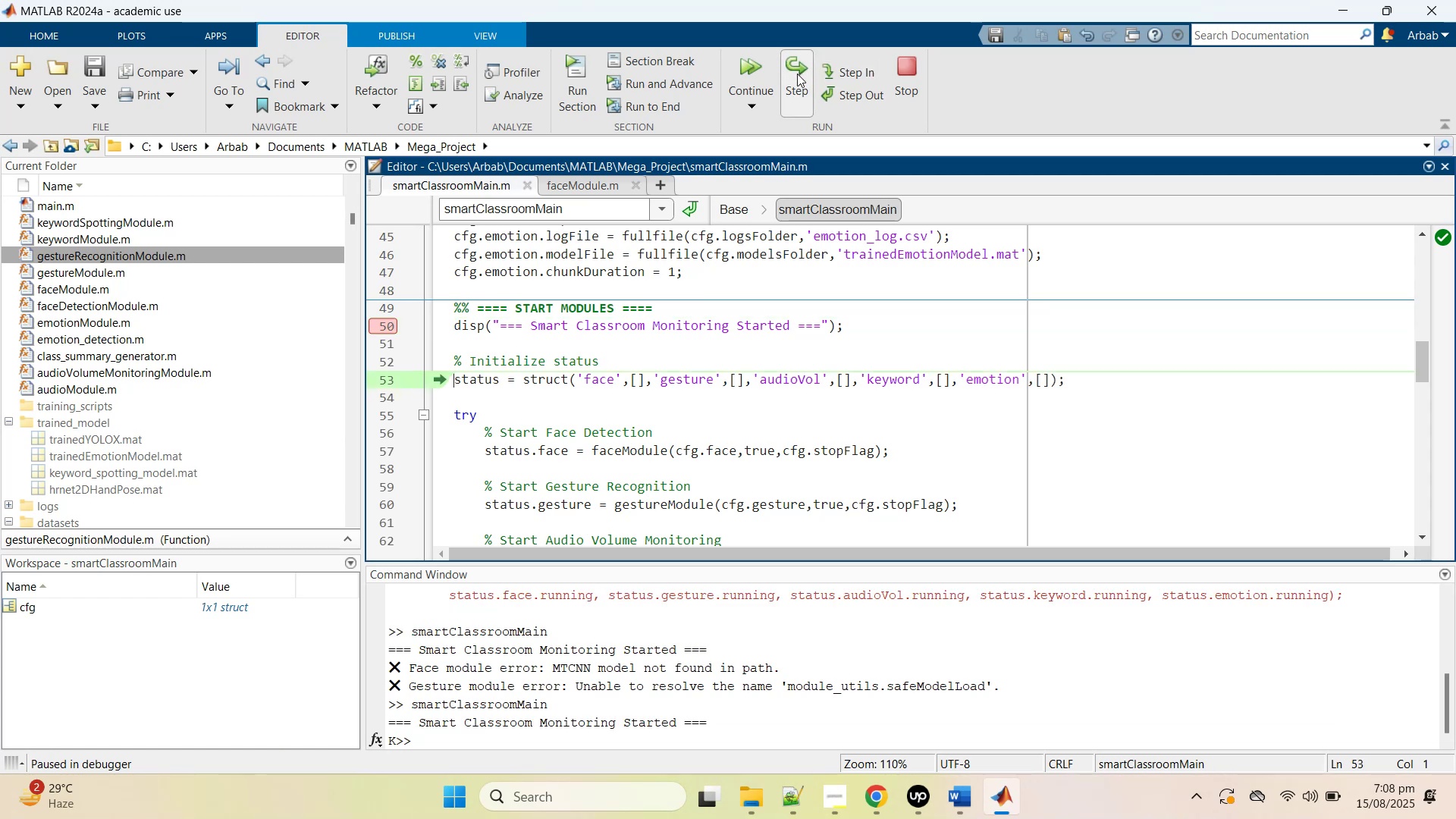 
left_click([797, 74])
 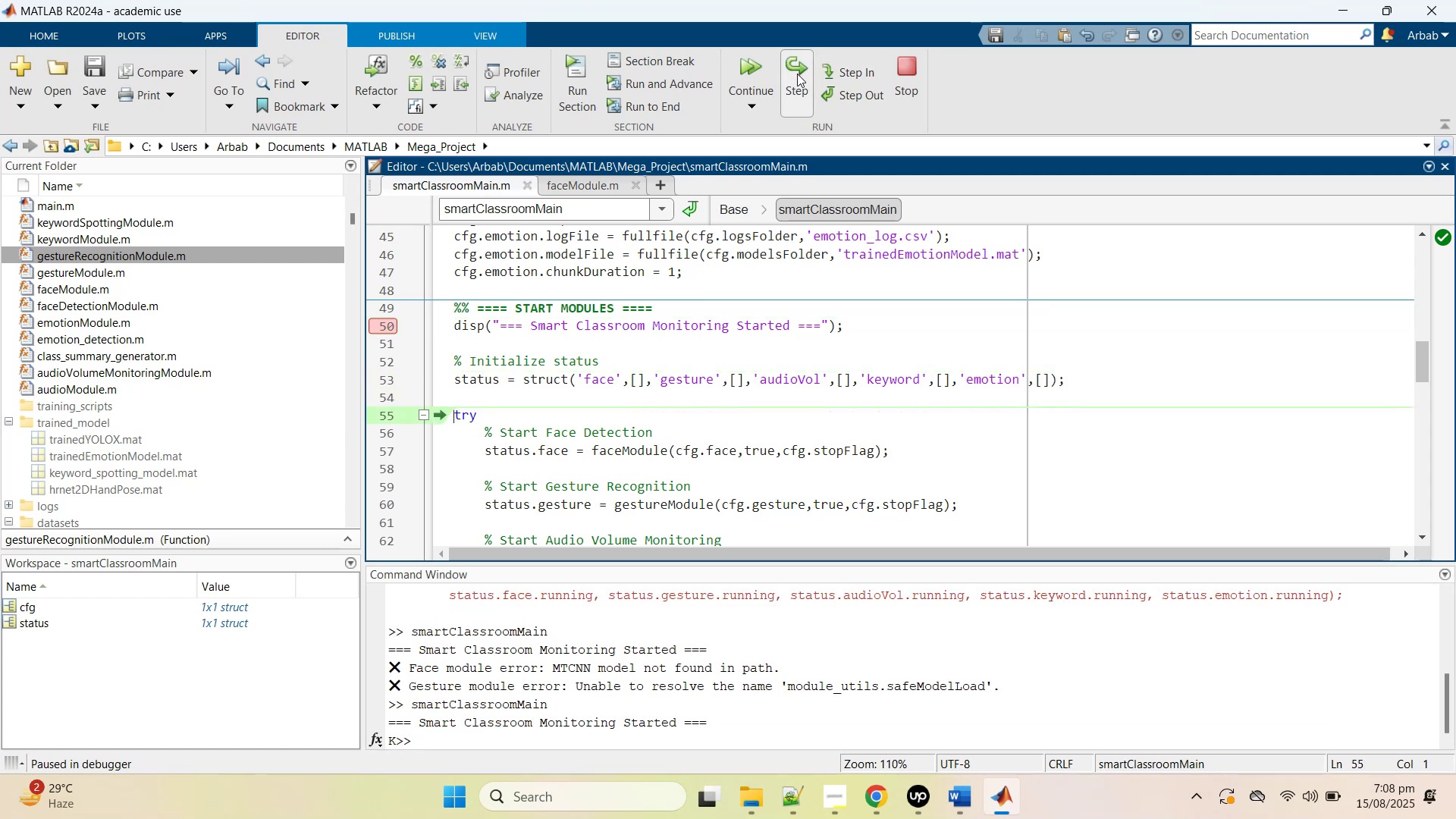 
left_click([797, 74])
 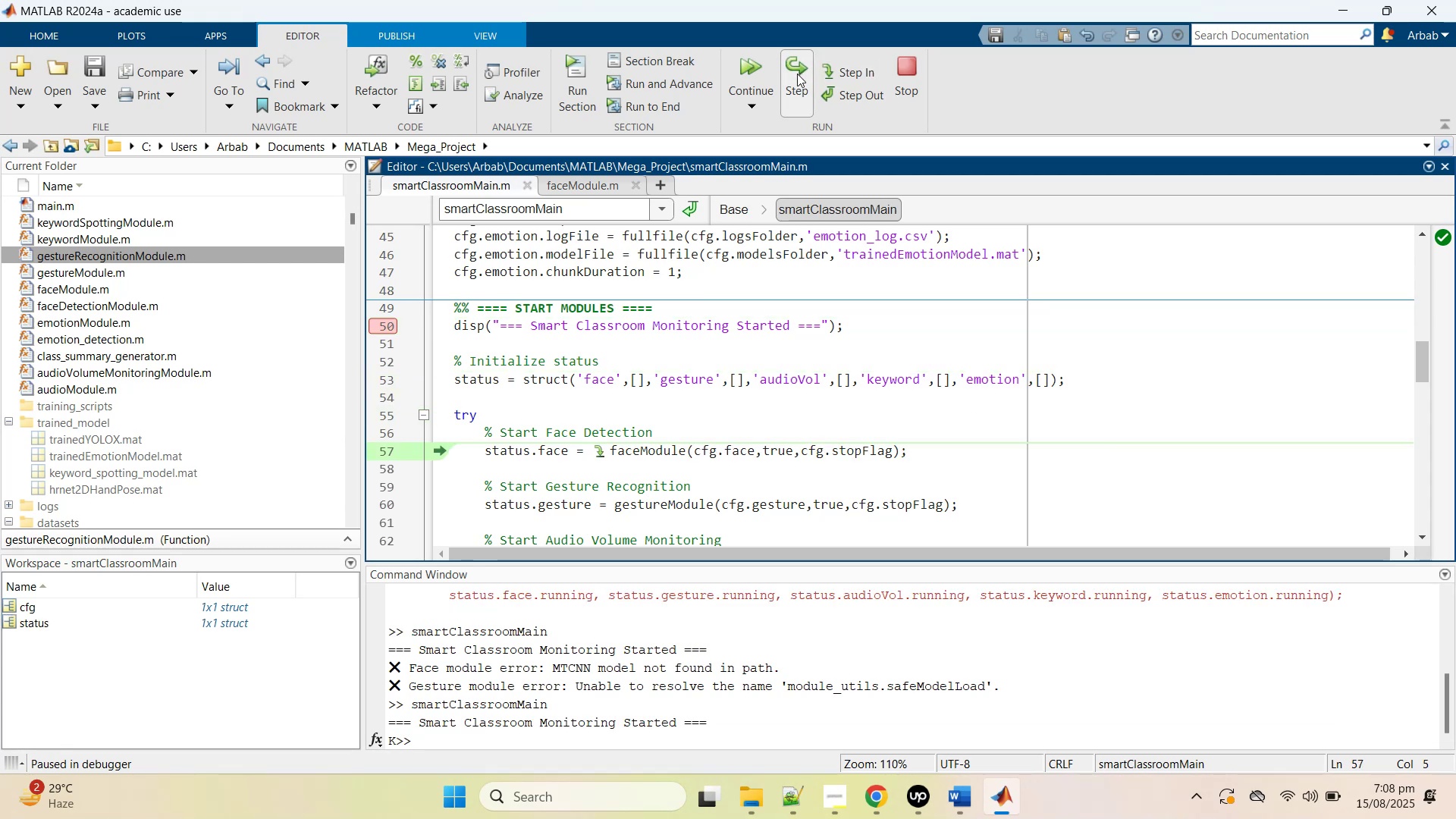 
left_click([797, 74])
 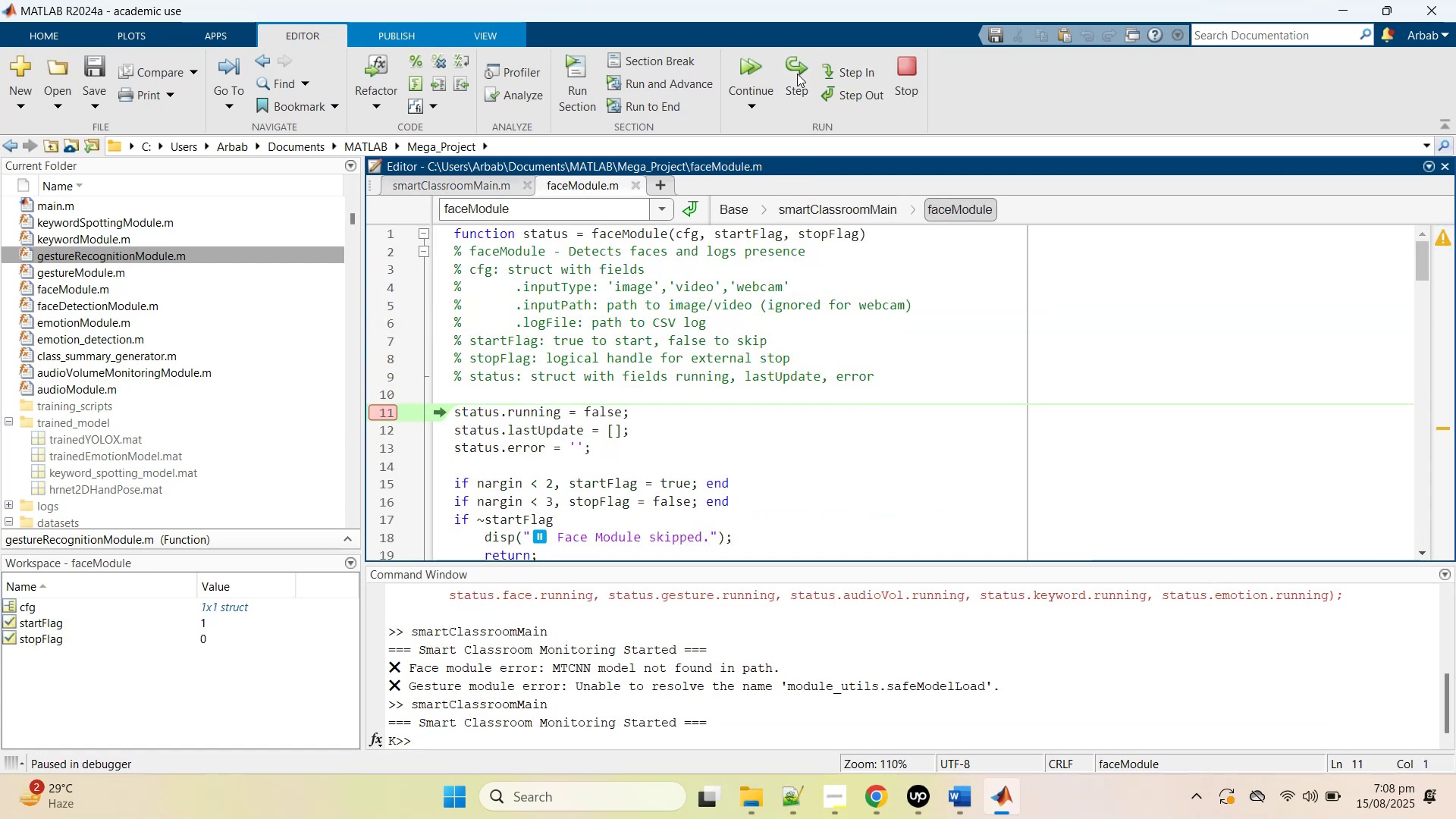 
left_click([797, 74])
 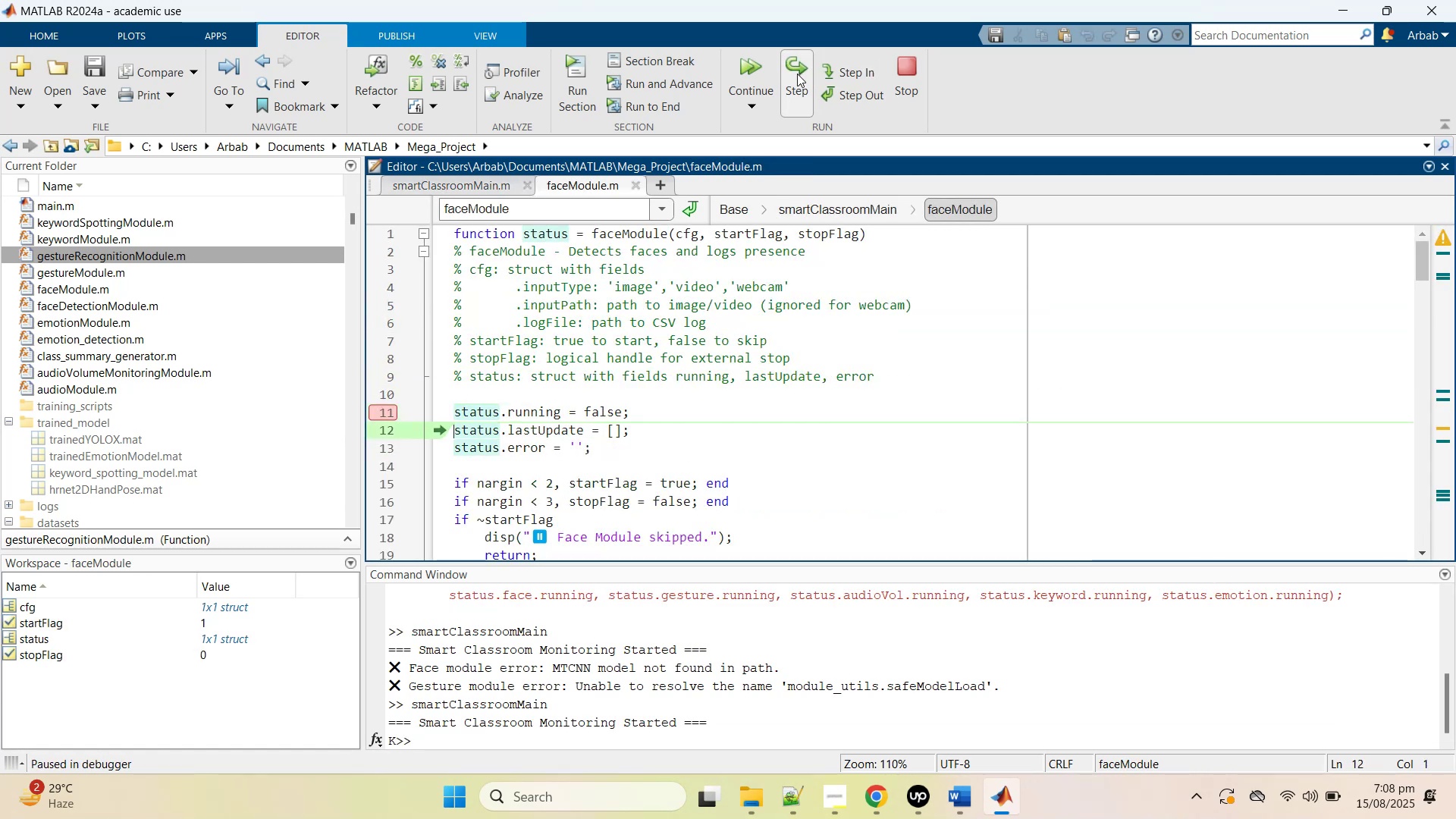 
left_click([797, 74])
 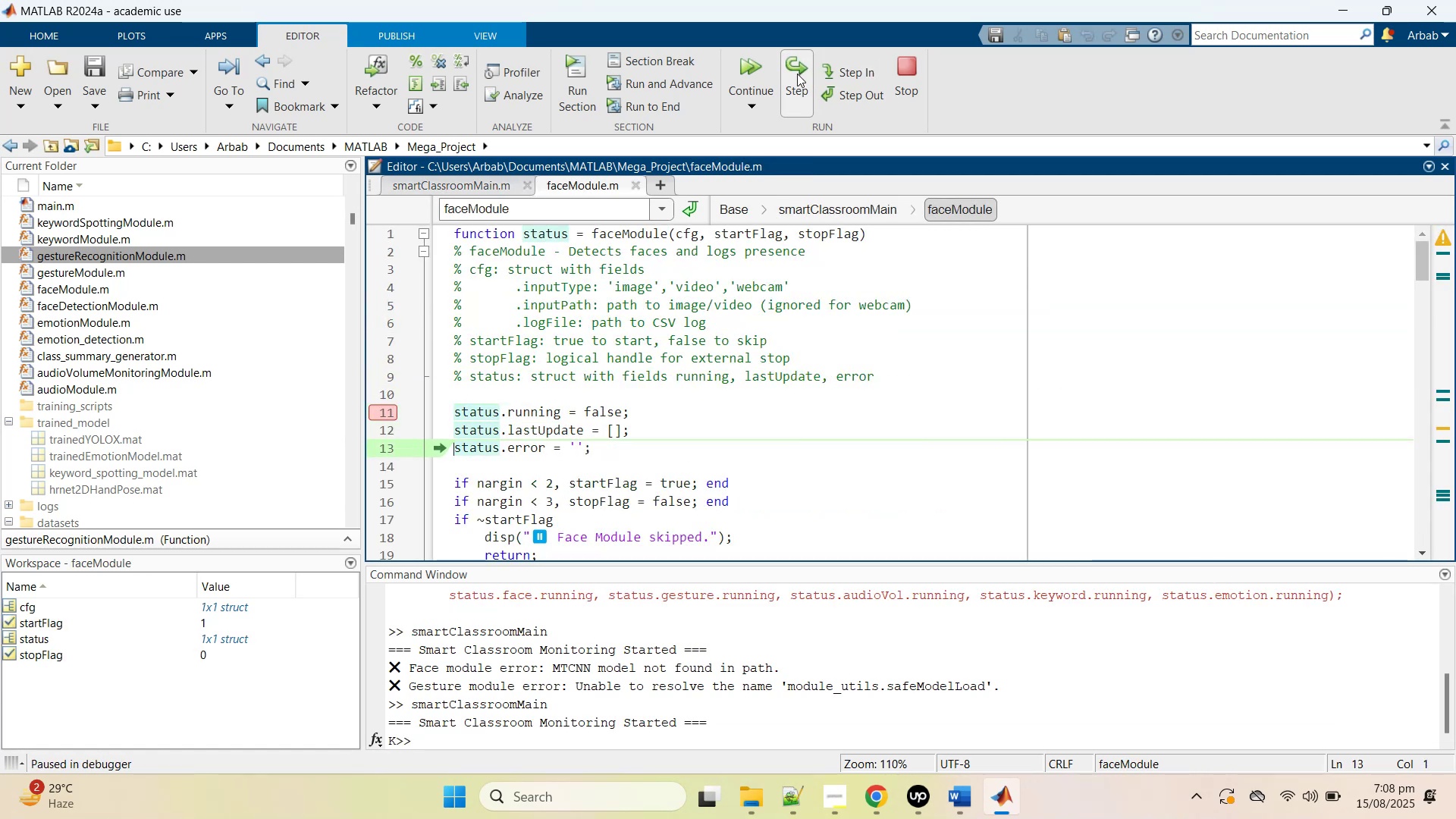 
left_click([797, 74])
 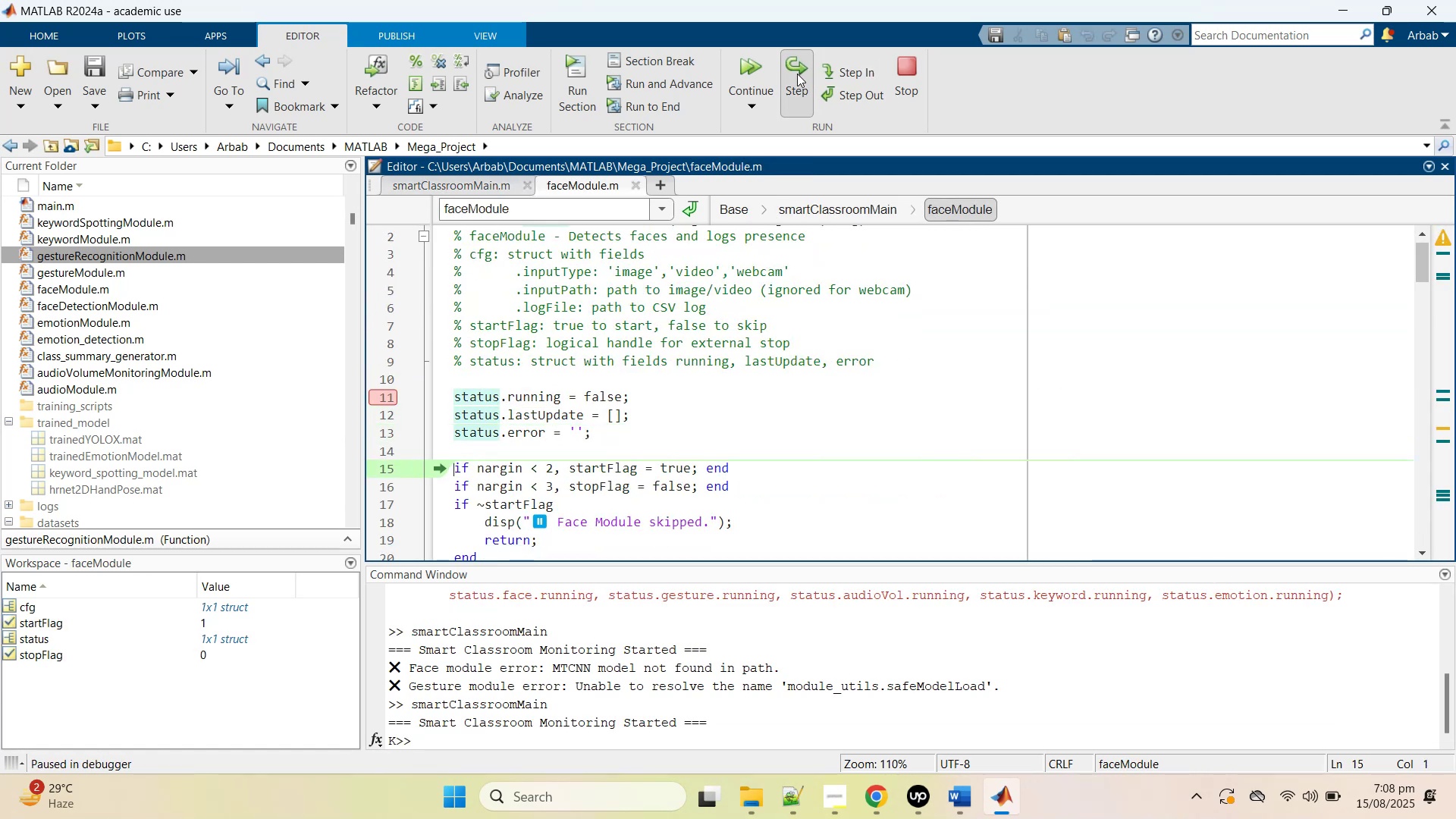 
left_click([797, 74])
 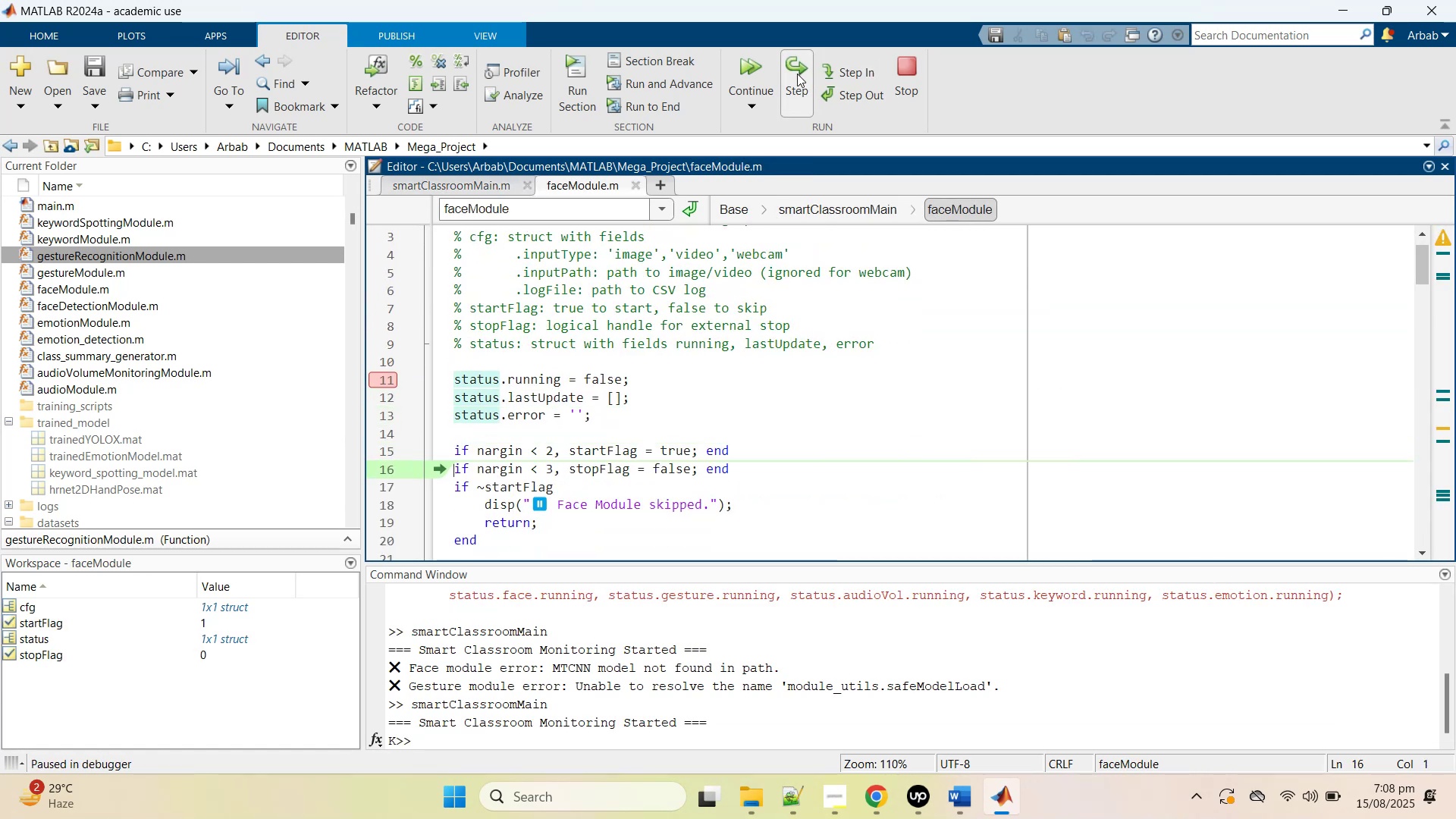 
left_click([797, 74])
 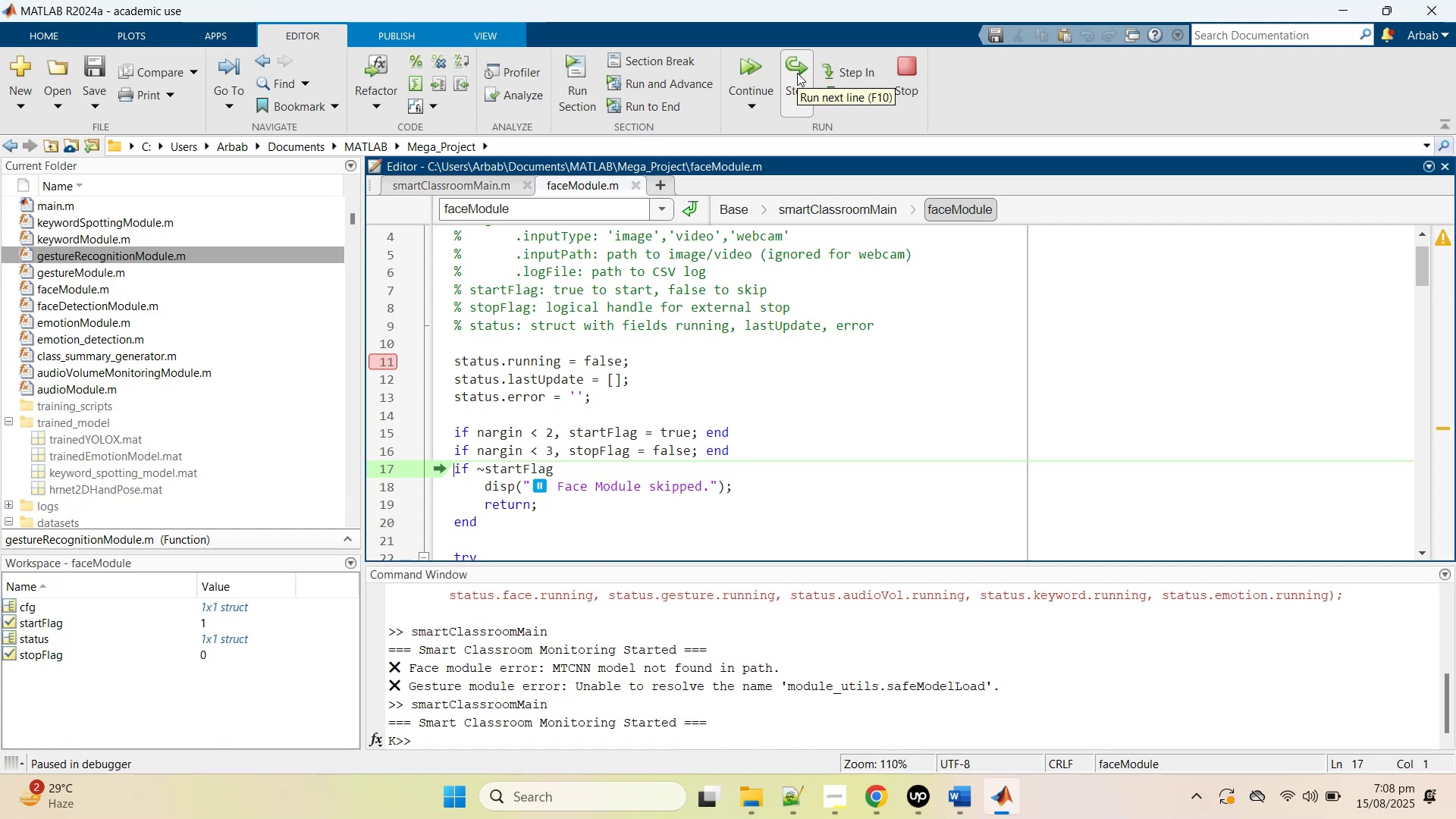 
left_click([797, 73])
 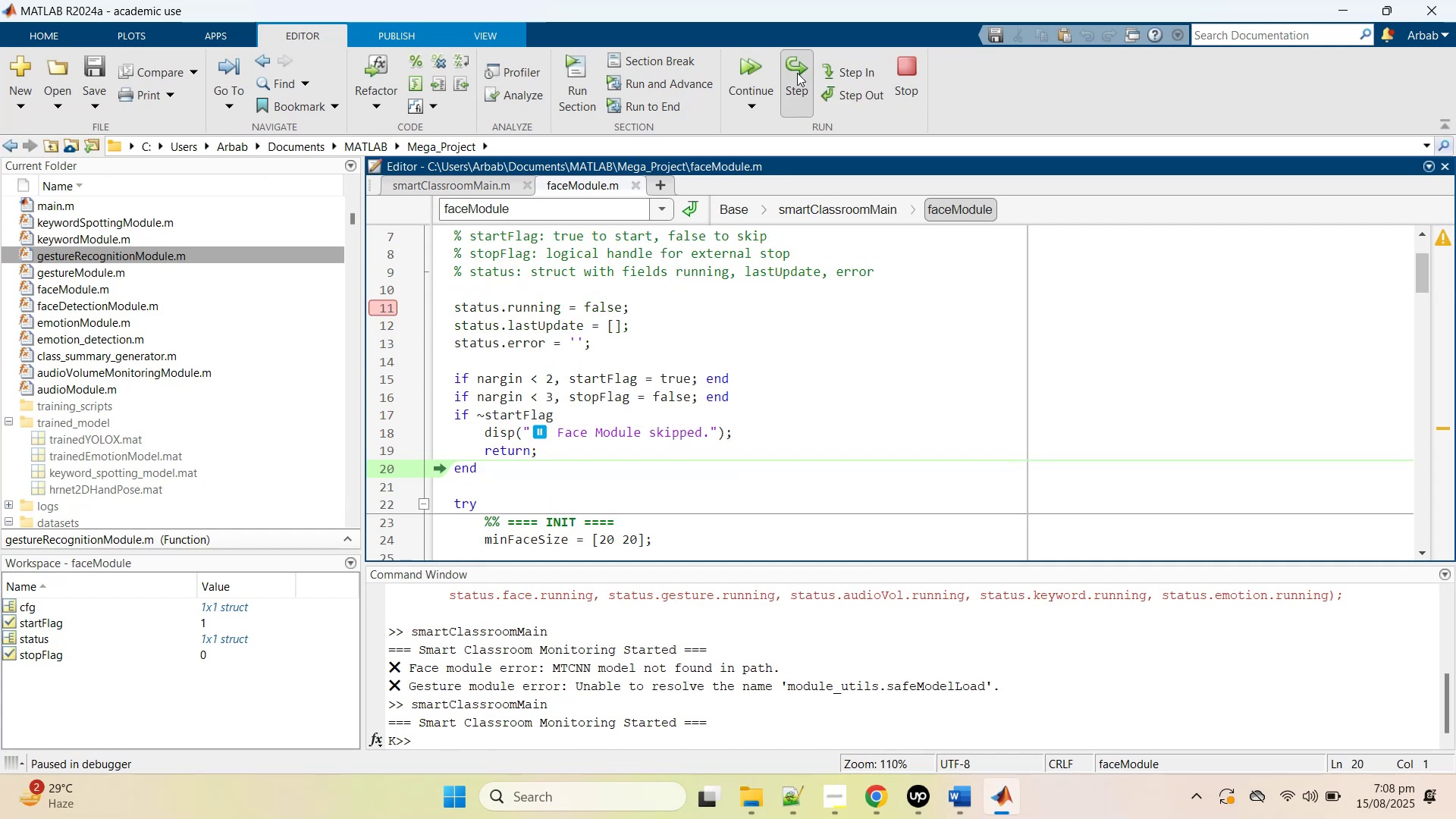 
left_click([797, 73])
 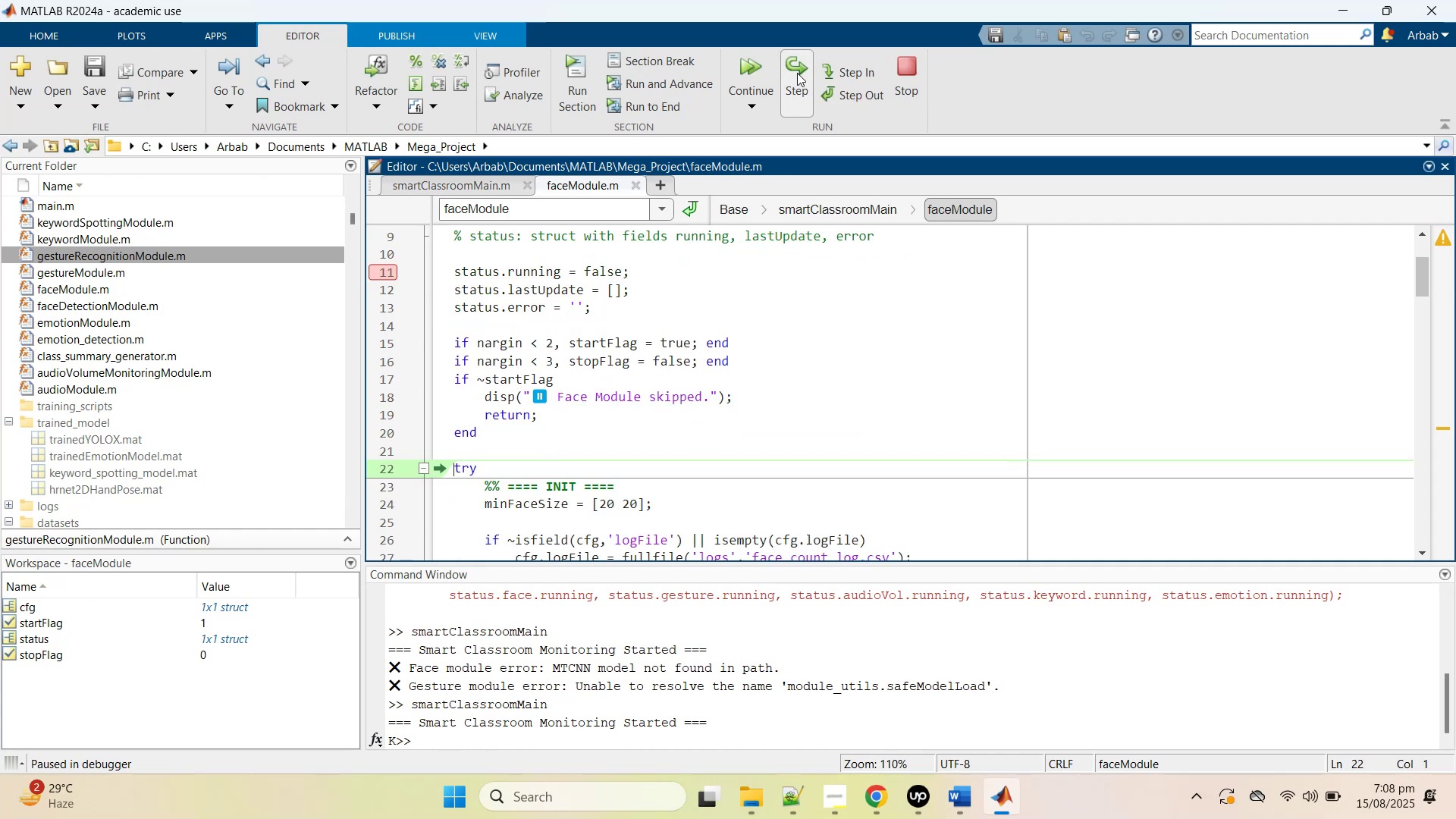 
left_click([797, 73])
 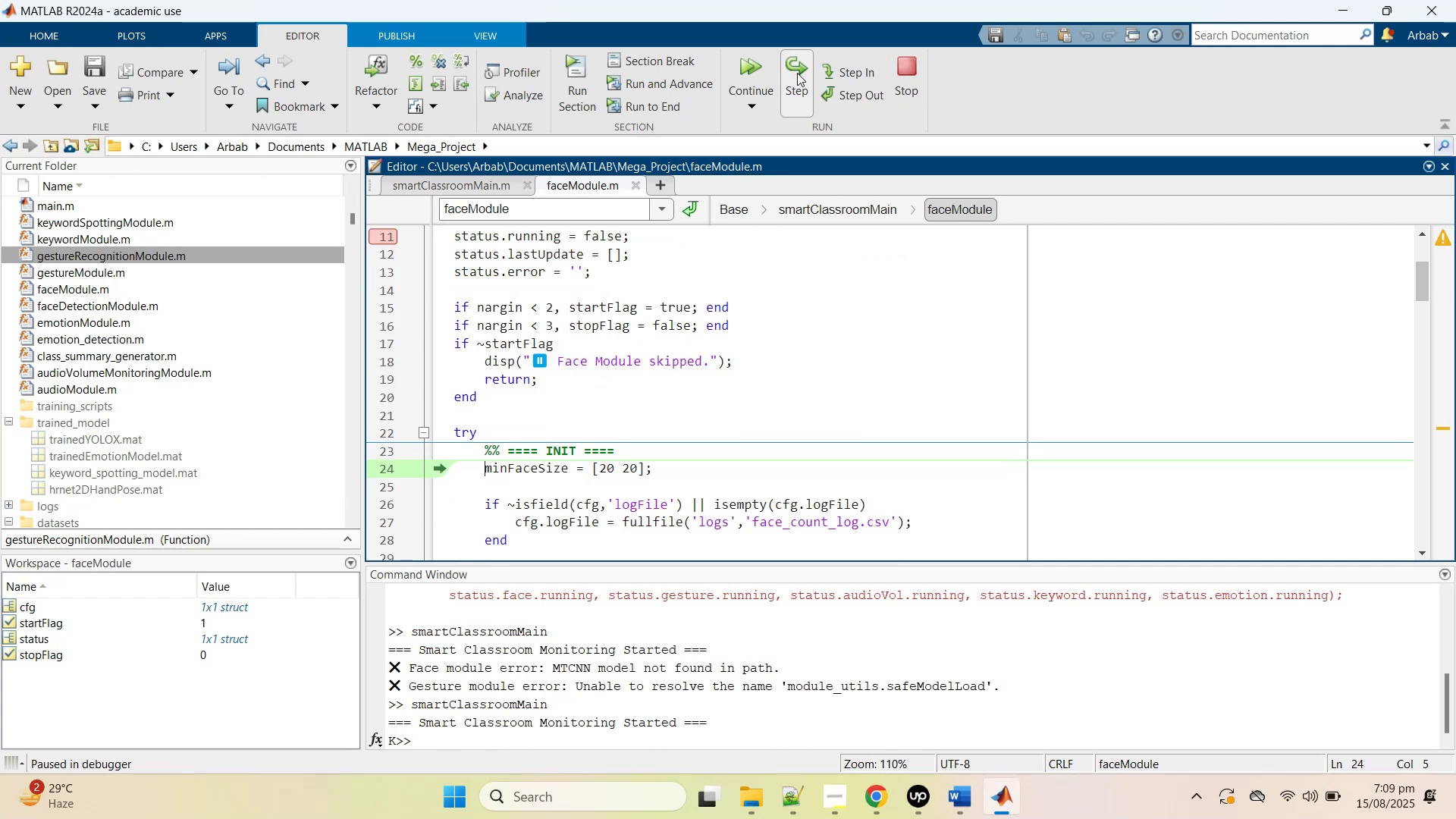 
left_click([797, 73])
 